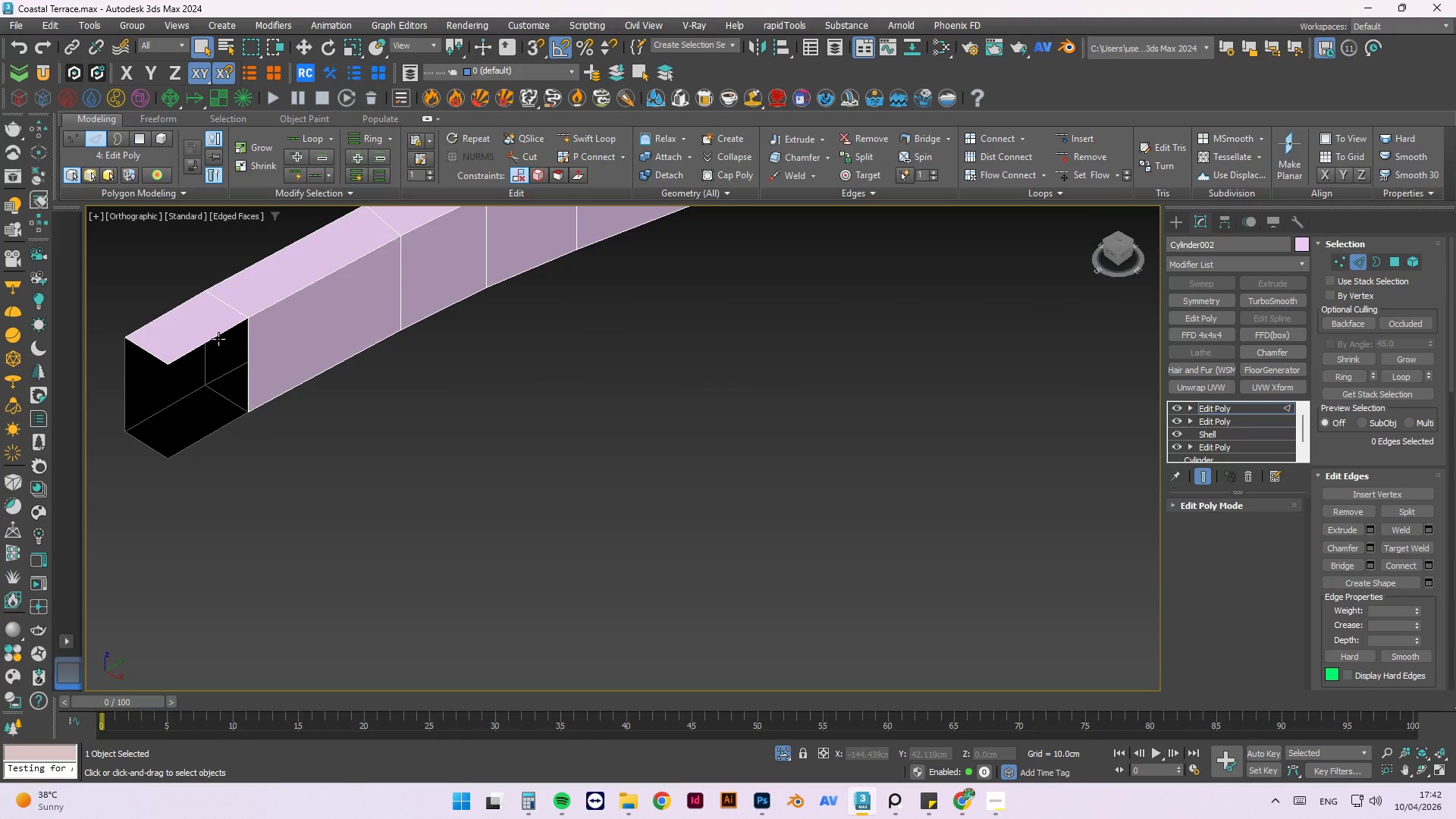 
left_click([216, 333])
 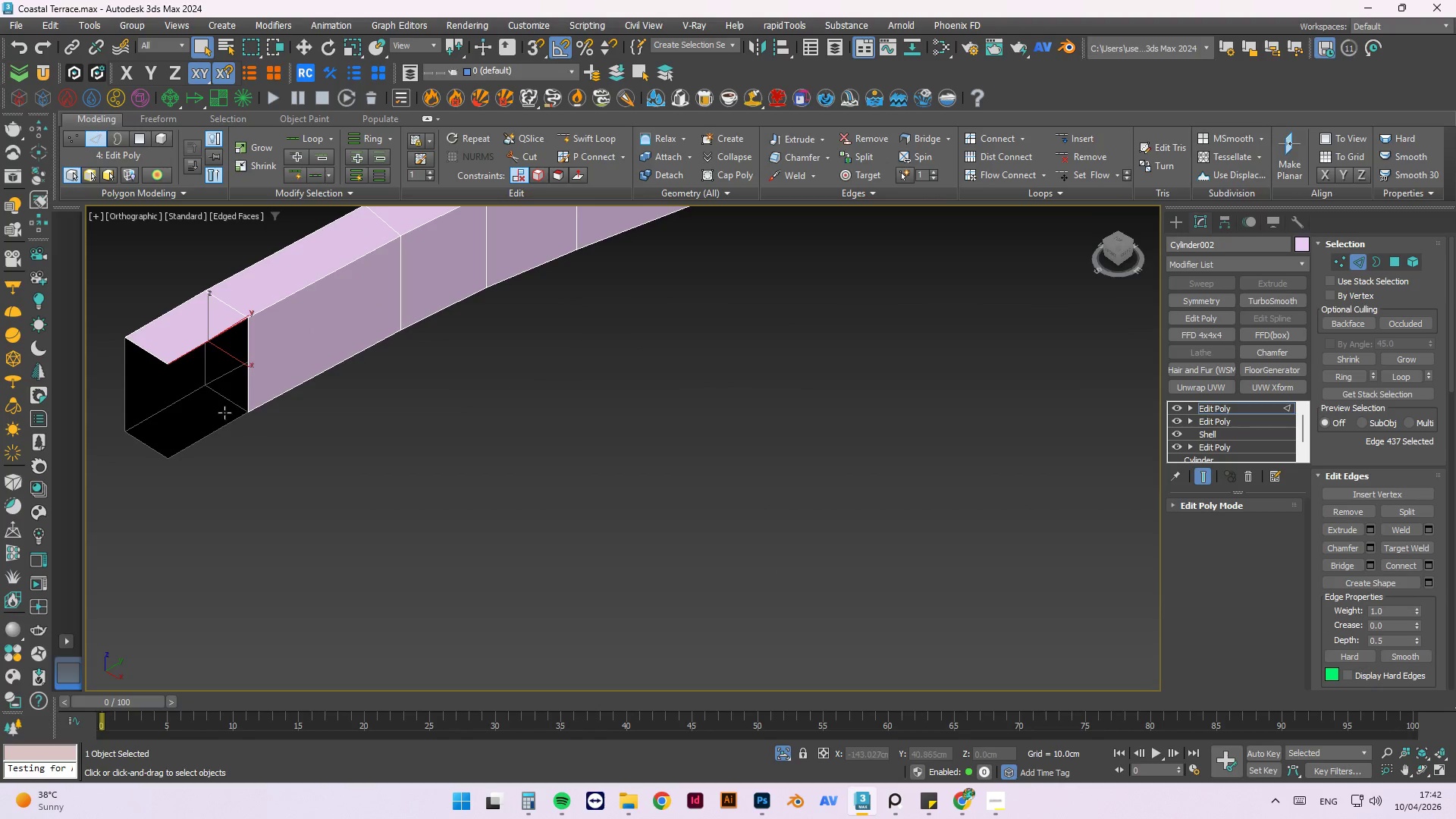 
hold_key(key=ControlLeft, duration=1.39)
left_click([212, 434])
 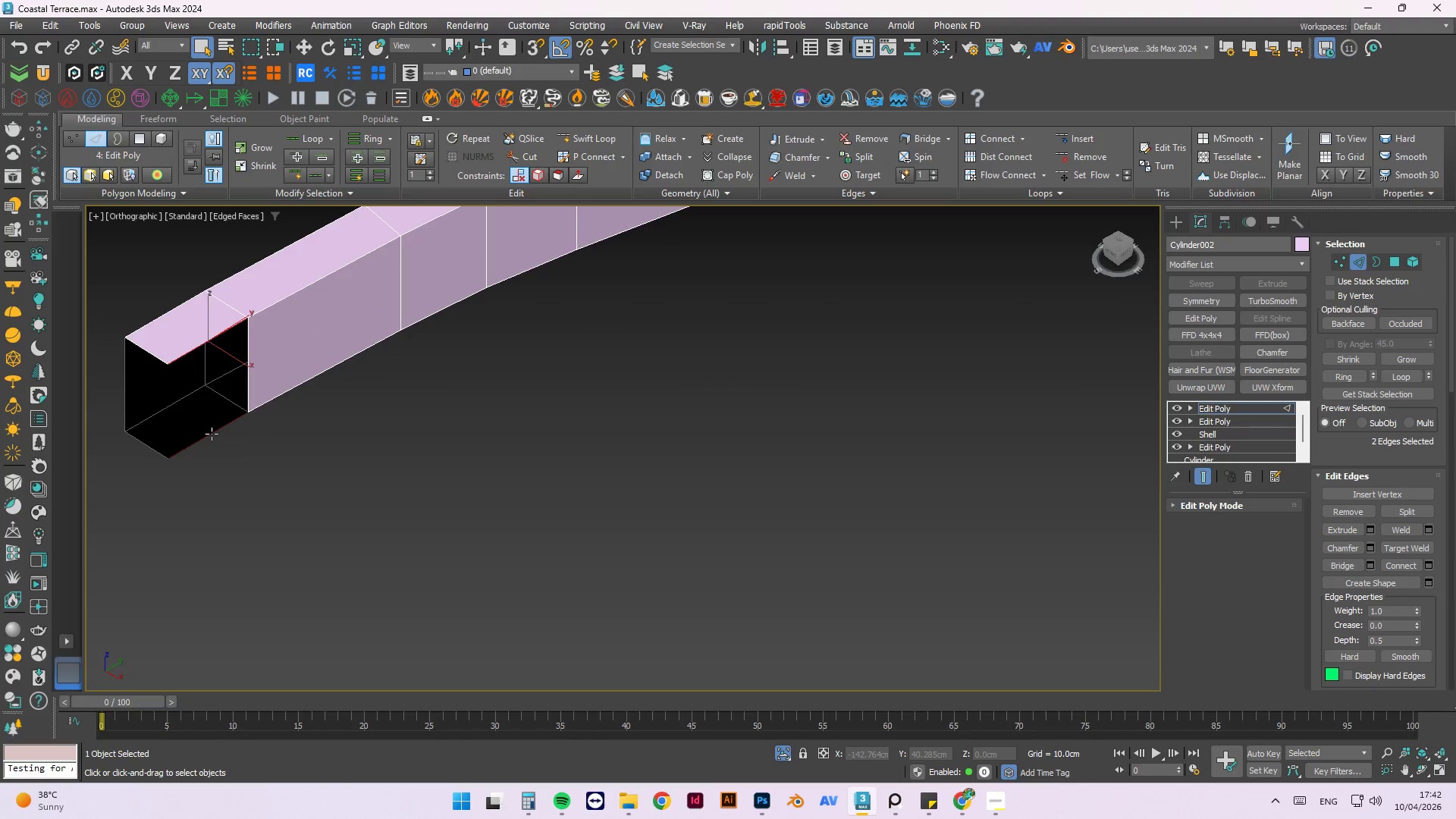 
hold_key(key=AltLeft, duration=0.47)
 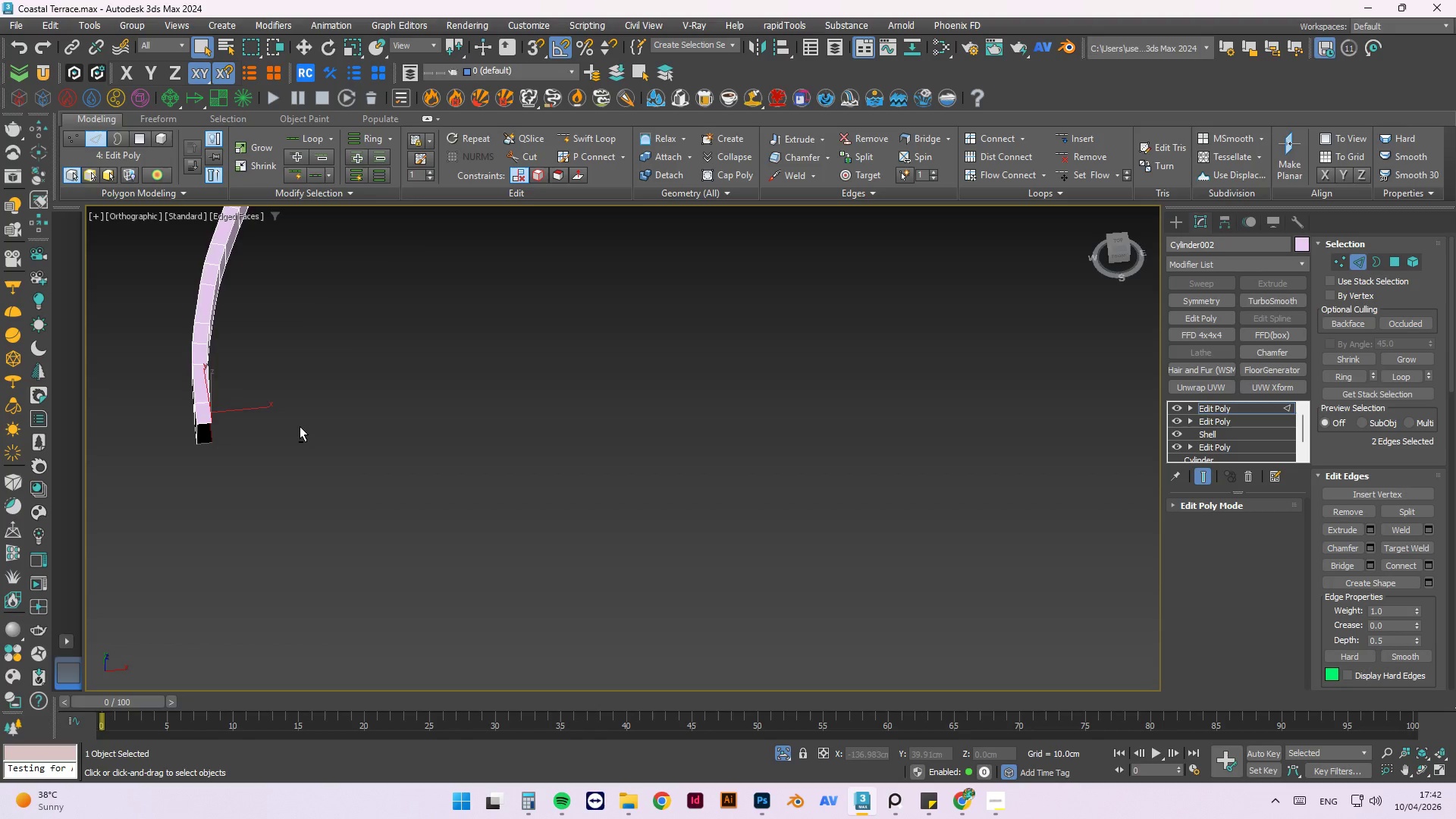 
scroll: coordinate [300, 425], scroll_direction: down, amount: 7.0
 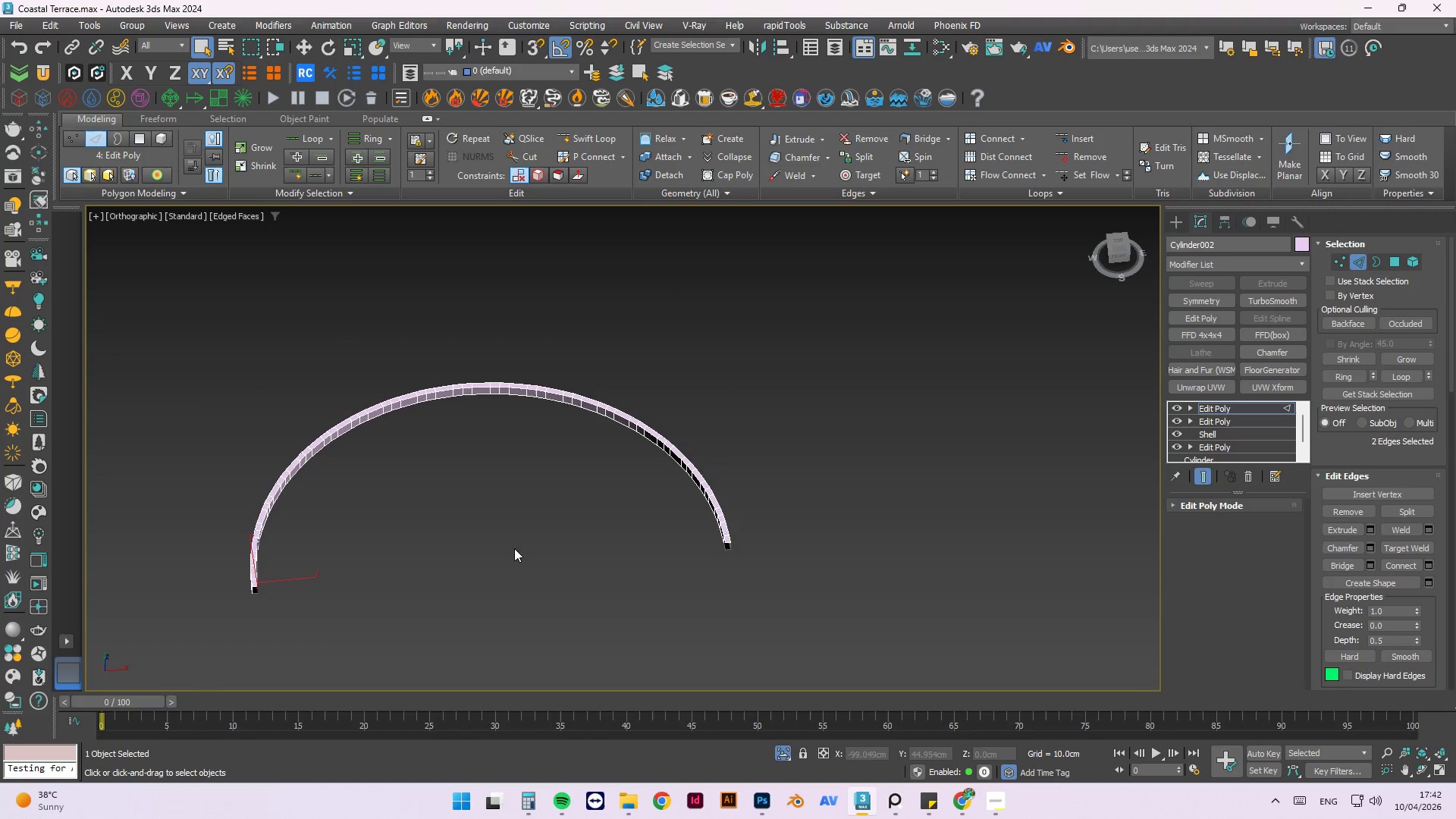 
hold_key(key=AltLeft, duration=0.45)
 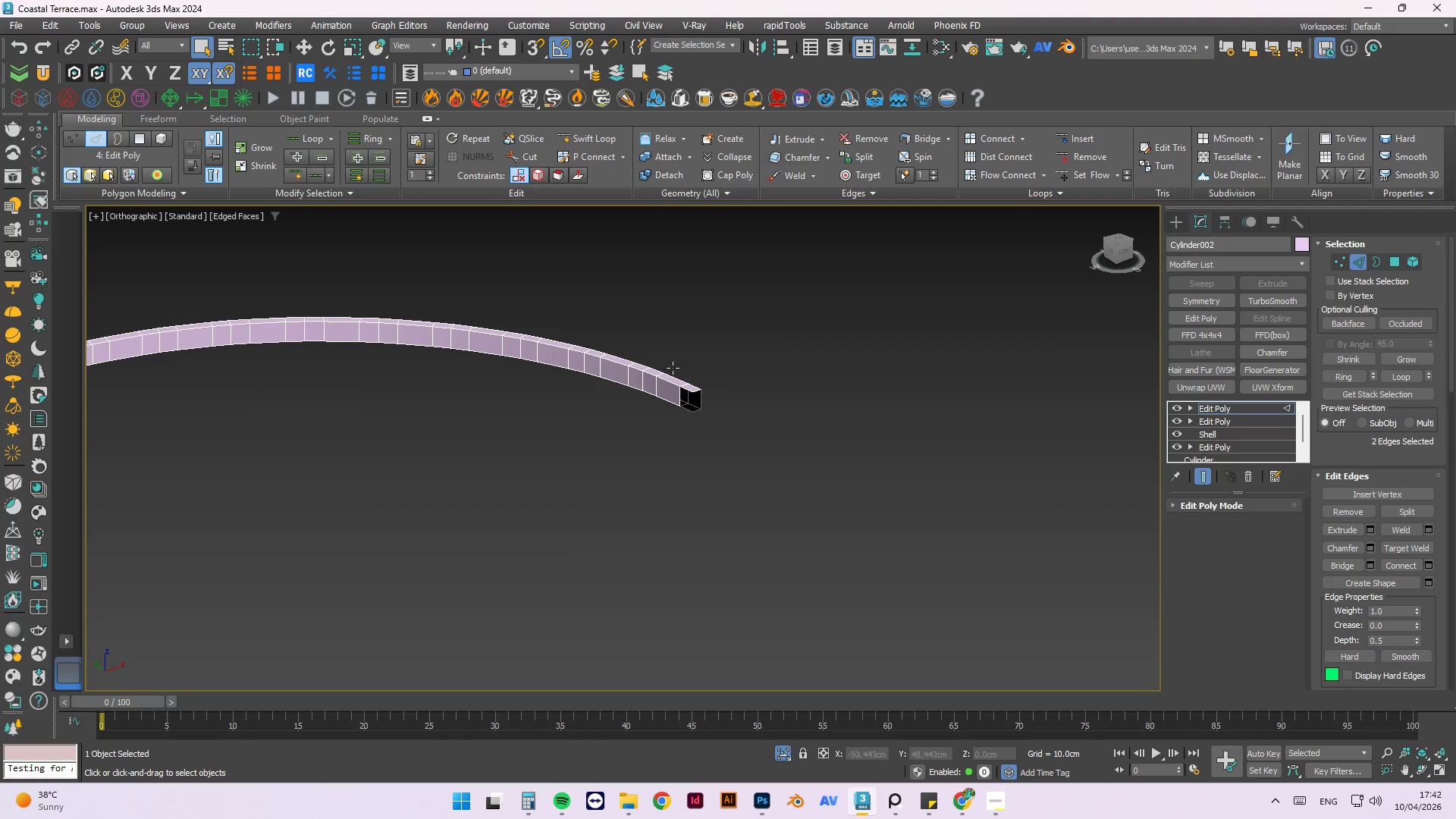 
scroll: coordinate [708, 436], scroll_direction: up, amount: 6.0
 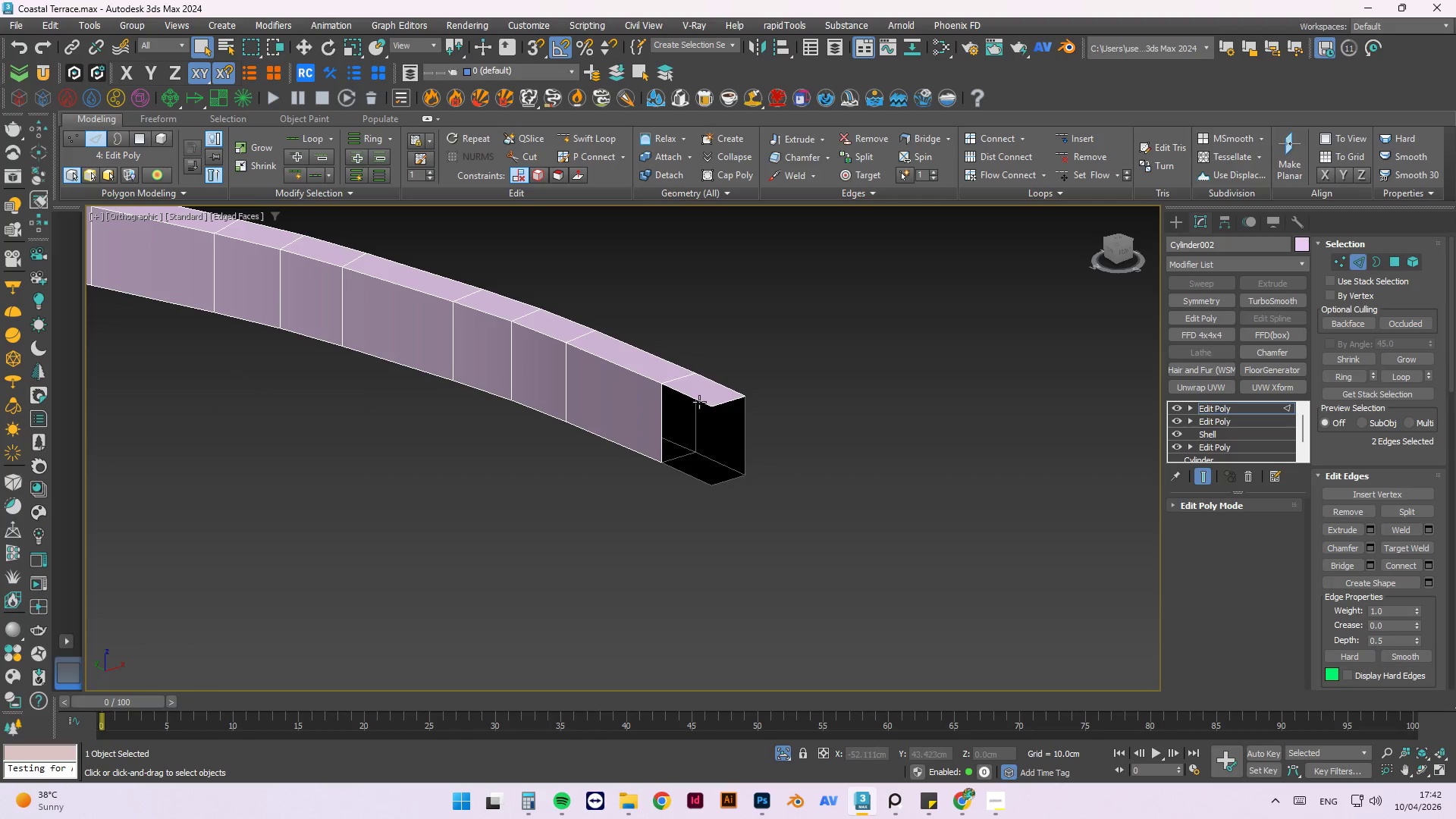 
hold_key(key=ControlLeft, duration=1.5)
left_click([699, 402])
 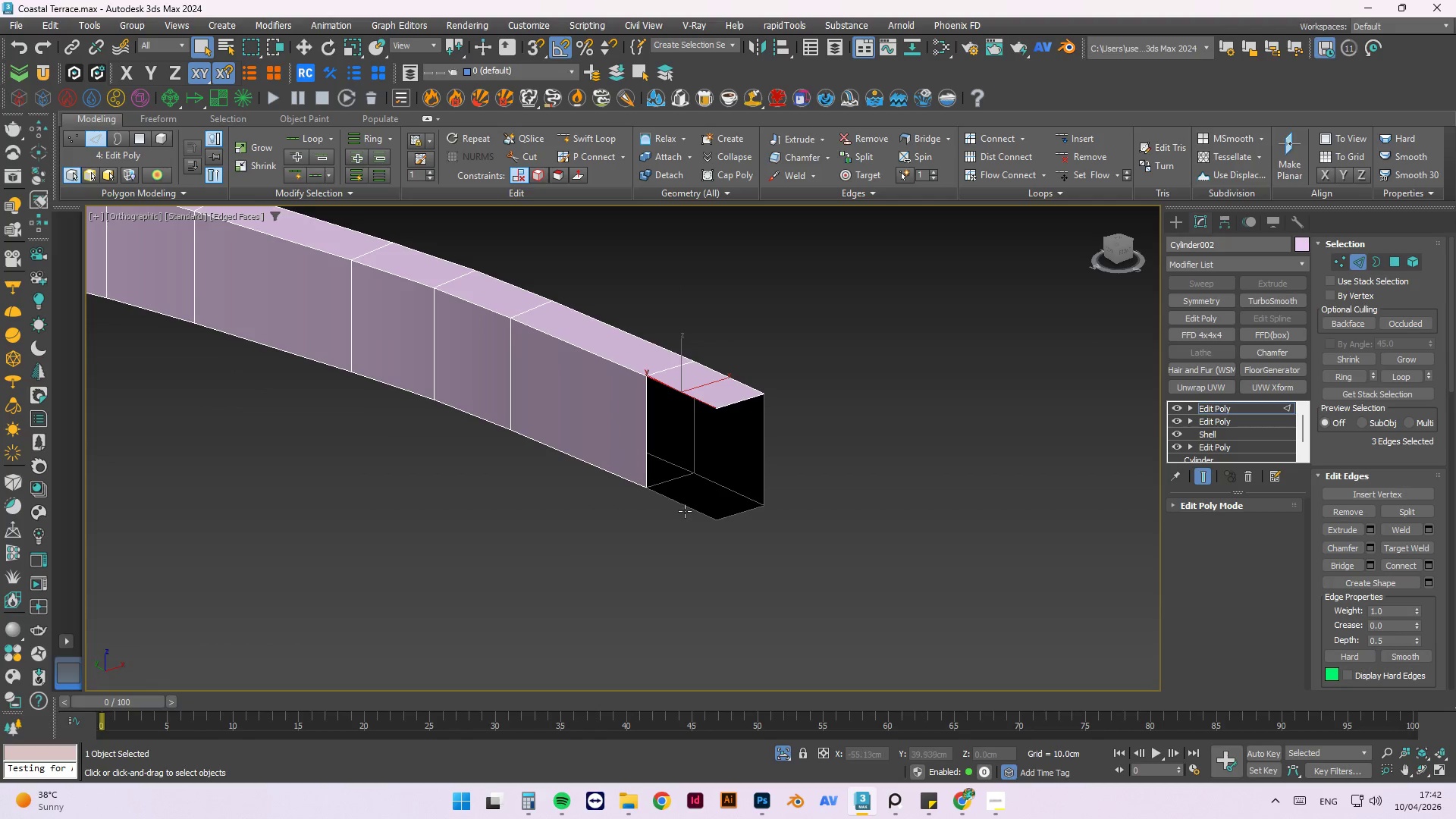 
scroll: coordinate [699, 402], scroll_direction: up, amount: 1.0
 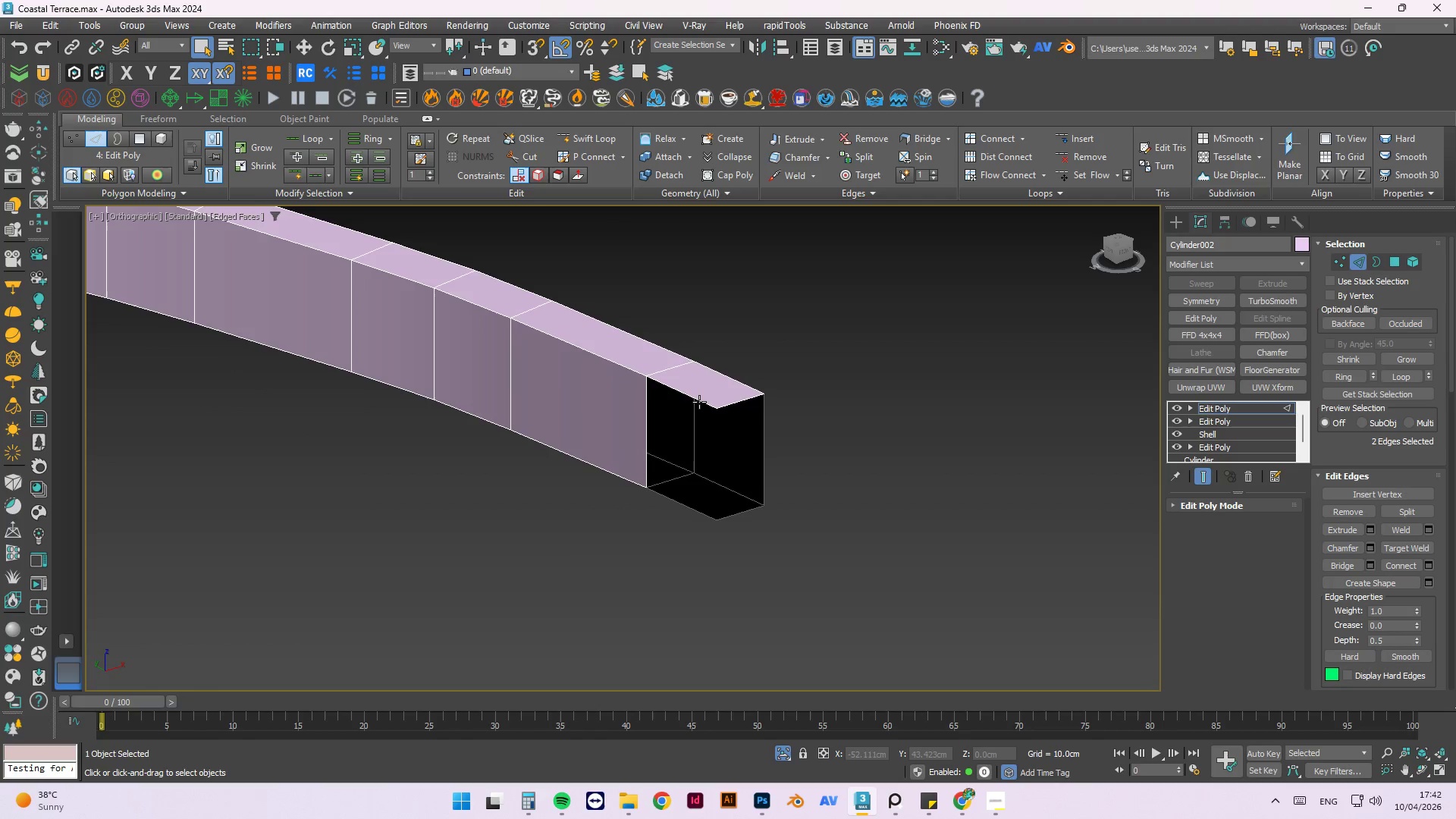 
hold_key(key=ControlLeft, duration=0.55)
left_click([687, 508])
 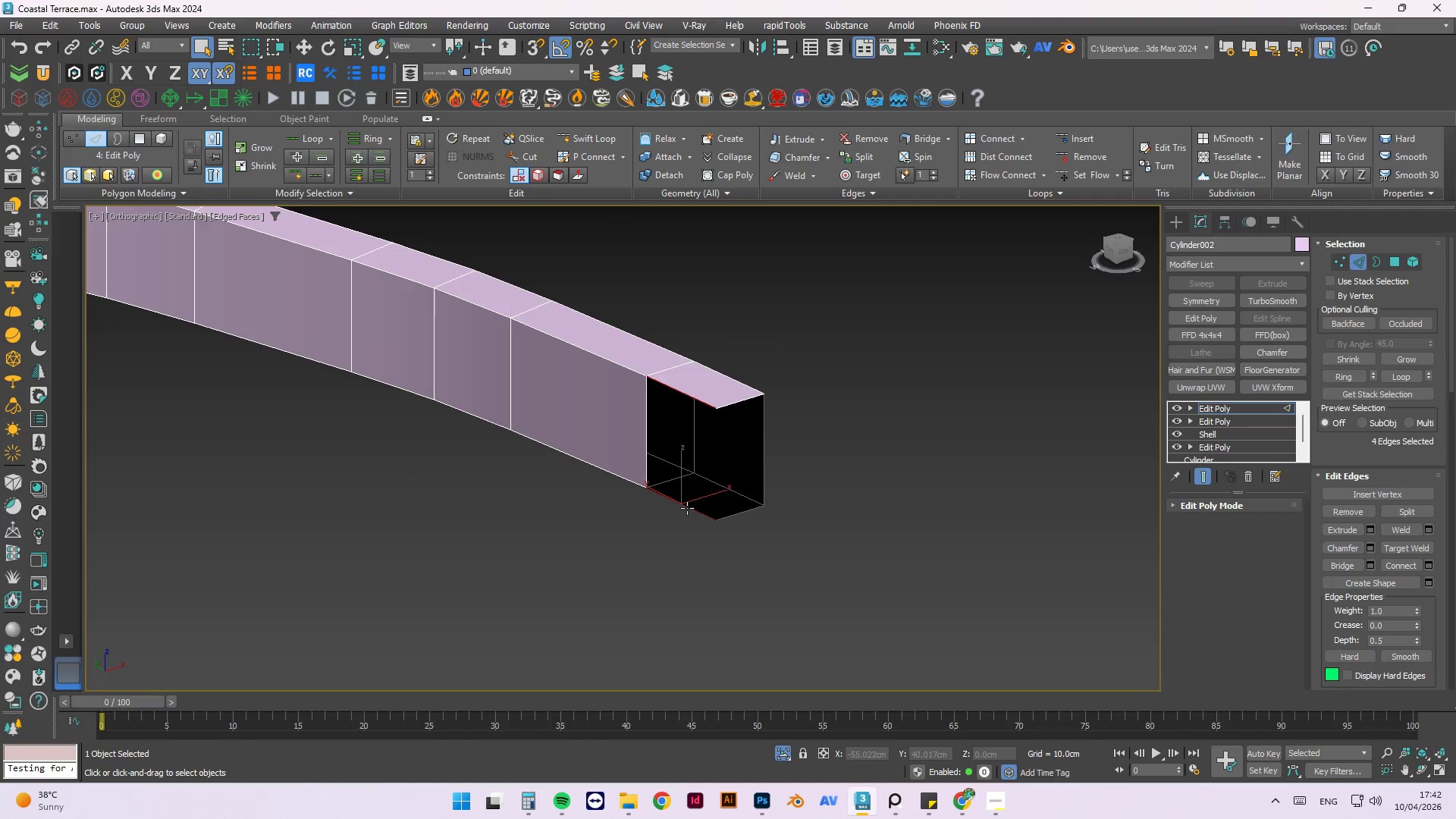 
scroll: coordinate [687, 508], scroll_direction: down, amount: 2.0
 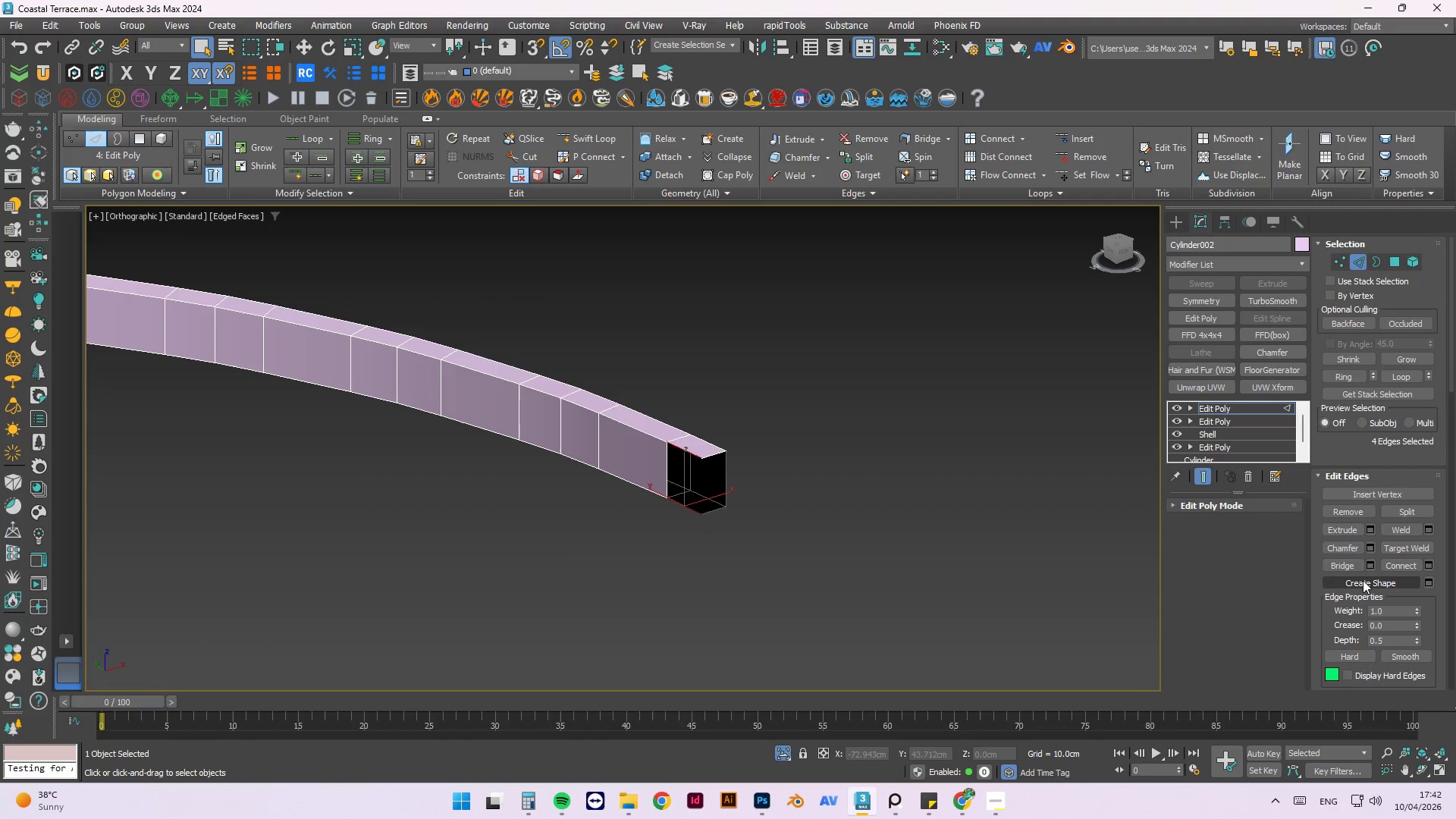 
left_click([1352, 564])
 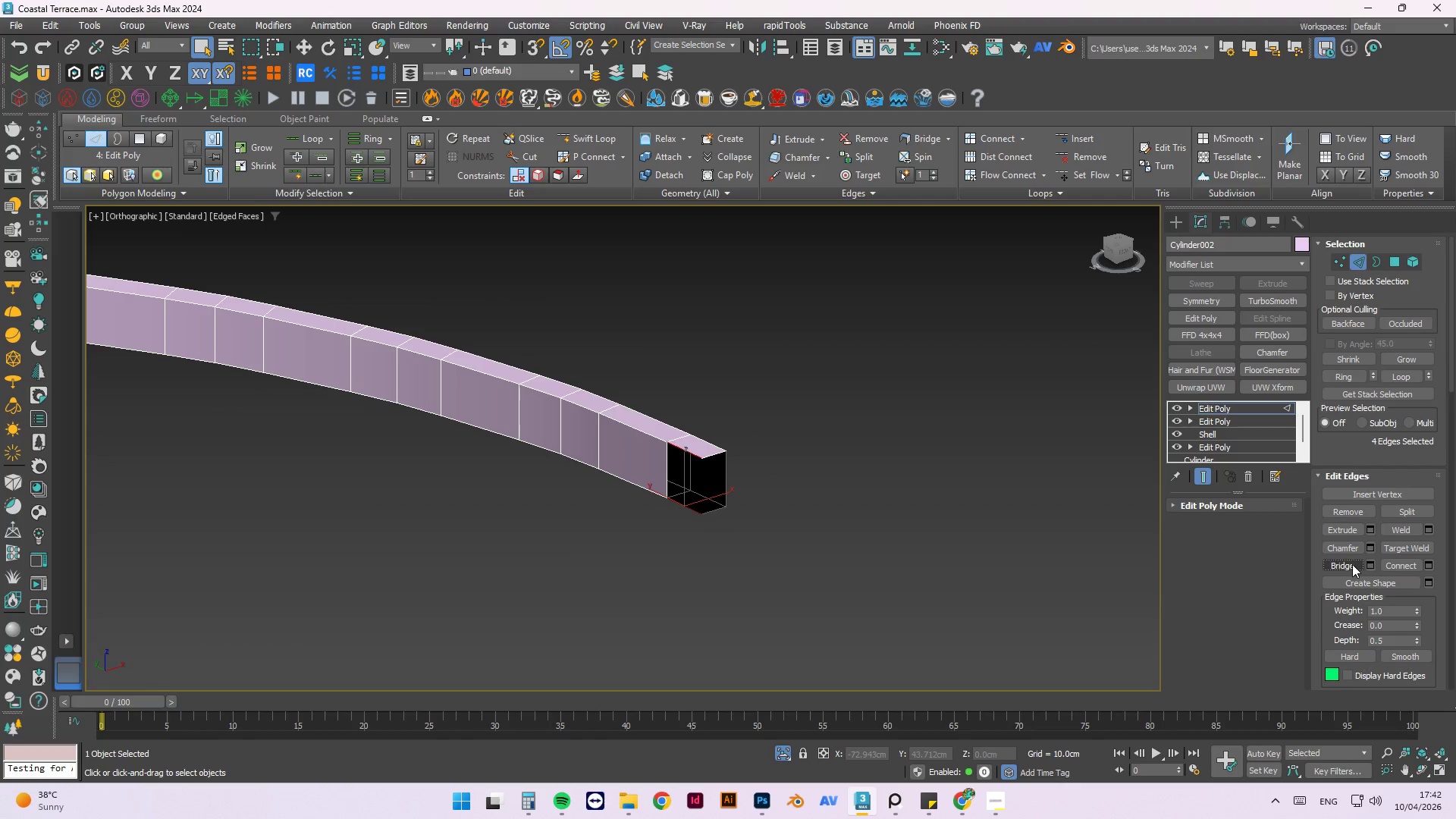 
double_click([1352, 564])
 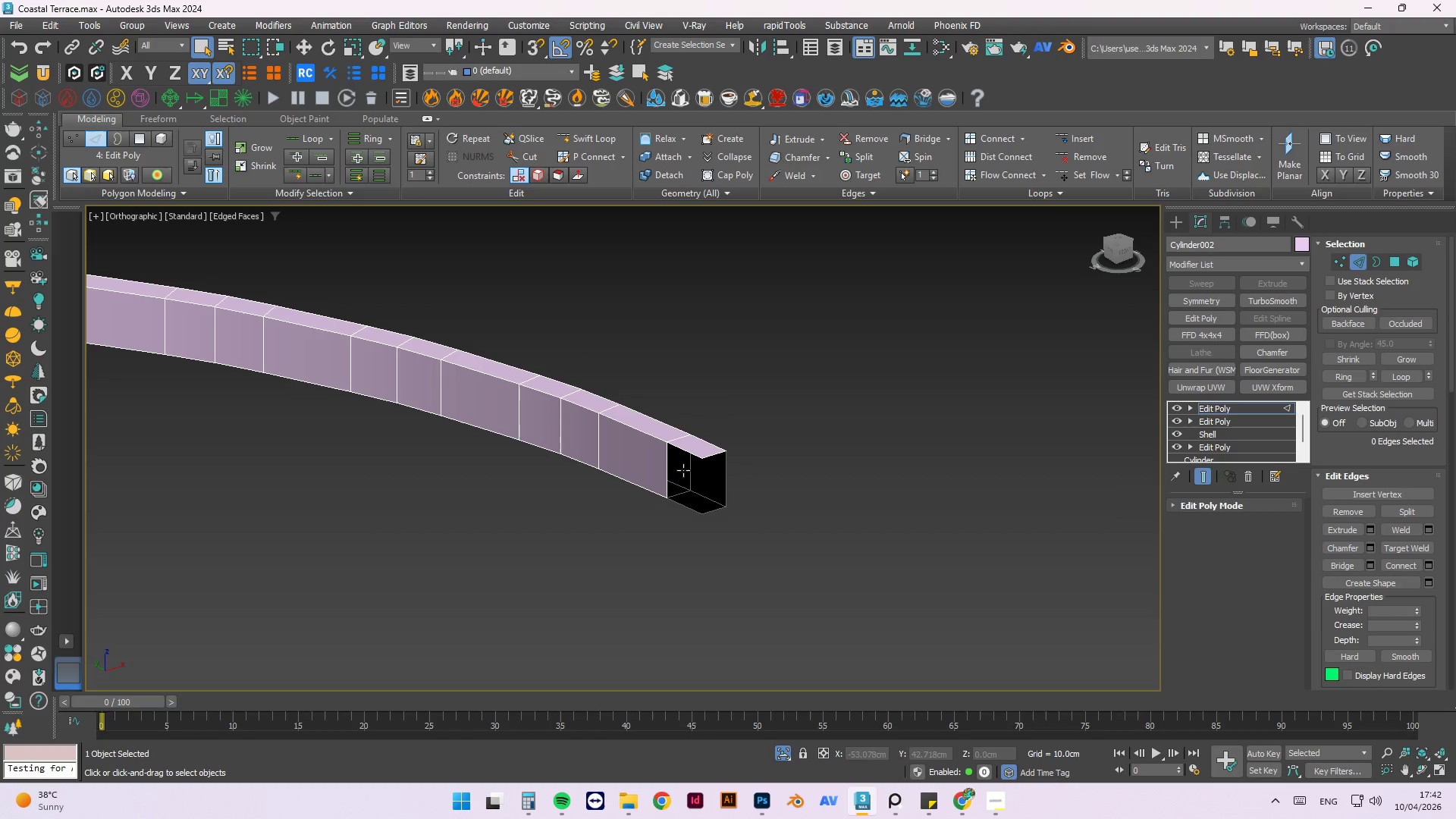 
left_click([688, 508])
 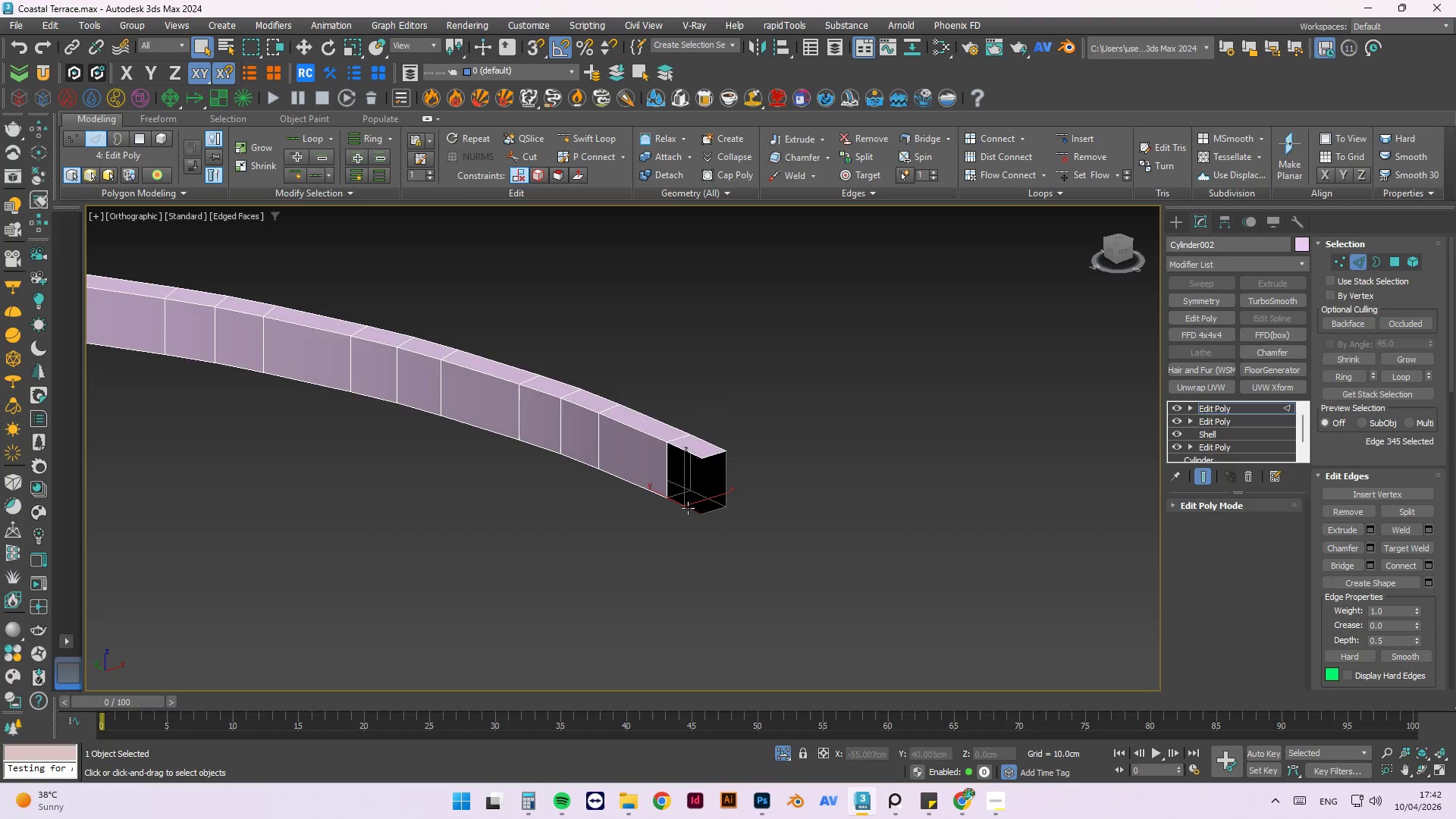 
hold_key(key=AltLeft, duration=0.53)
 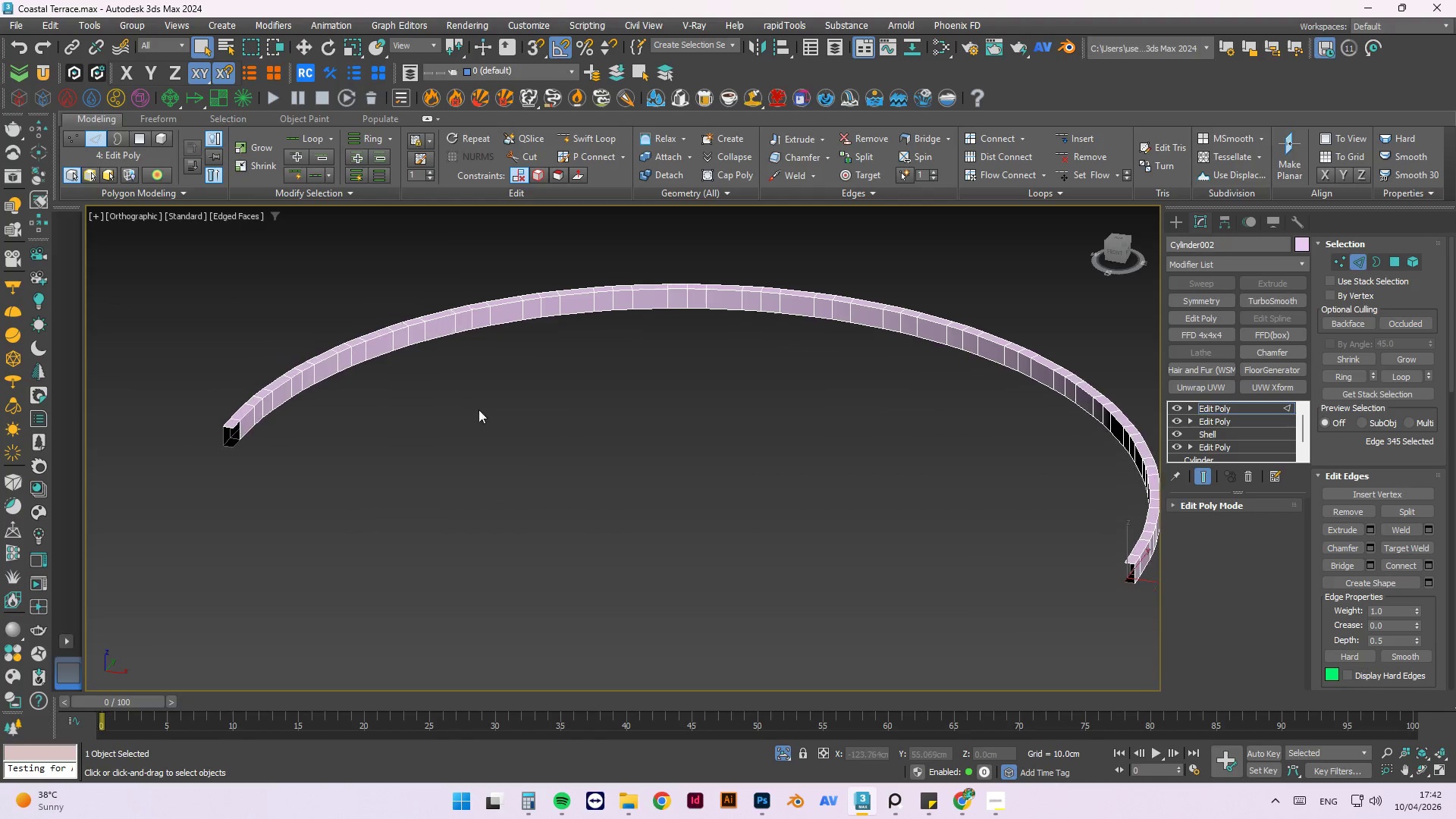 
scroll: coordinate [688, 508], scroll_direction: down, amount: 3.0
 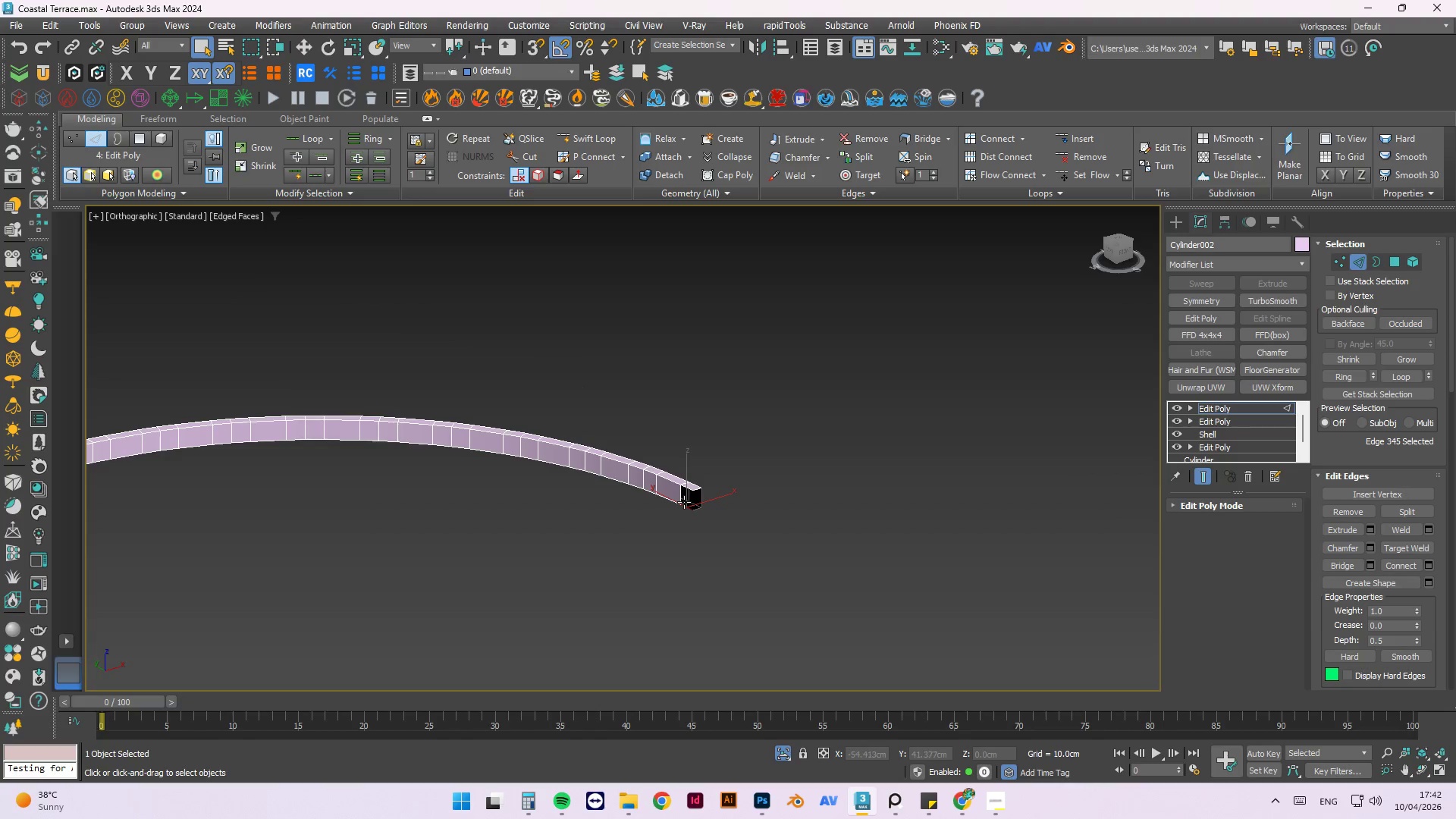 
scroll: coordinate [252, 437], scroll_direction: up, amount: 2.0
 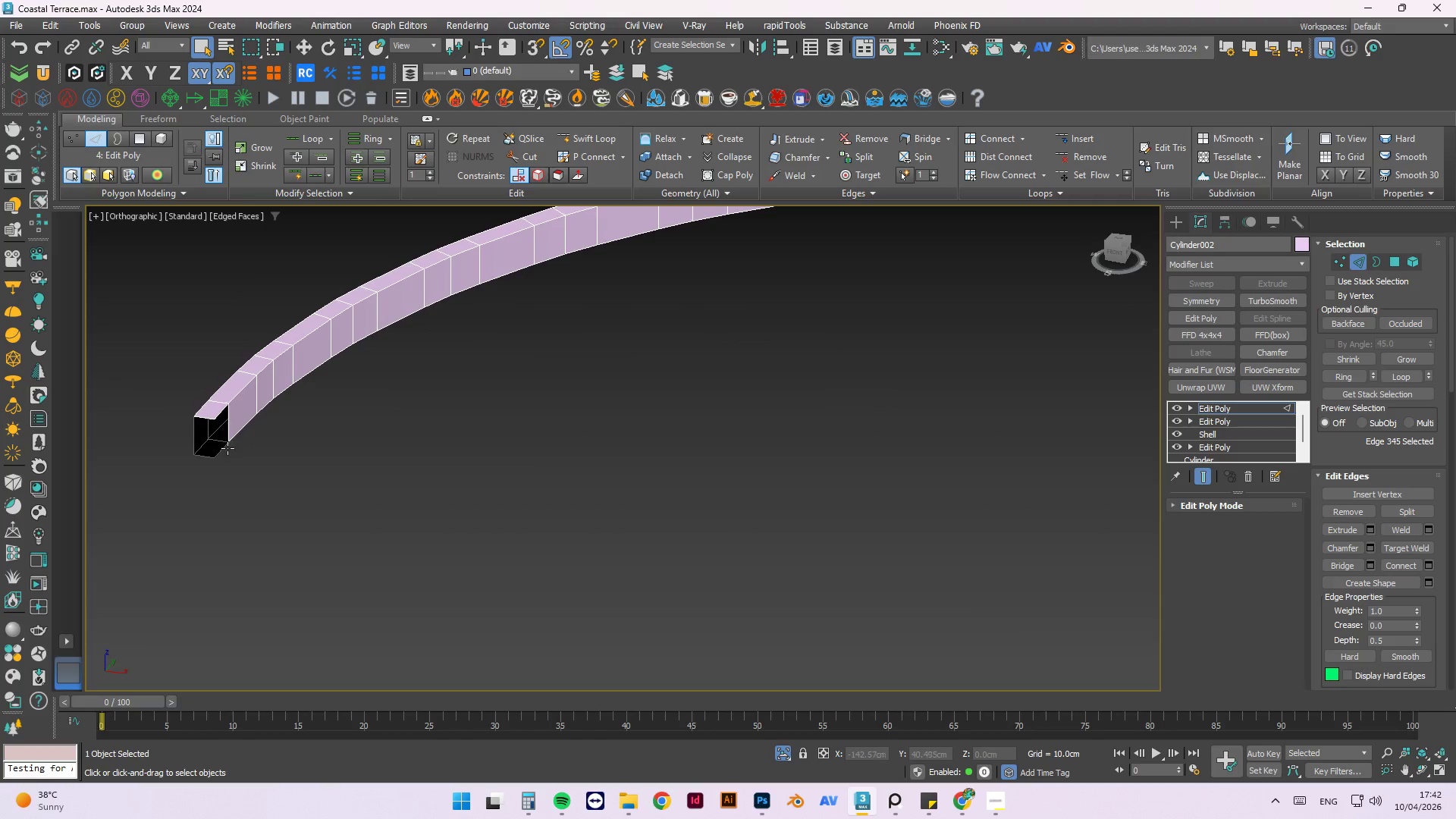 
hold_key(key=ControlLeft, duration=1.05)
left_click([223, 450])
 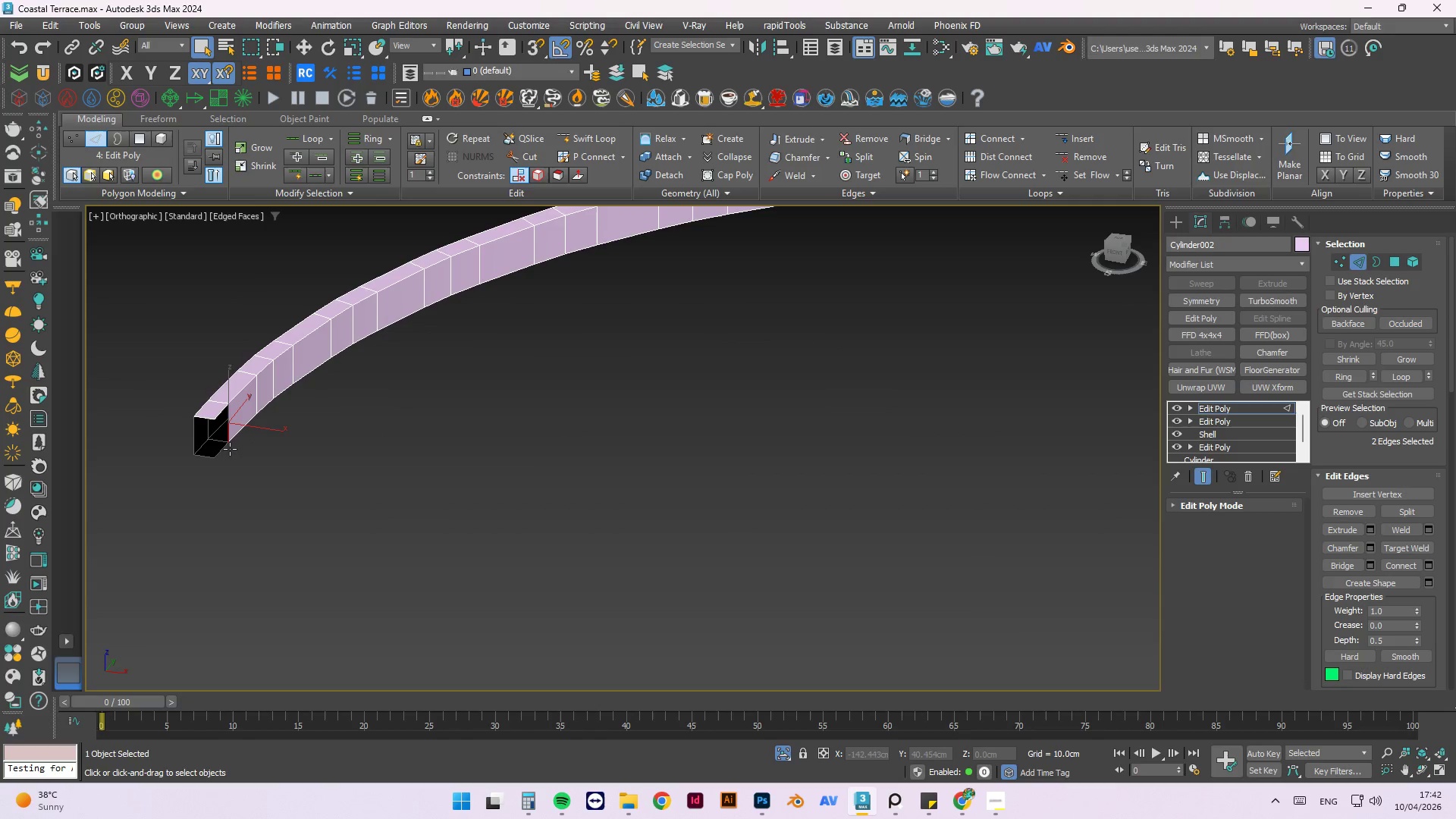 
left_click([238, 451])
 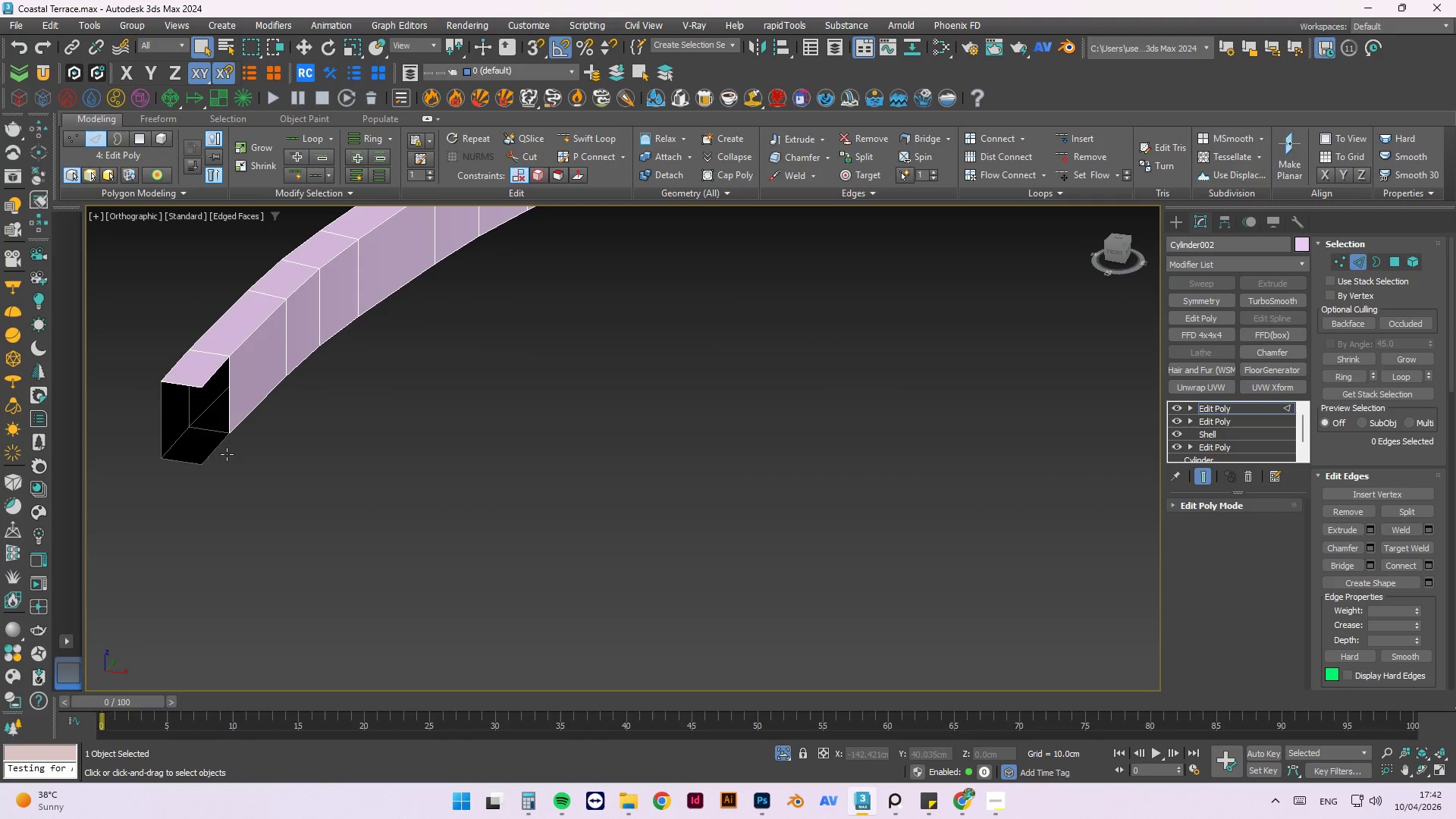 
scroll: coordinate [227, 451], scroll_direction: up, amount: 2.0
 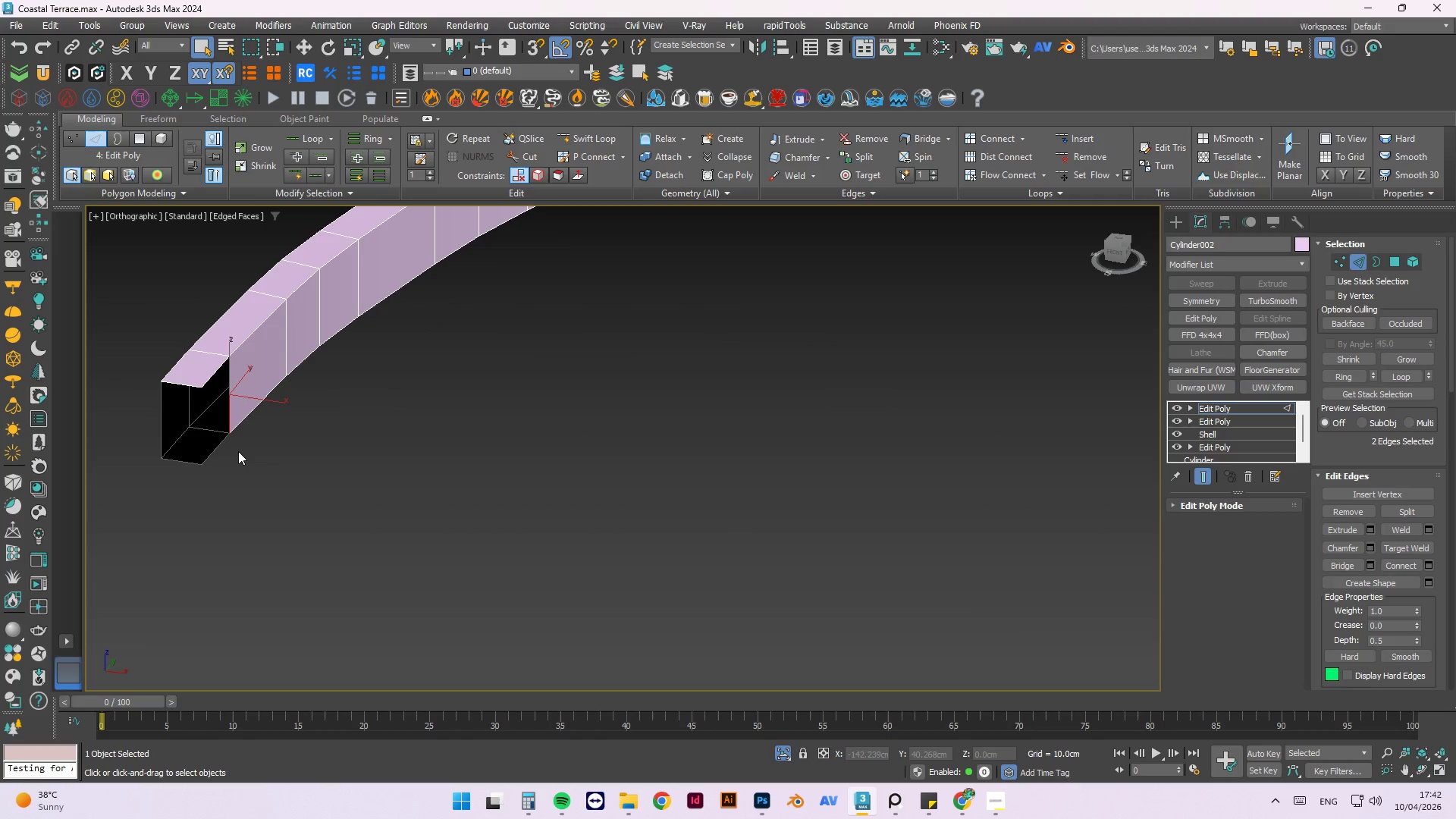 
hold_key(key=ControlLeft, duration=1.08)
left_click([217, 447])
 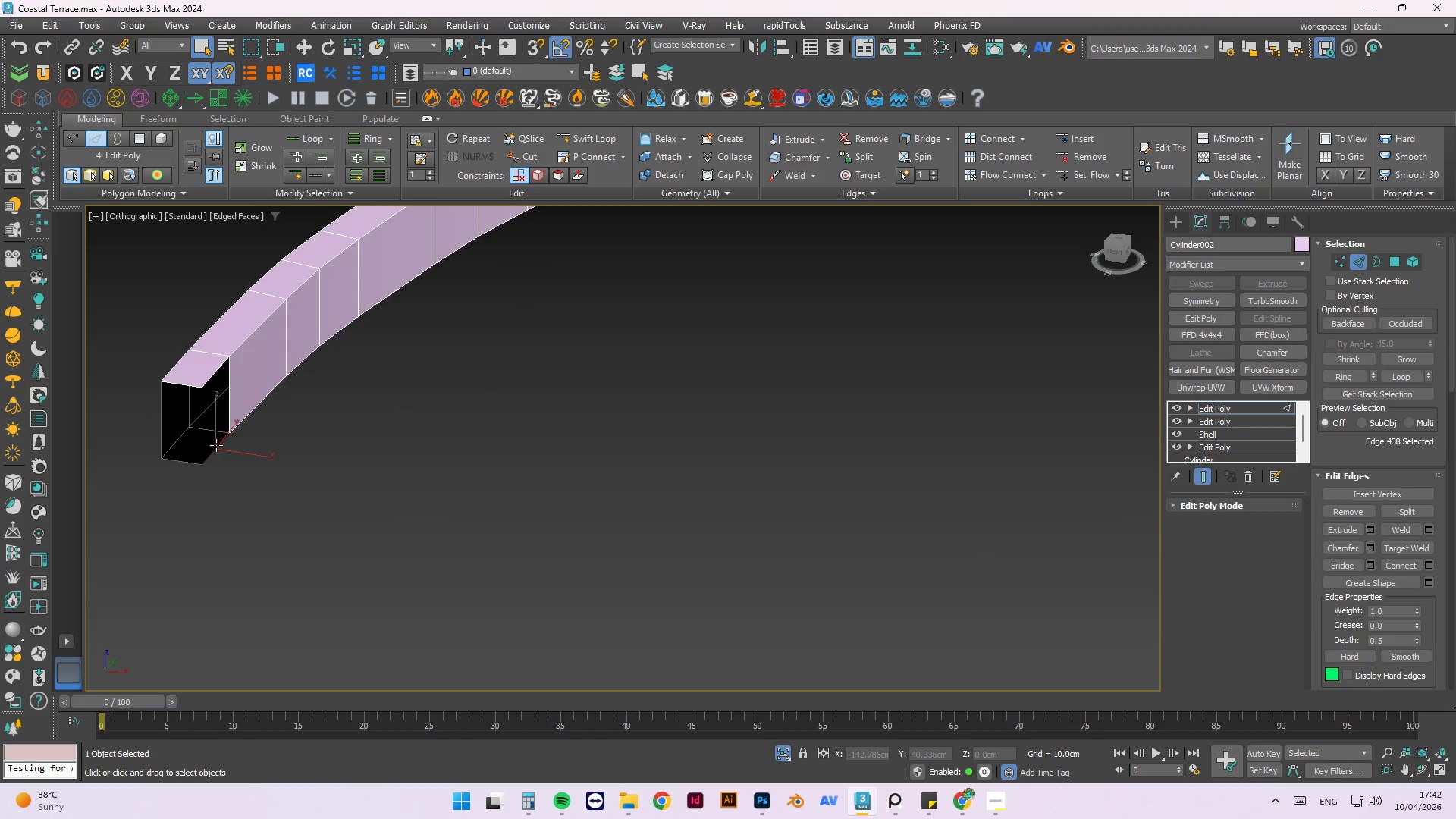 
scroll: coordinate [222, 444], scroll_direction: down, amount: 3.0
 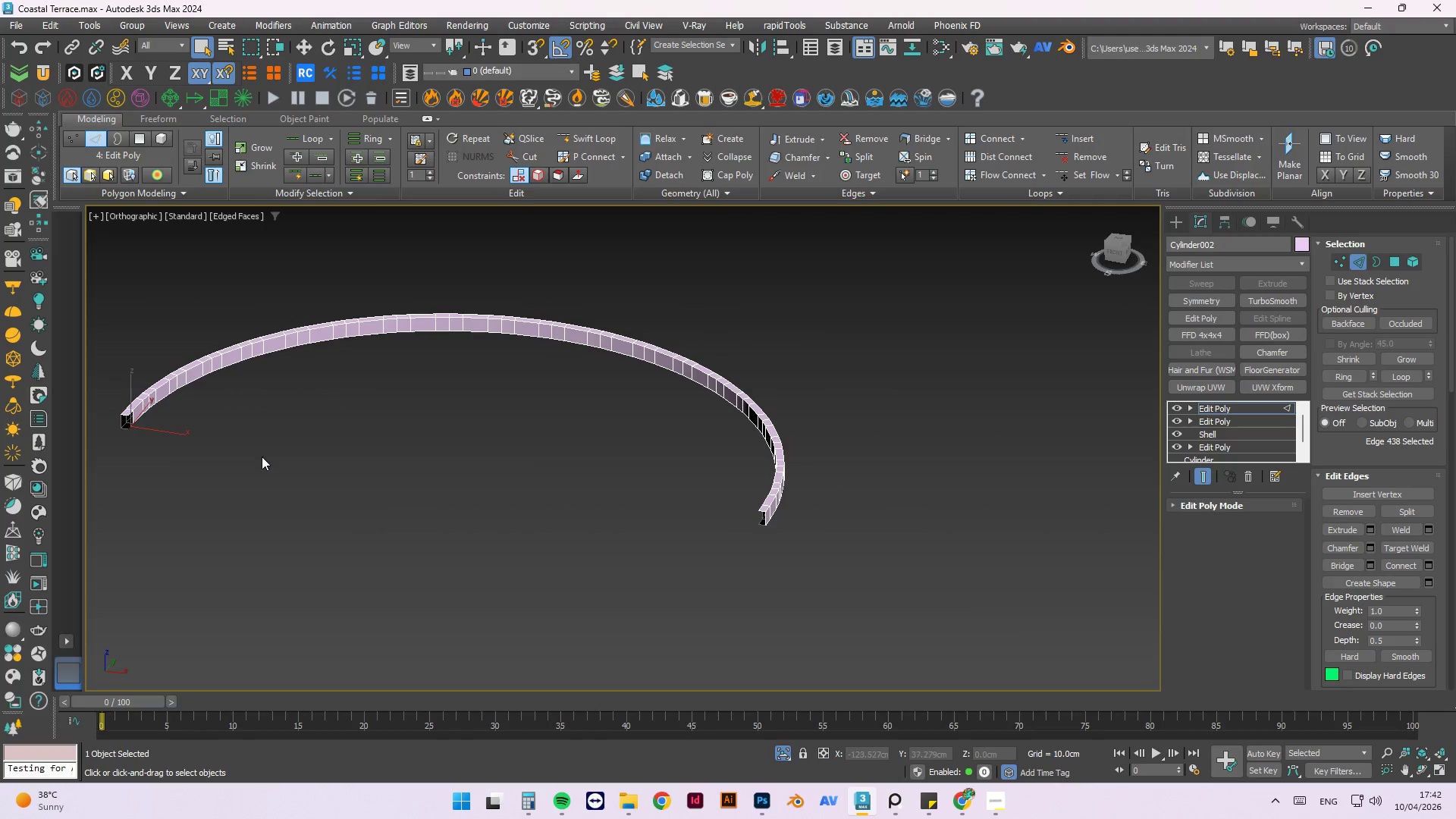 
hold_key(key=AltLeft, duration=0.52)
 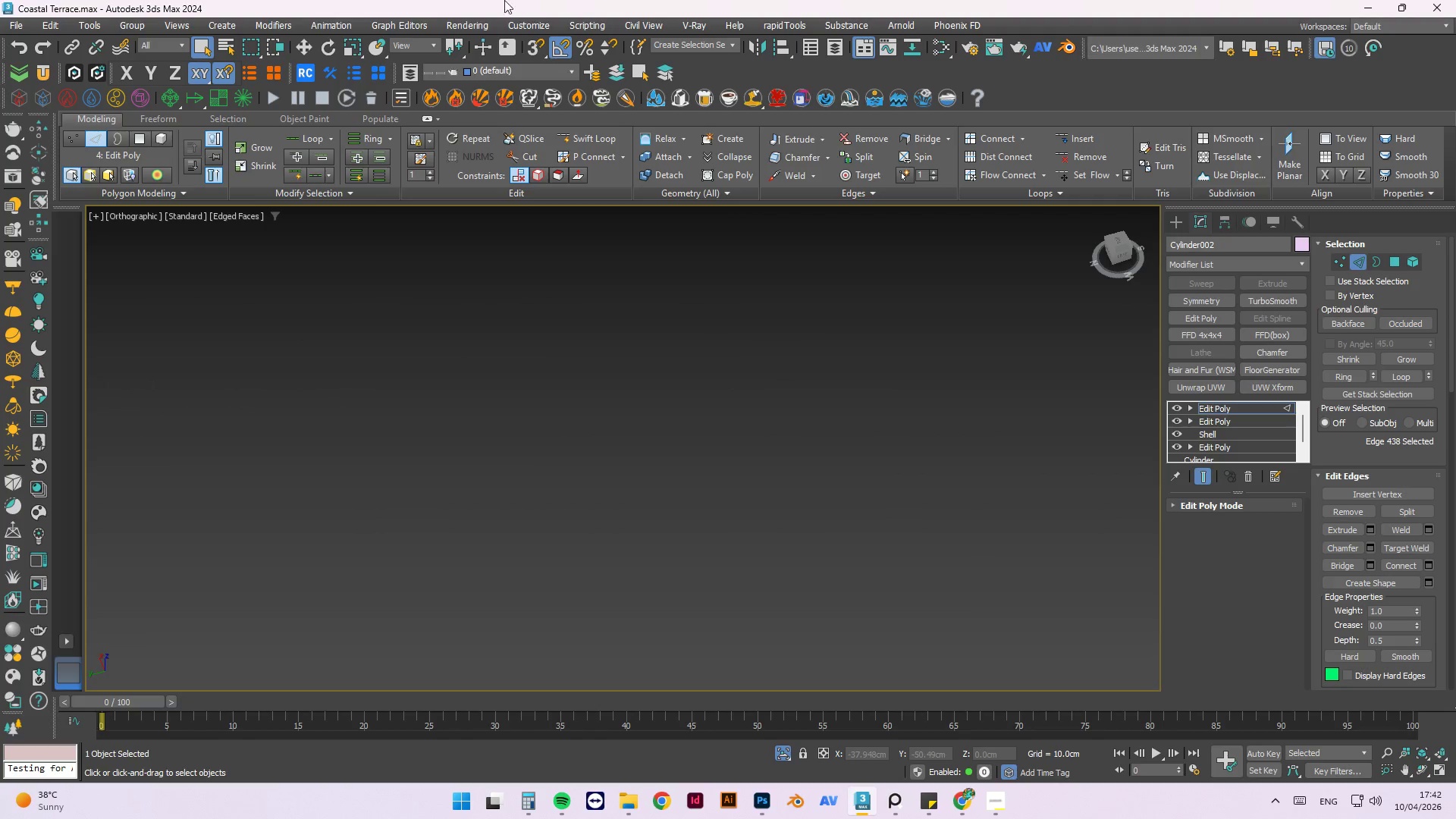 
hold_key(key=AltLeft, duration=9.42)
 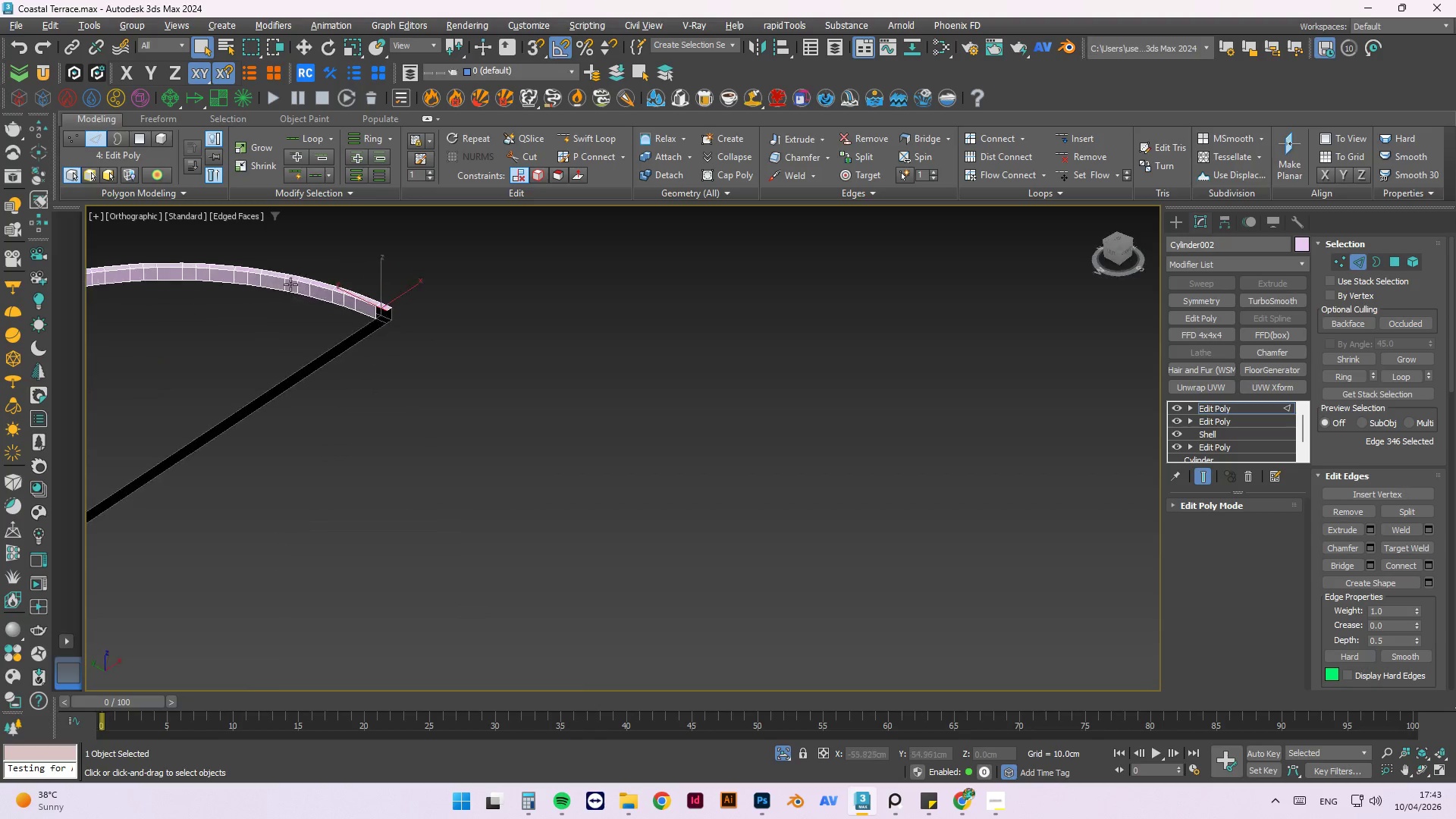 
hold_key(key=ControlLeft, duration=0.86)
 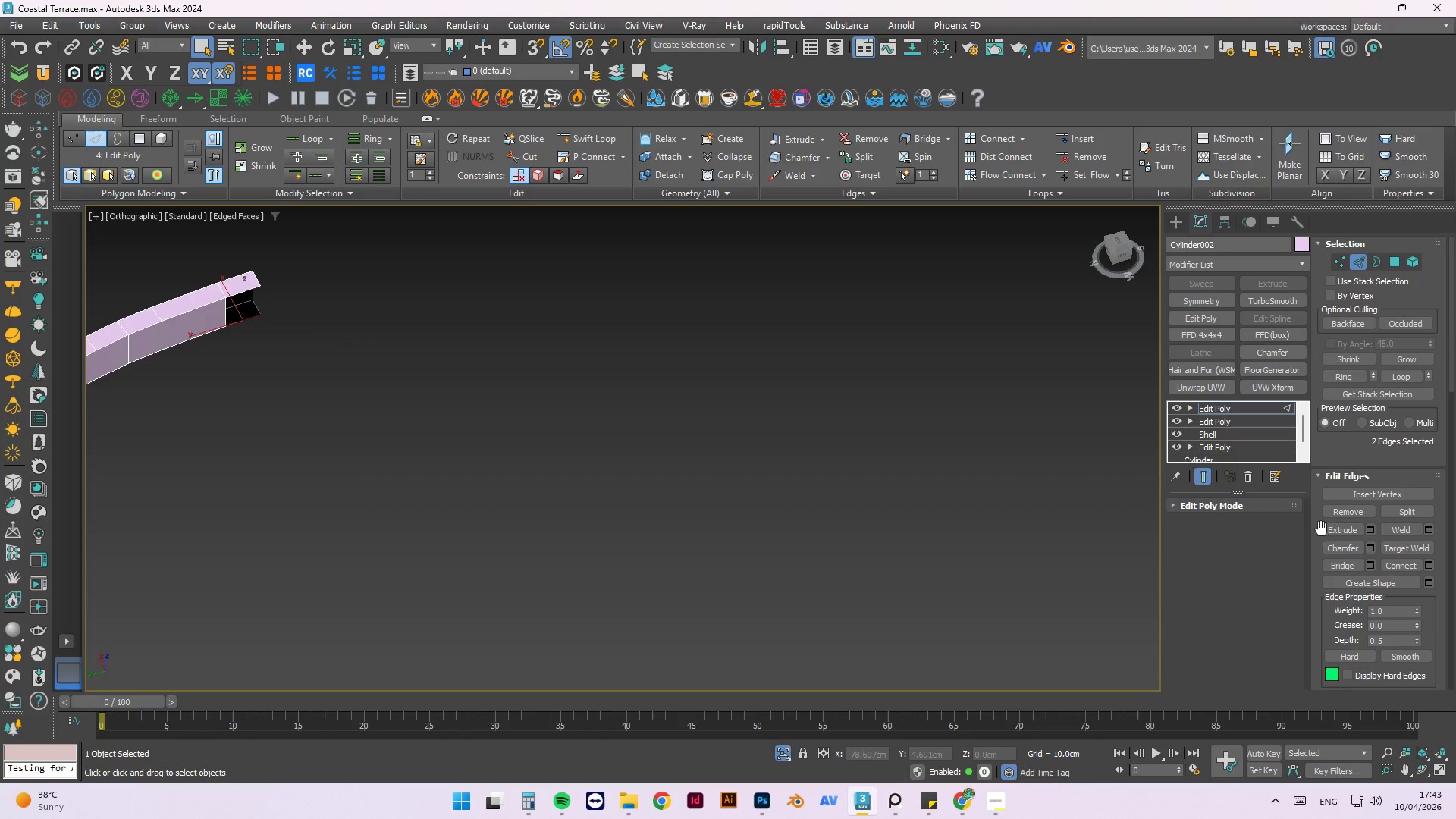 
scroll: coordinate [247, 318], scroll_direction: none, amount: 0.0
 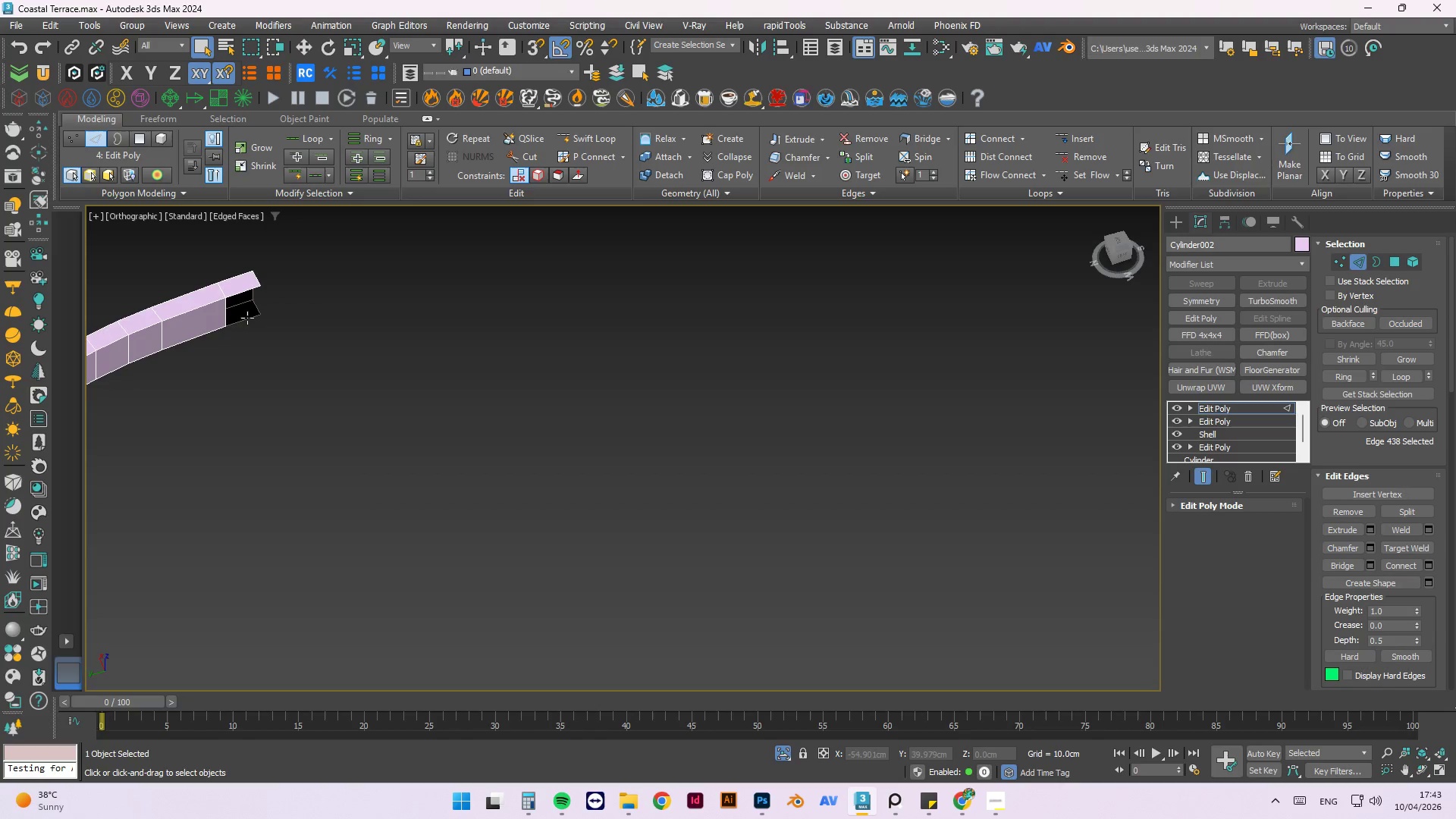 
left_click([247, 321])
 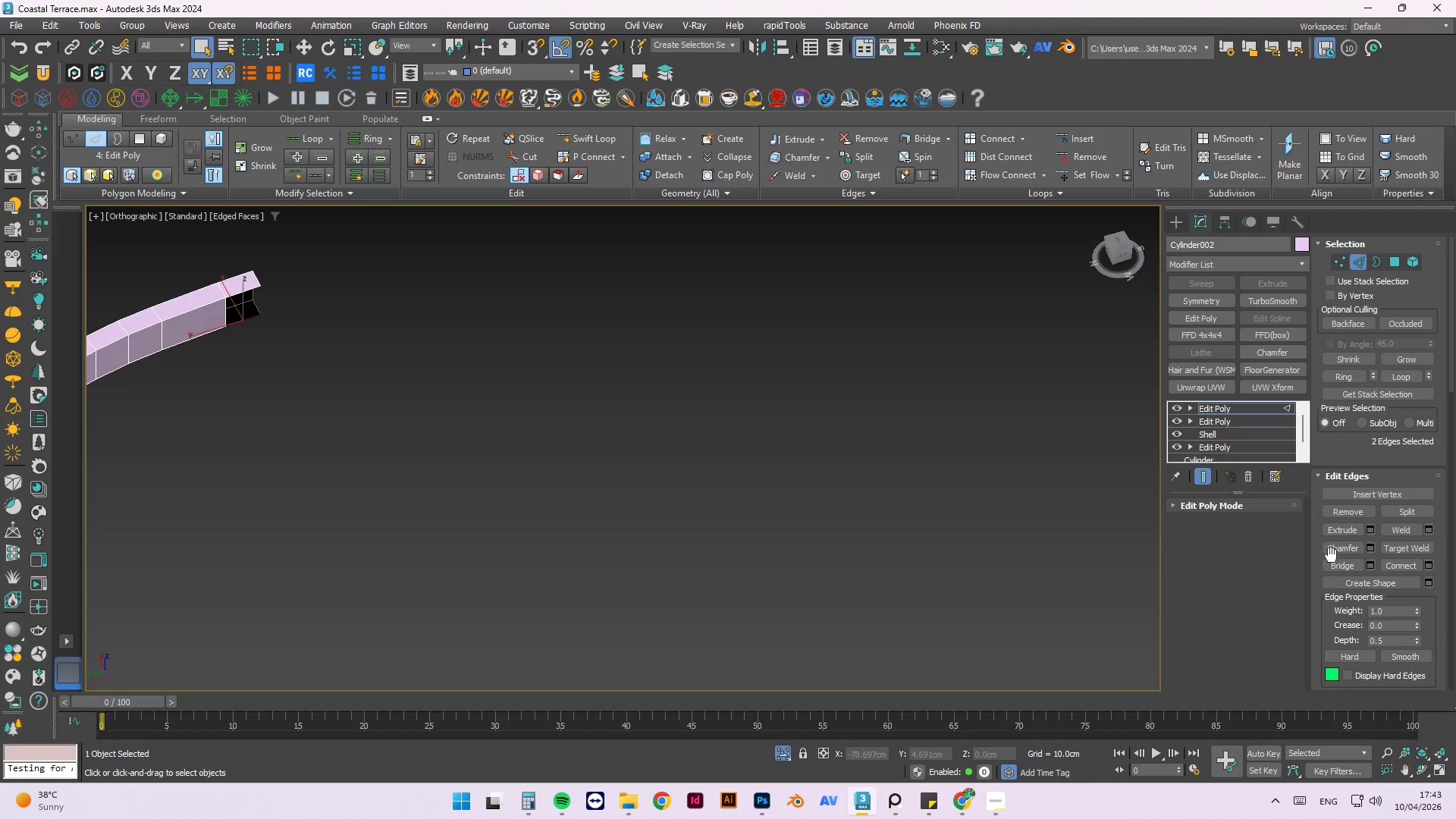 
left_click([1330, 563])
 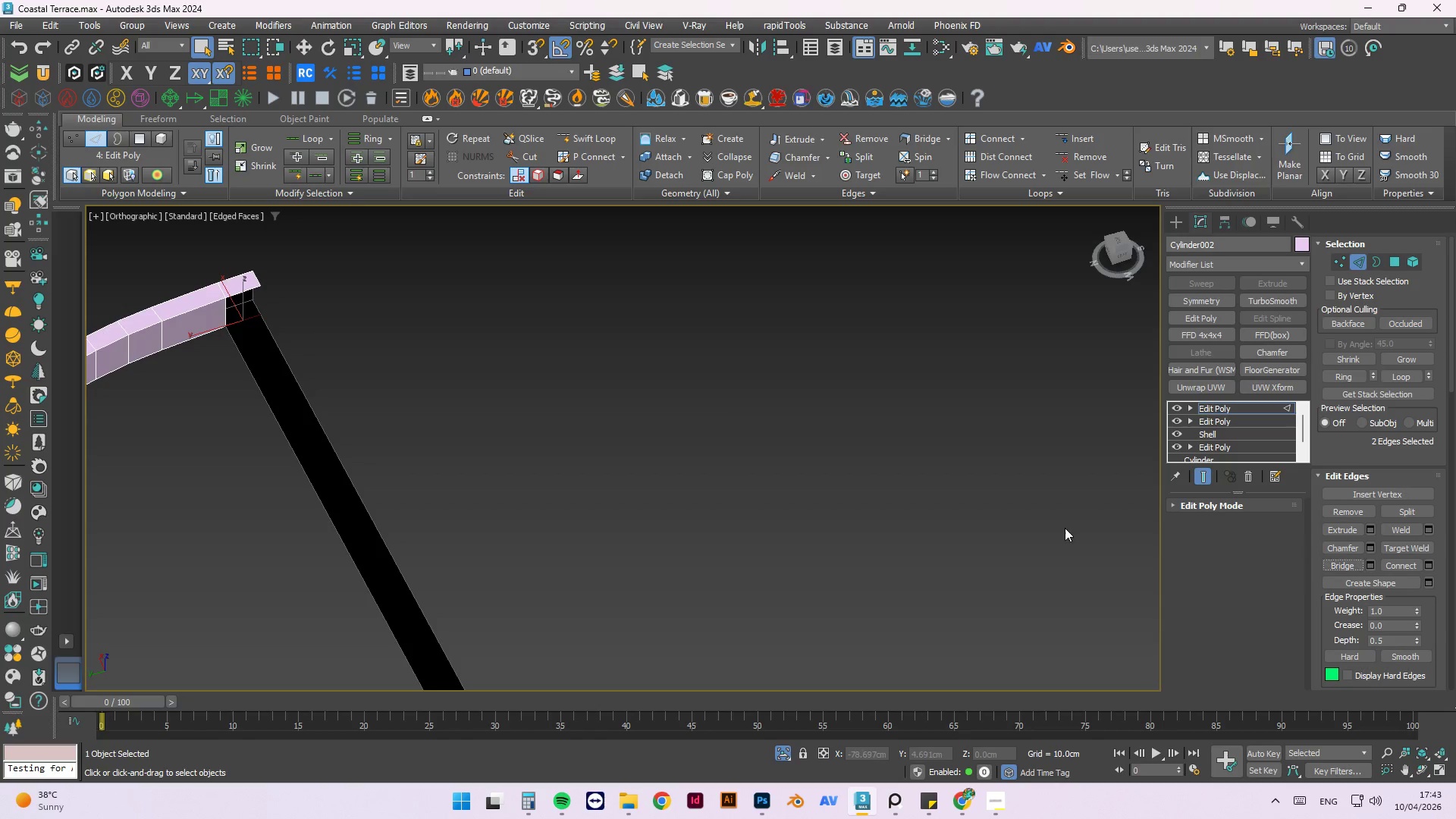 
scroll: coordinate [366, 315], scroll_direction: up, amount: 2.0
 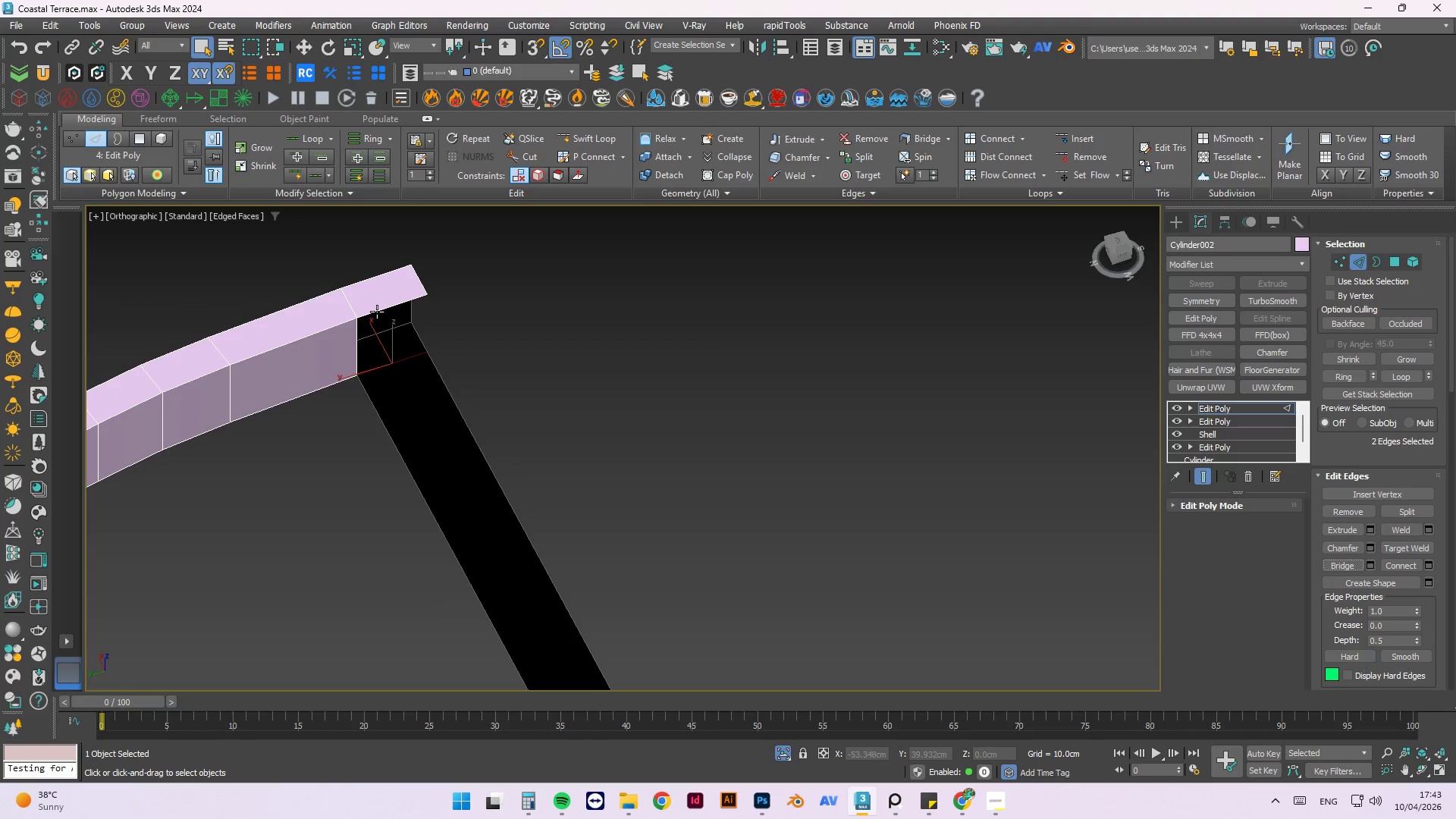 
left_click([377, 312])
 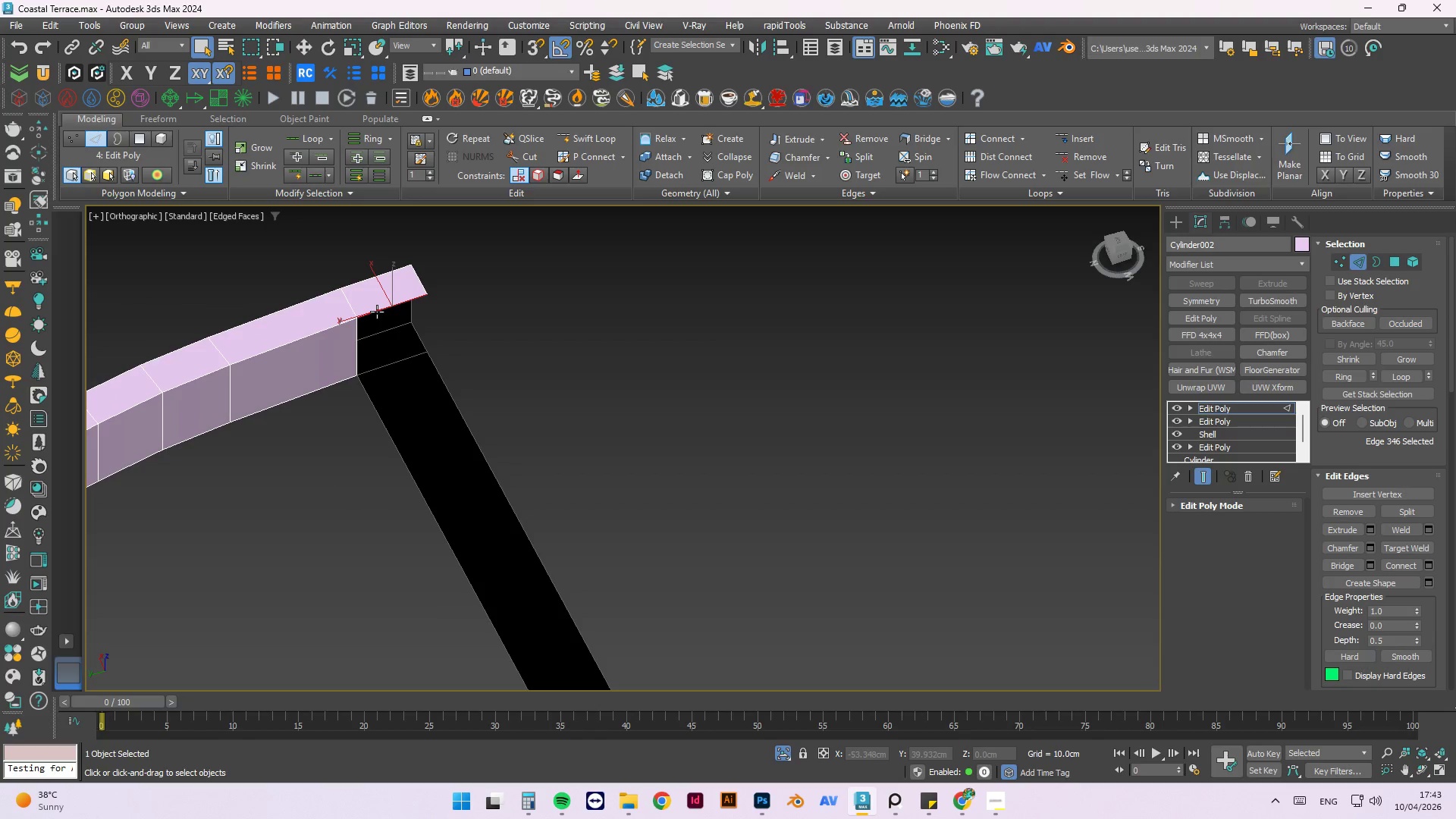 
hold_key(key=AltLeft, duration=0.81)
 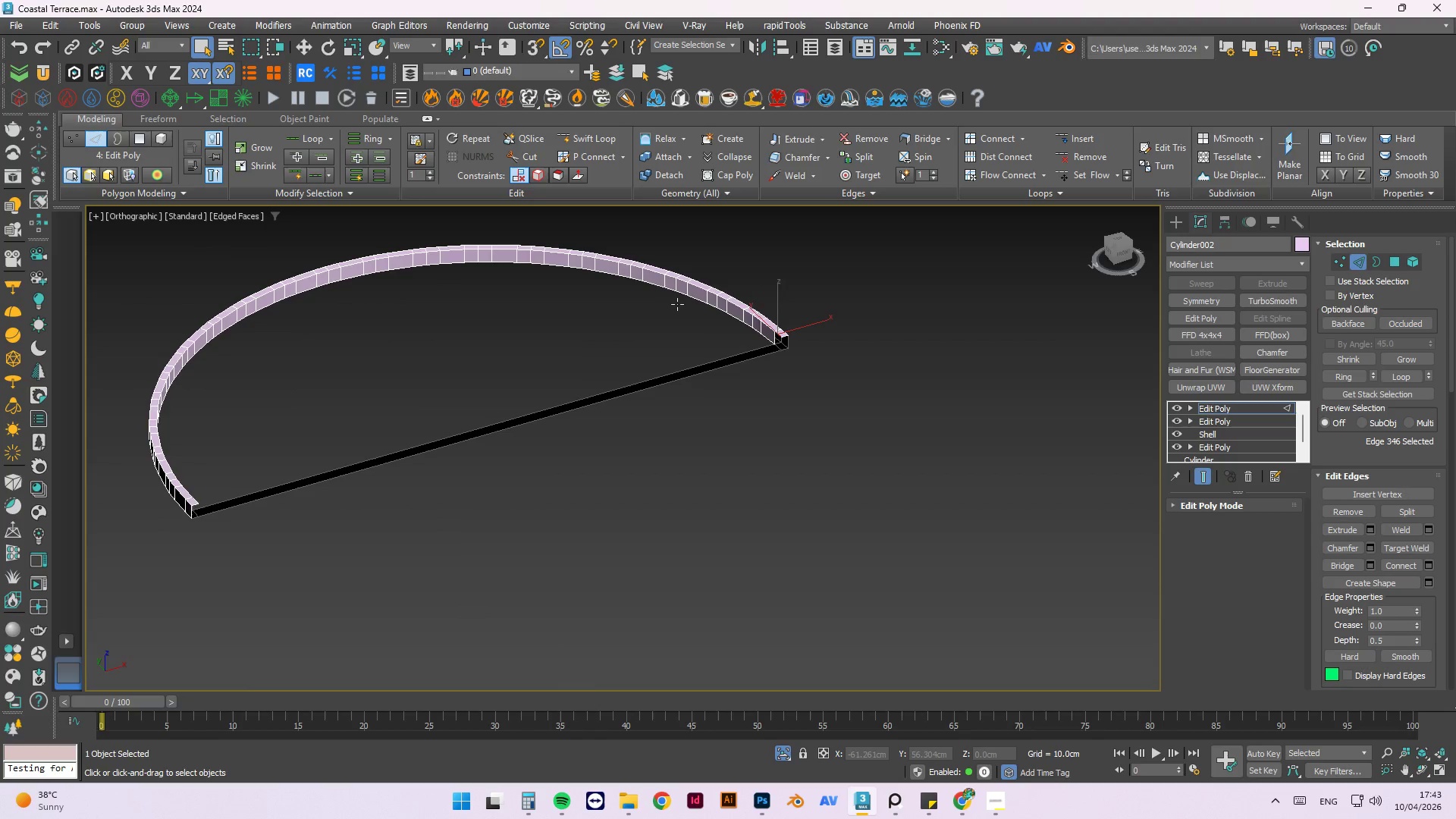 
scroll: coordinate [380, 307], scroll_direction: down, amount: 5.0
 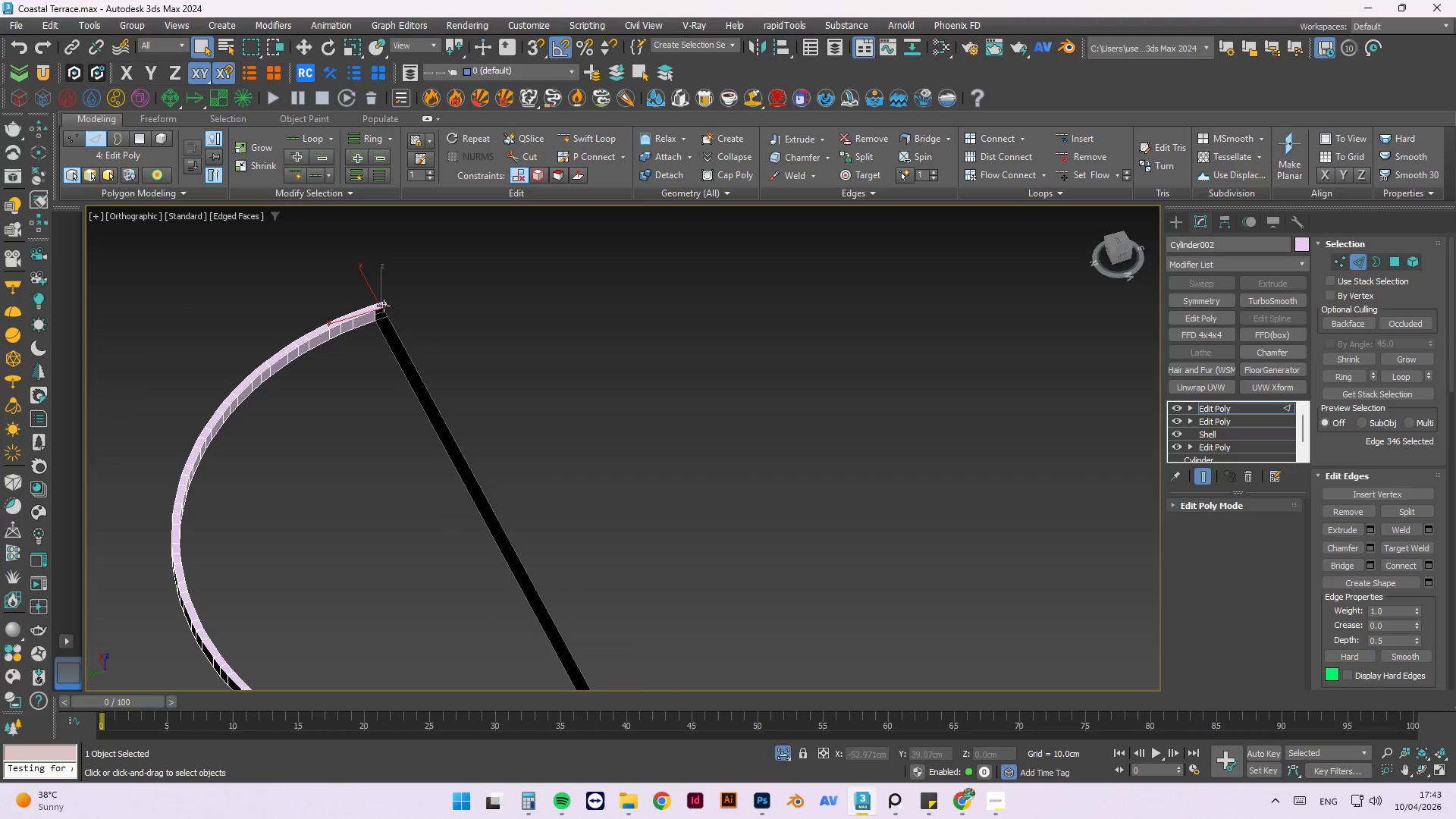 
hold_key(key=AltLeft, duration=0.39)
 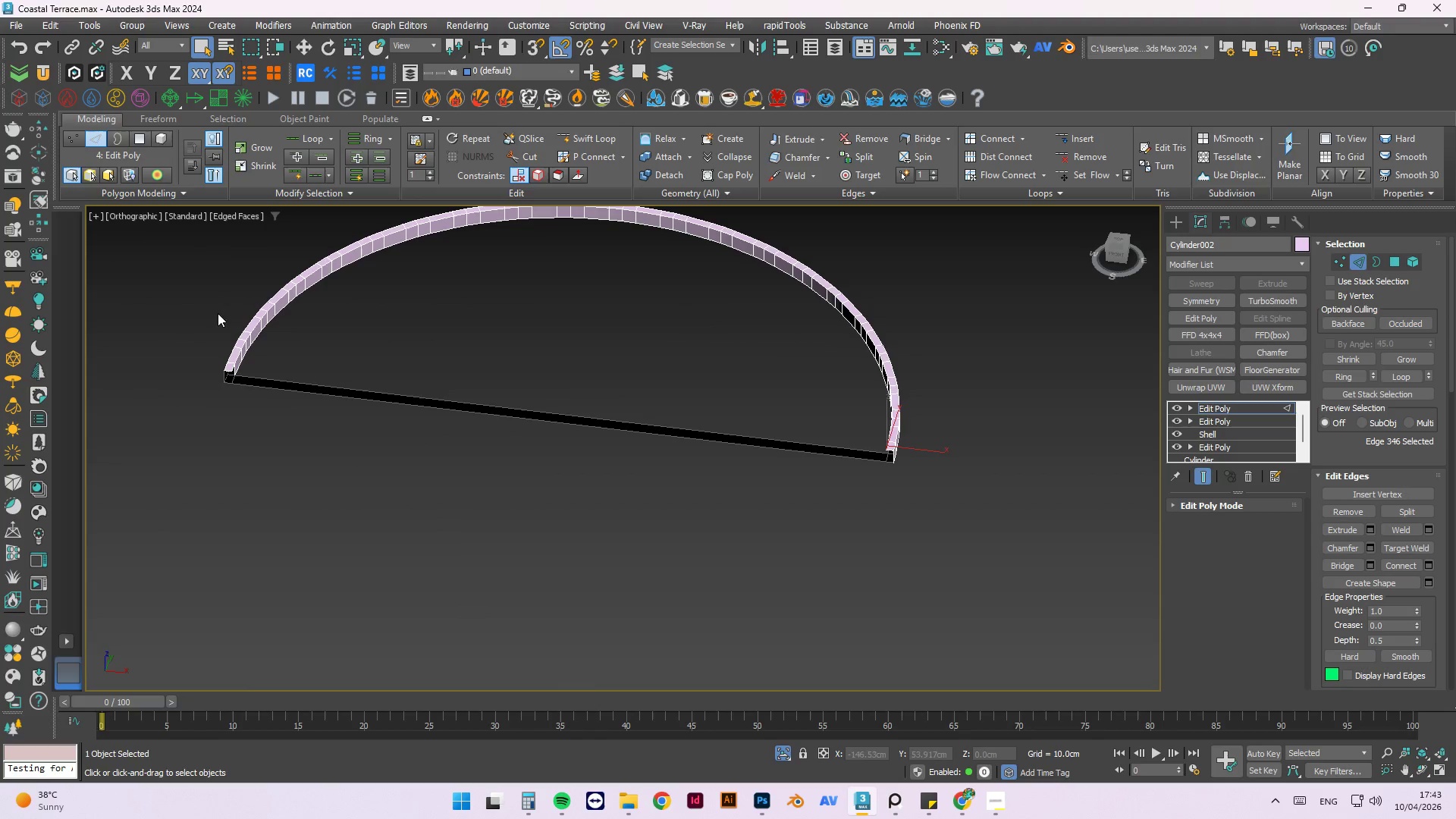 
hold_key(key=ControlLeft, duration=0.98)
 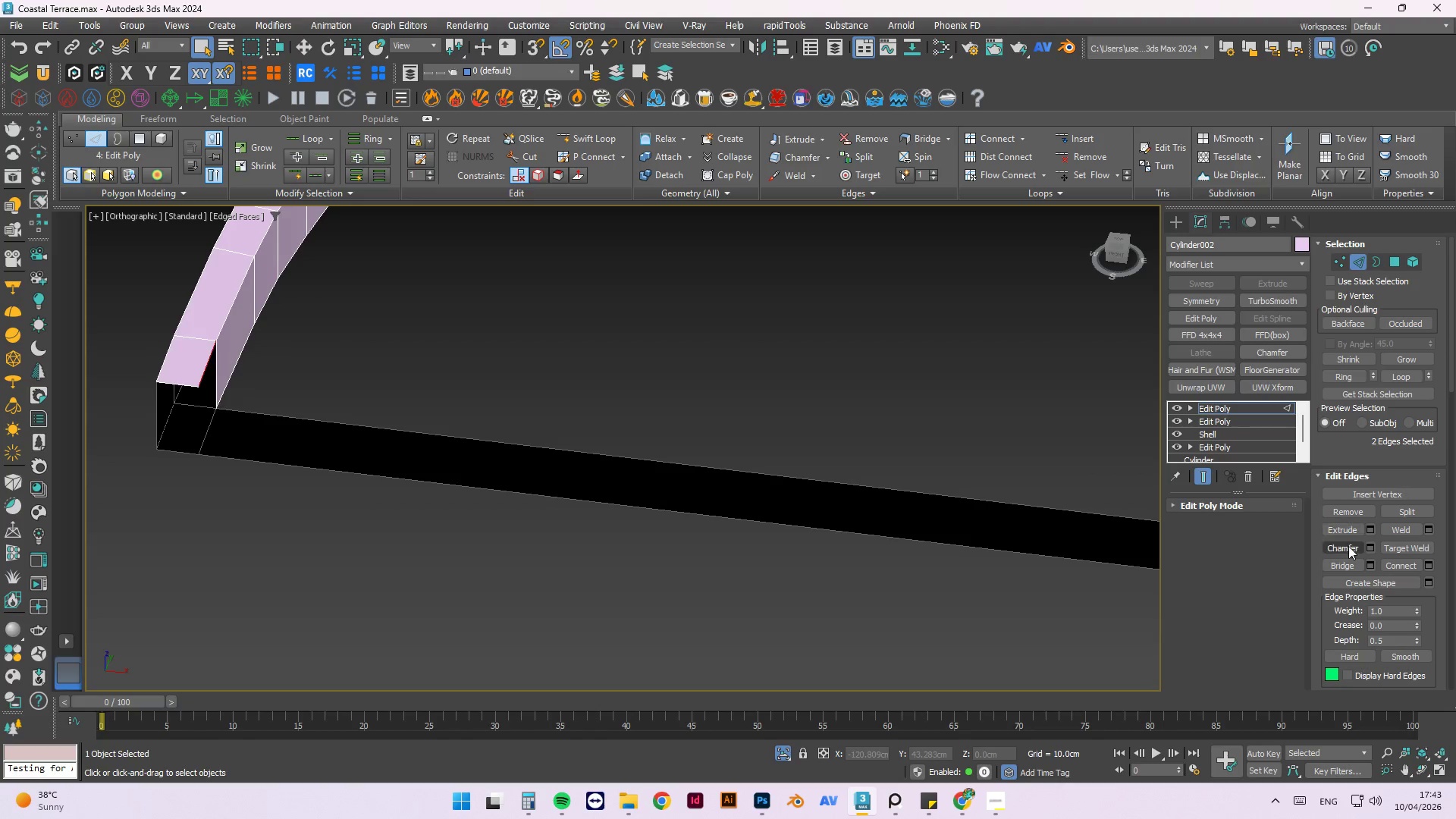 
scroll: coordinate [246, 405], scroll_direction: up, amount: 5.0
 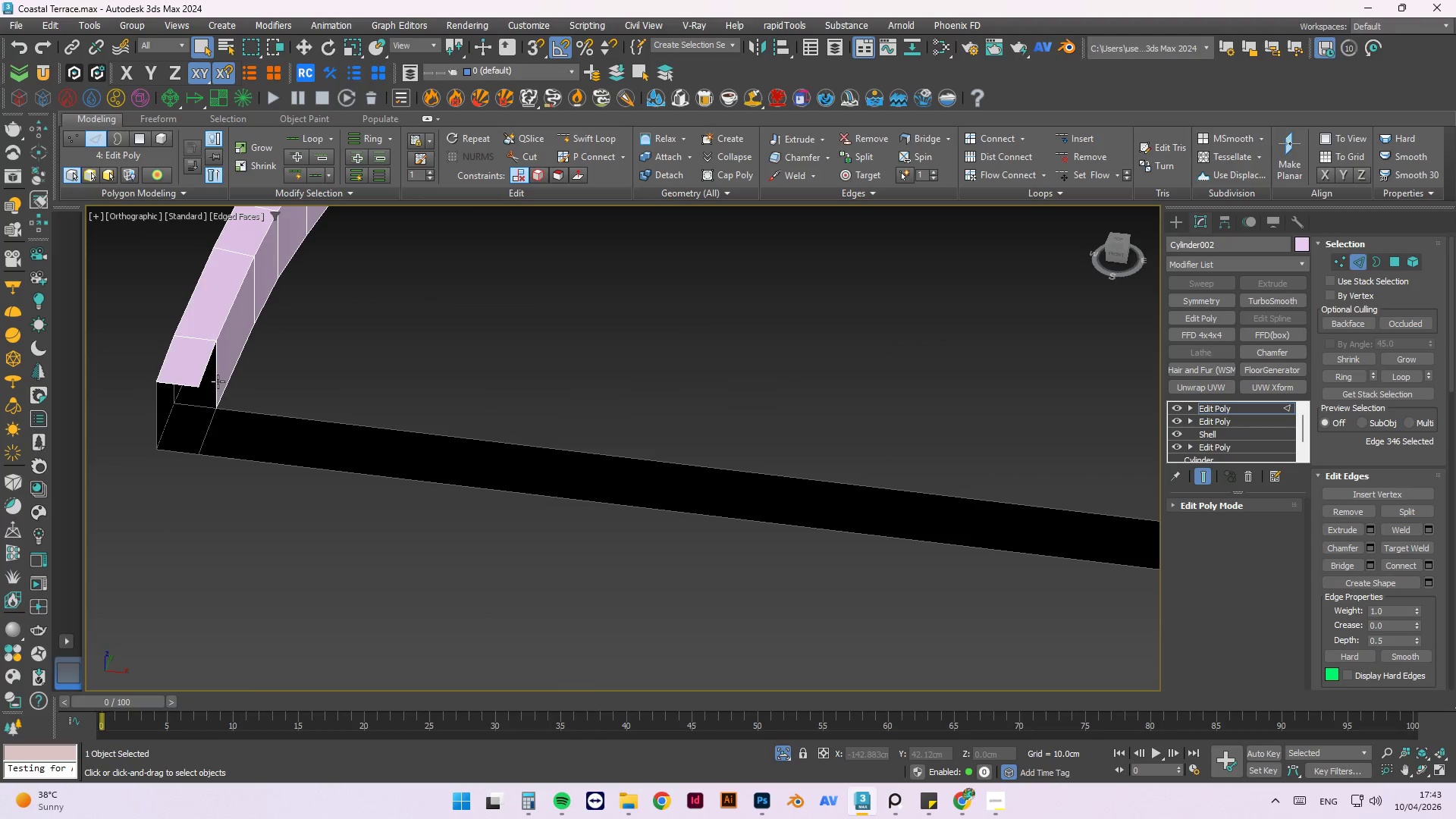 
left_click([205, 368])
 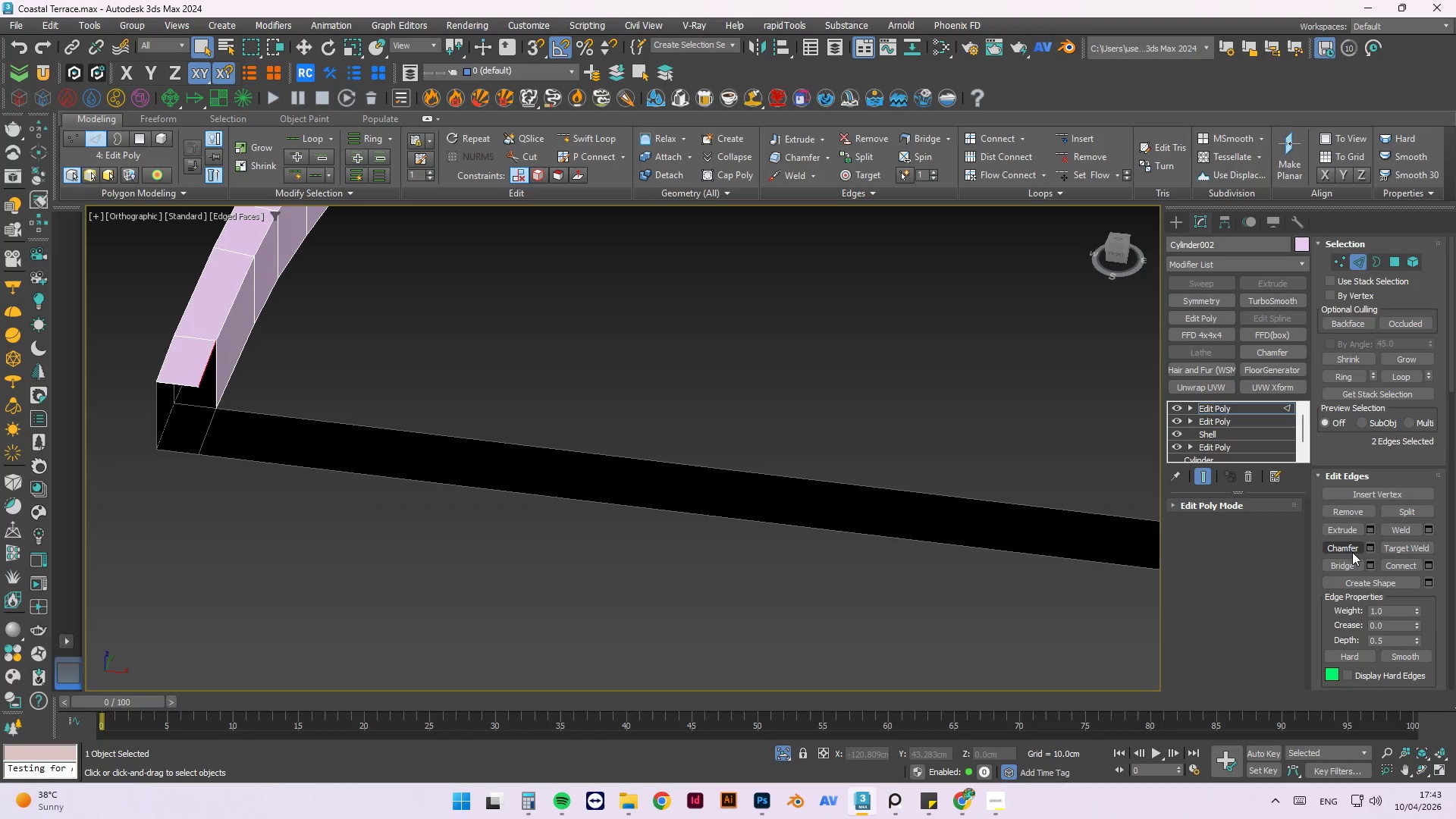 
left_click([1347, 561])
 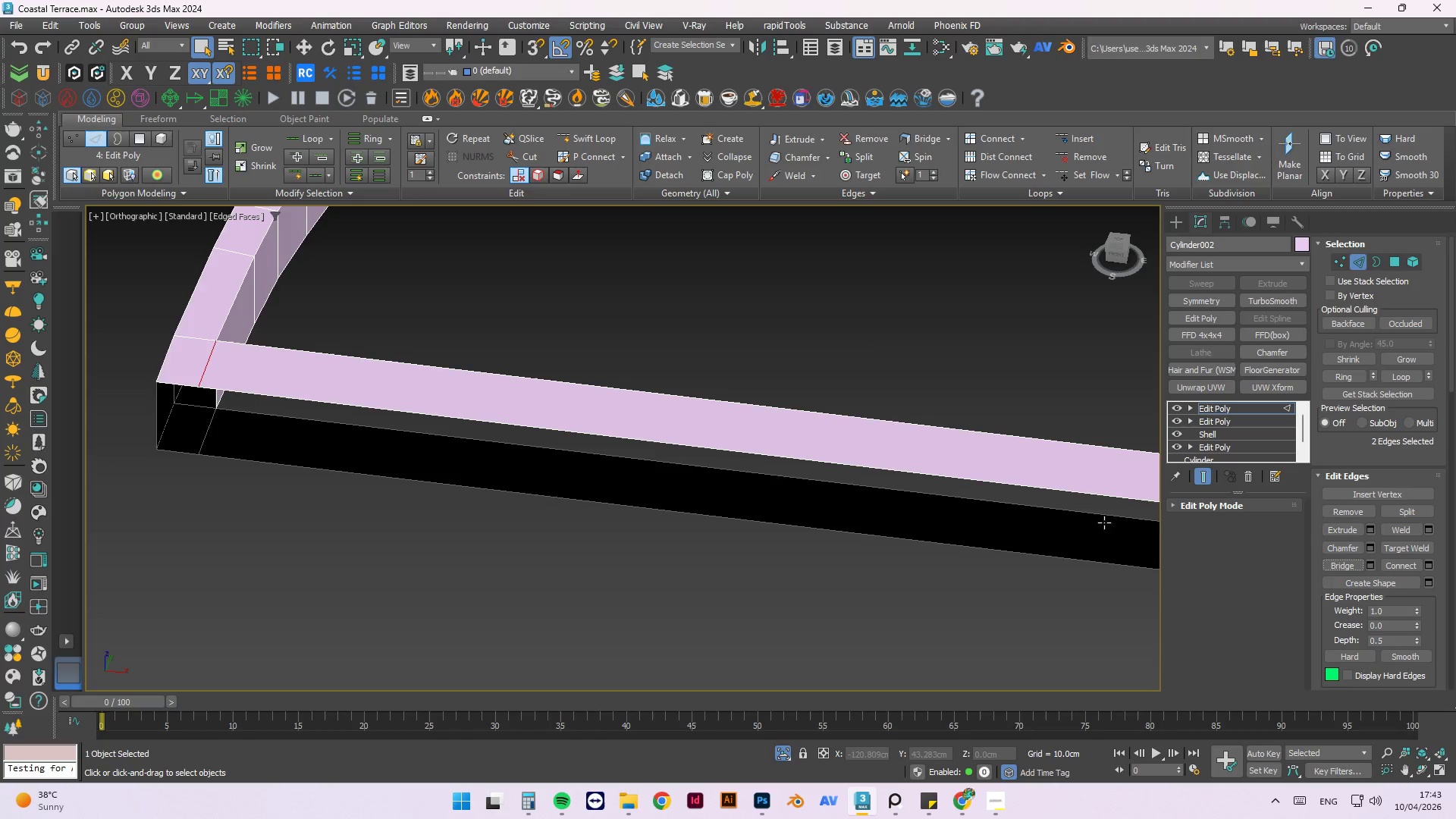 
hold_key(key=AltLeft, duration=0.55)
 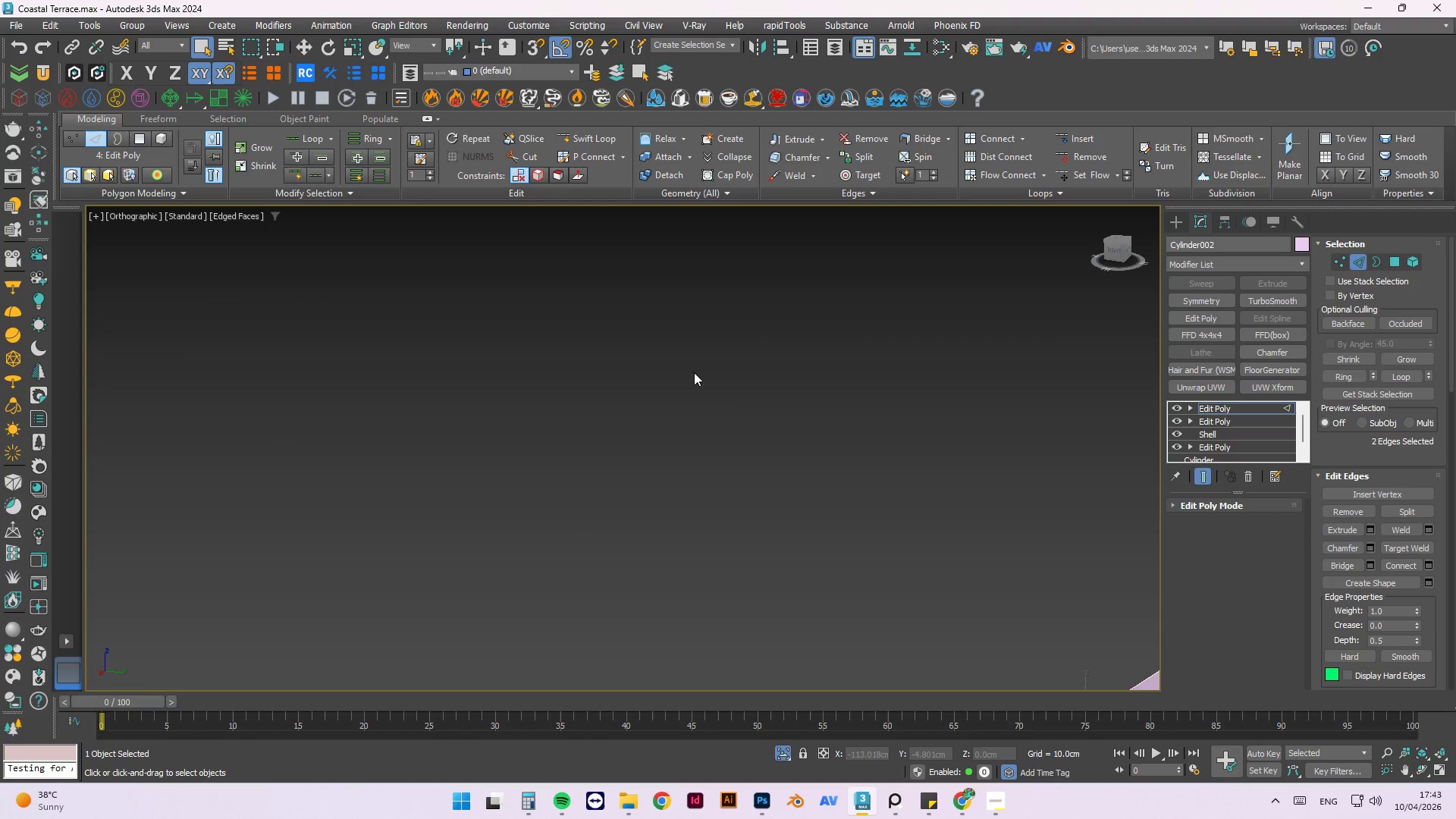 
scroll: coordinate [720, 400], scroll_direction: down, amount: 5.0
 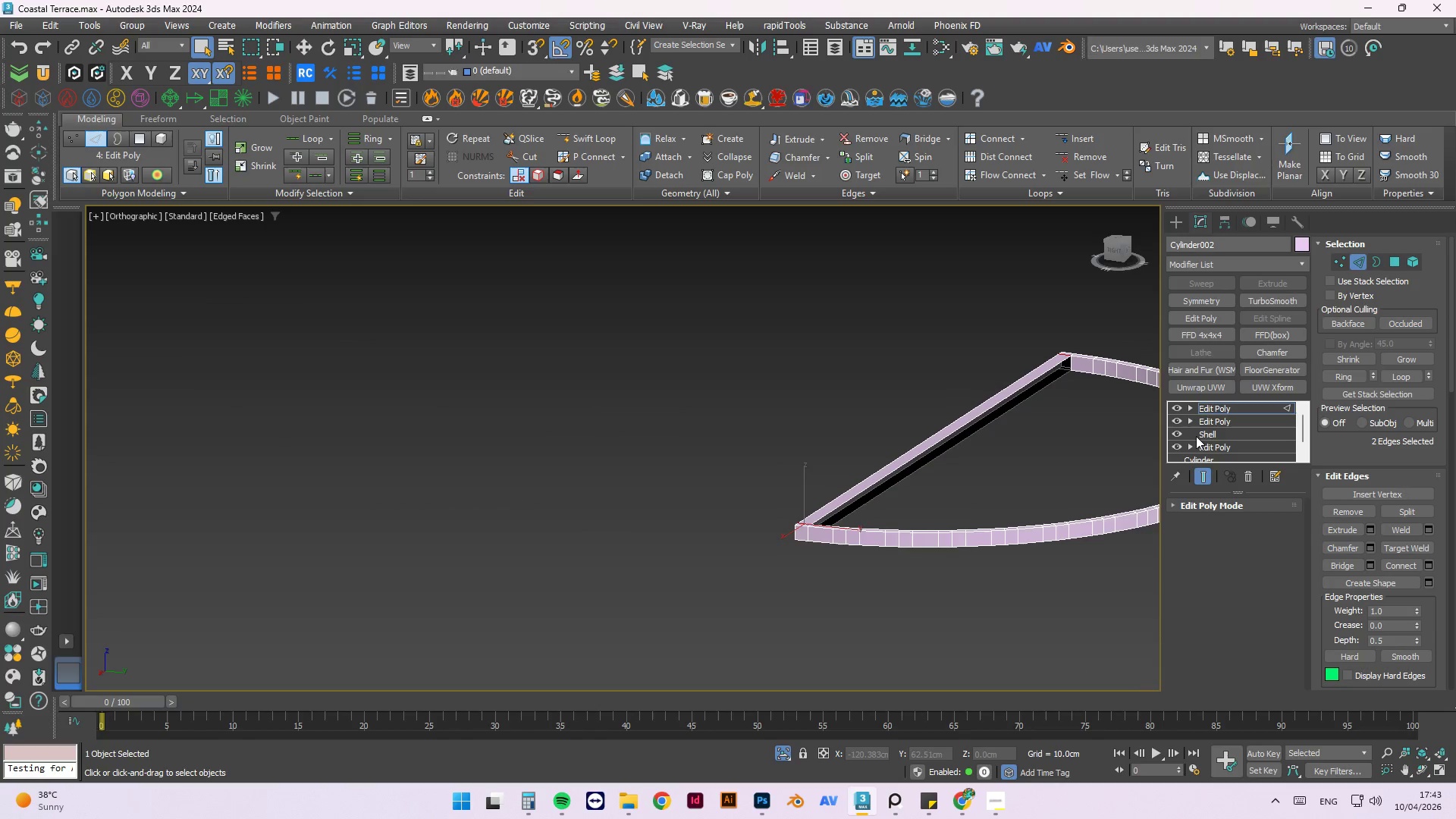 
scroll: coordinate [1062, 352], scroll_direction: up, amount: 6.0
 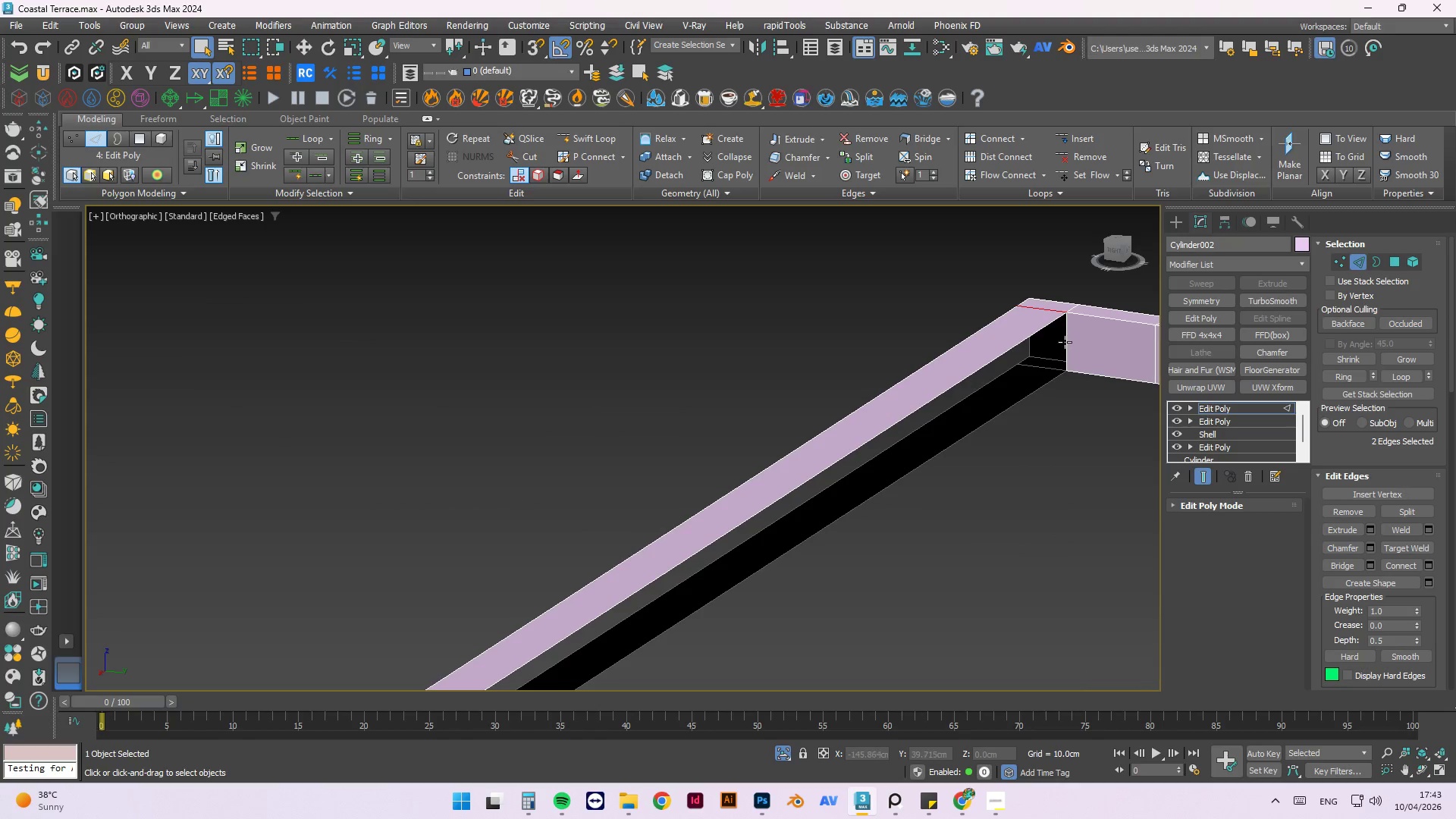 
left_click([1066, 340])
 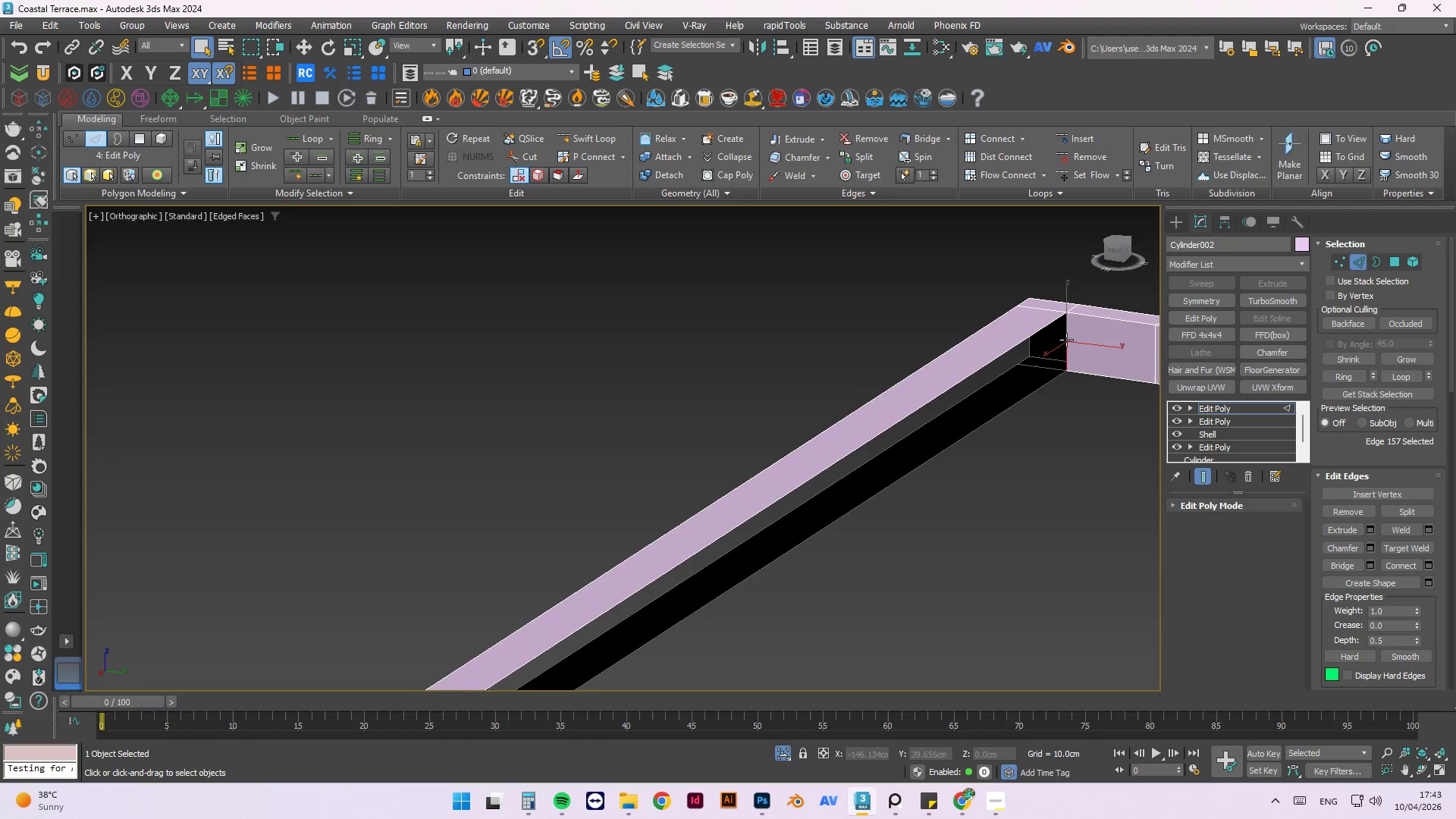 
hold_key(key=AltLeft, duration=0.66)
 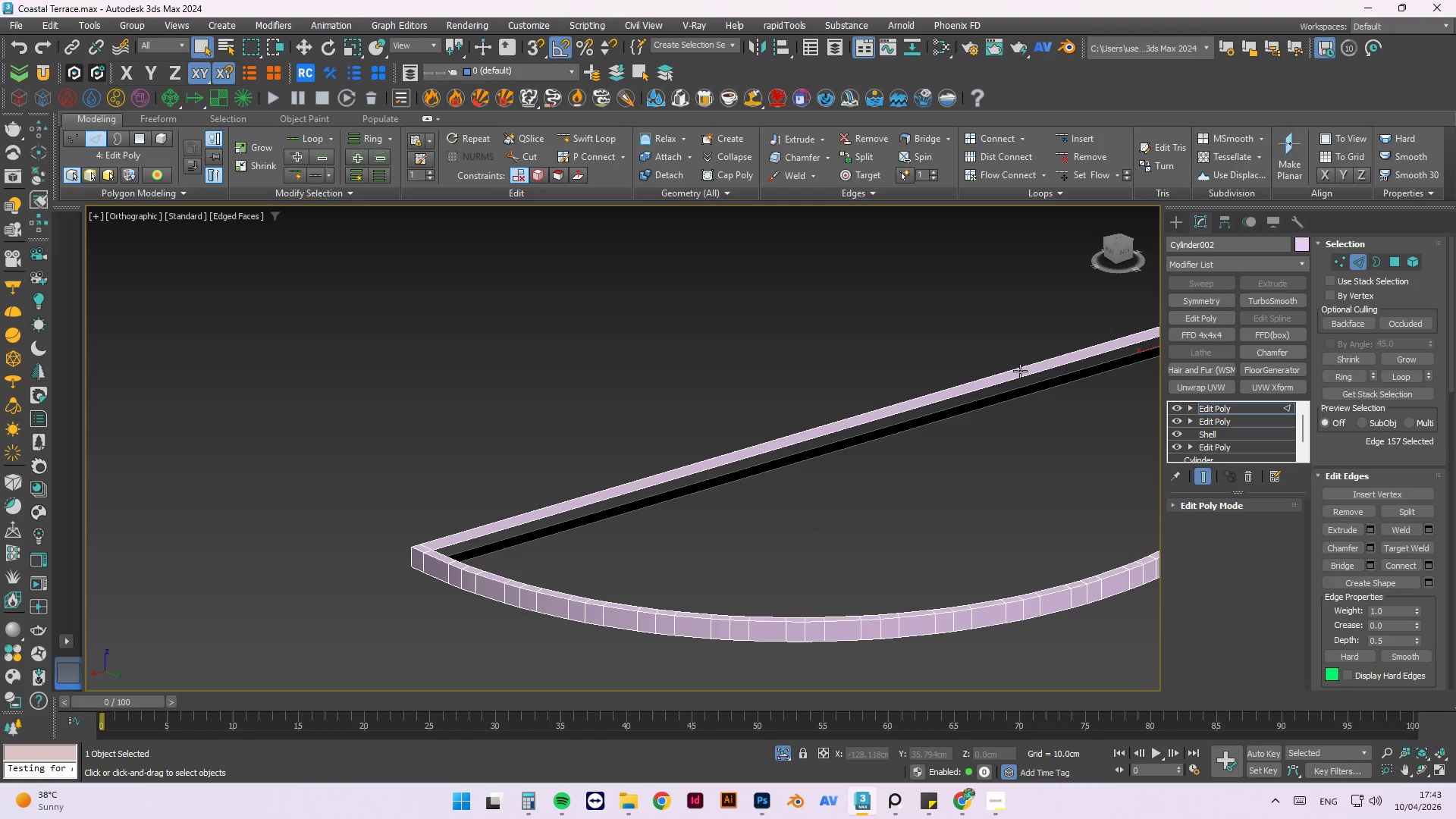 
scroll: coordinate [1066, 340], scroll_direction: down, amount: 3.0
 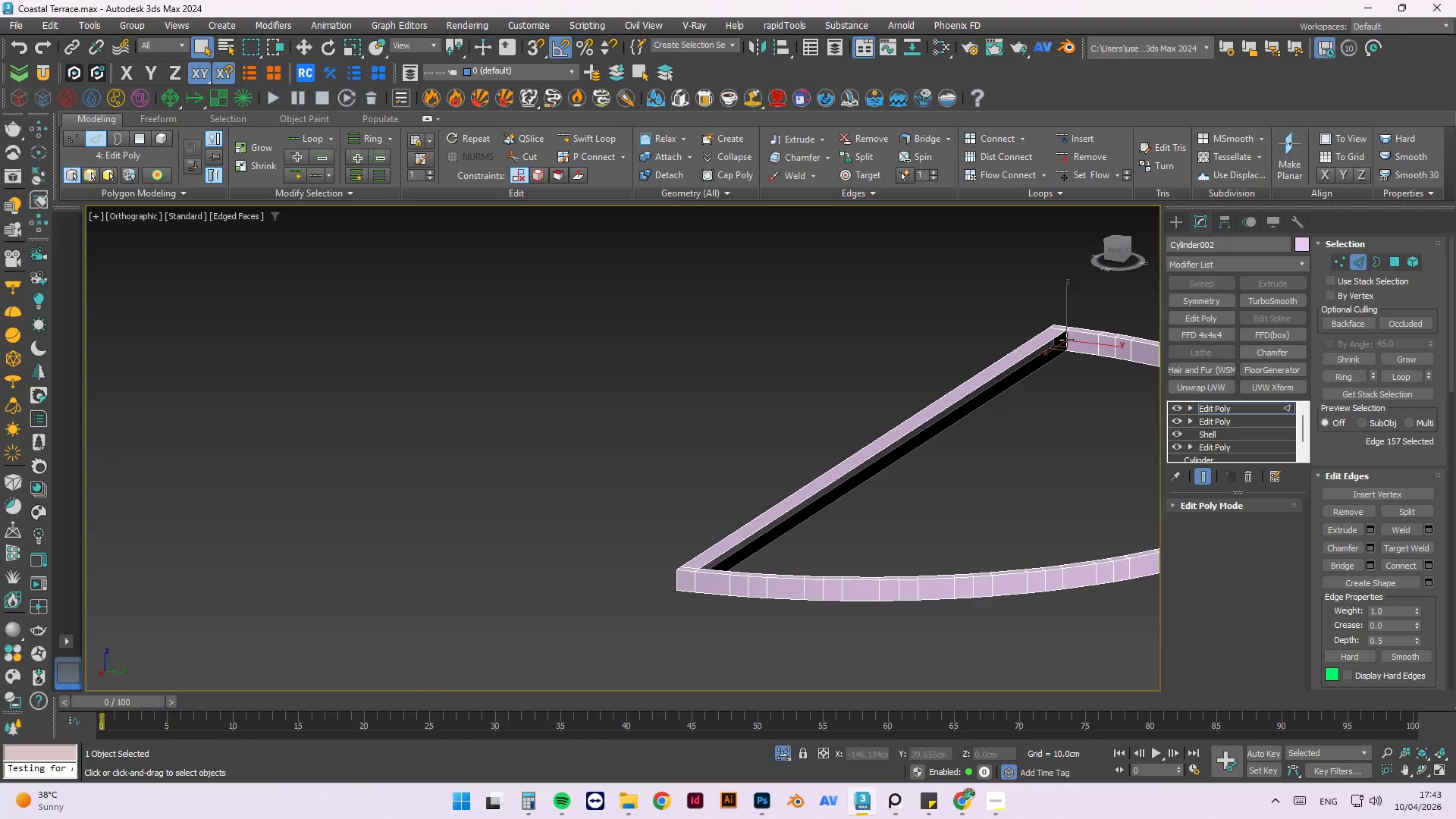 
hold_key(key=AltLeft, duration=0.39)
 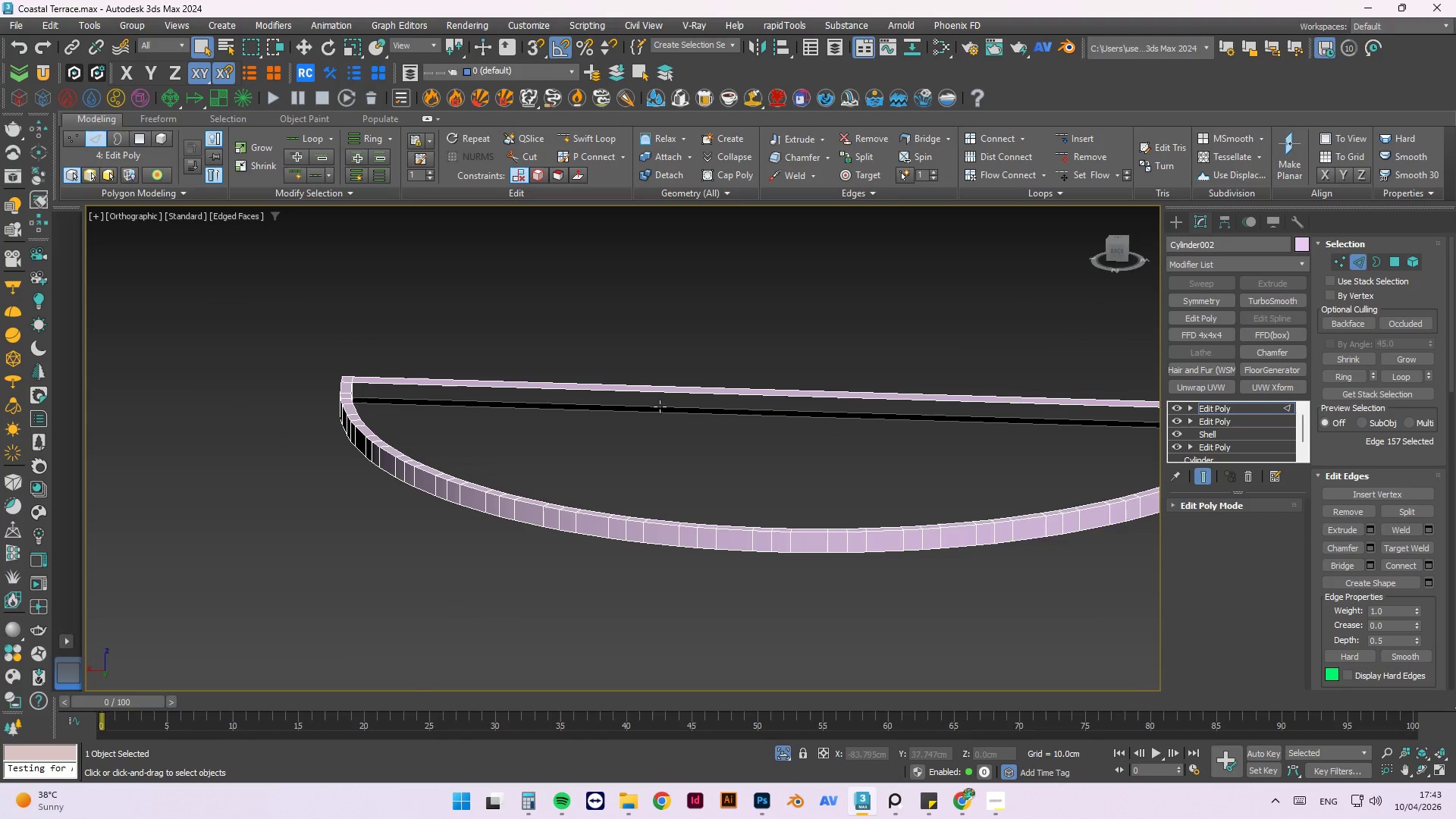 
hold_key(key=AltLeft, duration=0.53)
 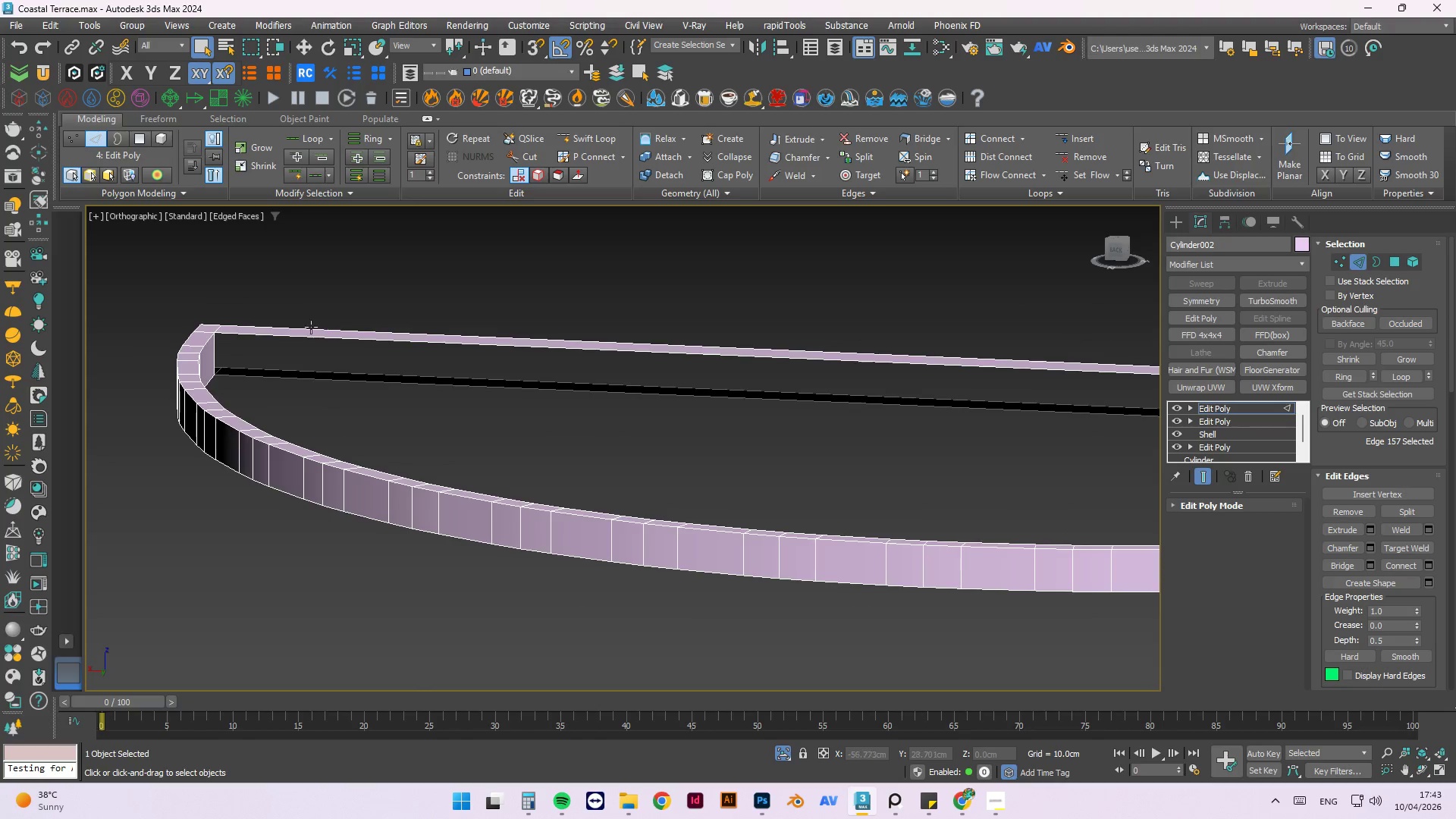 
scroll: coordinate [179, 350], scroll_direction: up, amount: 4.0
 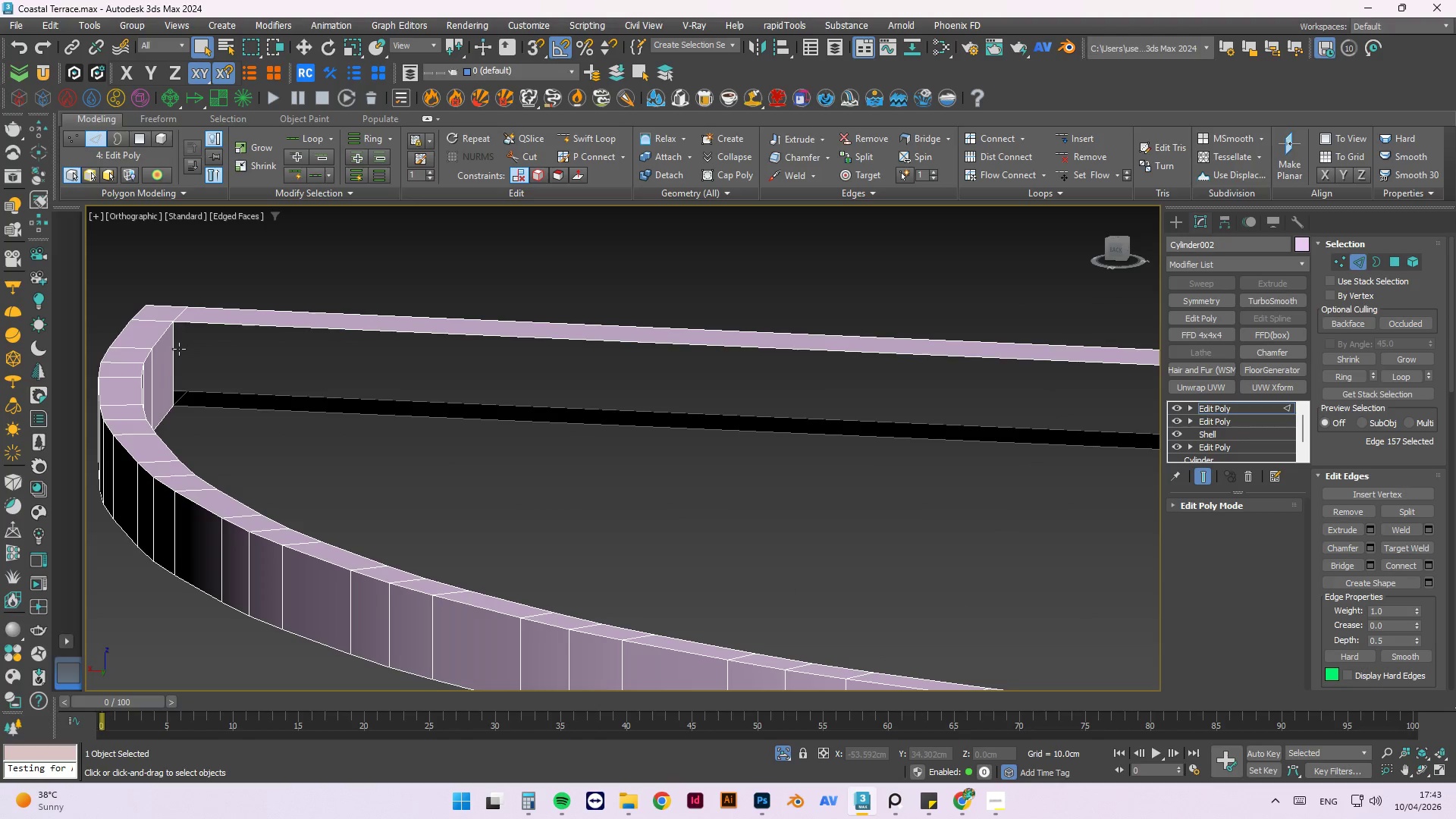 
hold_key(key=ControlLeft, duration=1.19)
left_click([177, 344])
 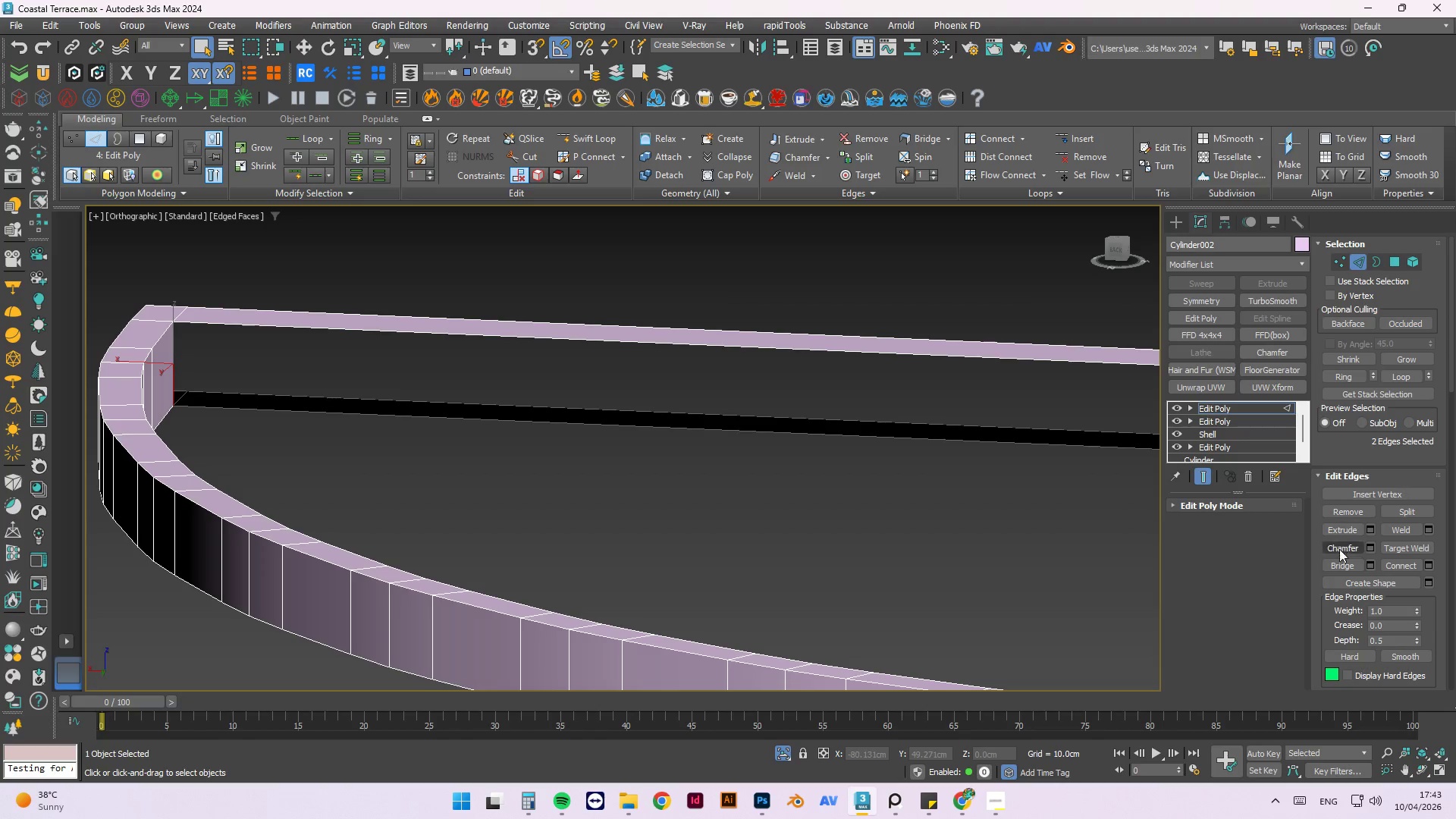 
left_click([1338, 567])
 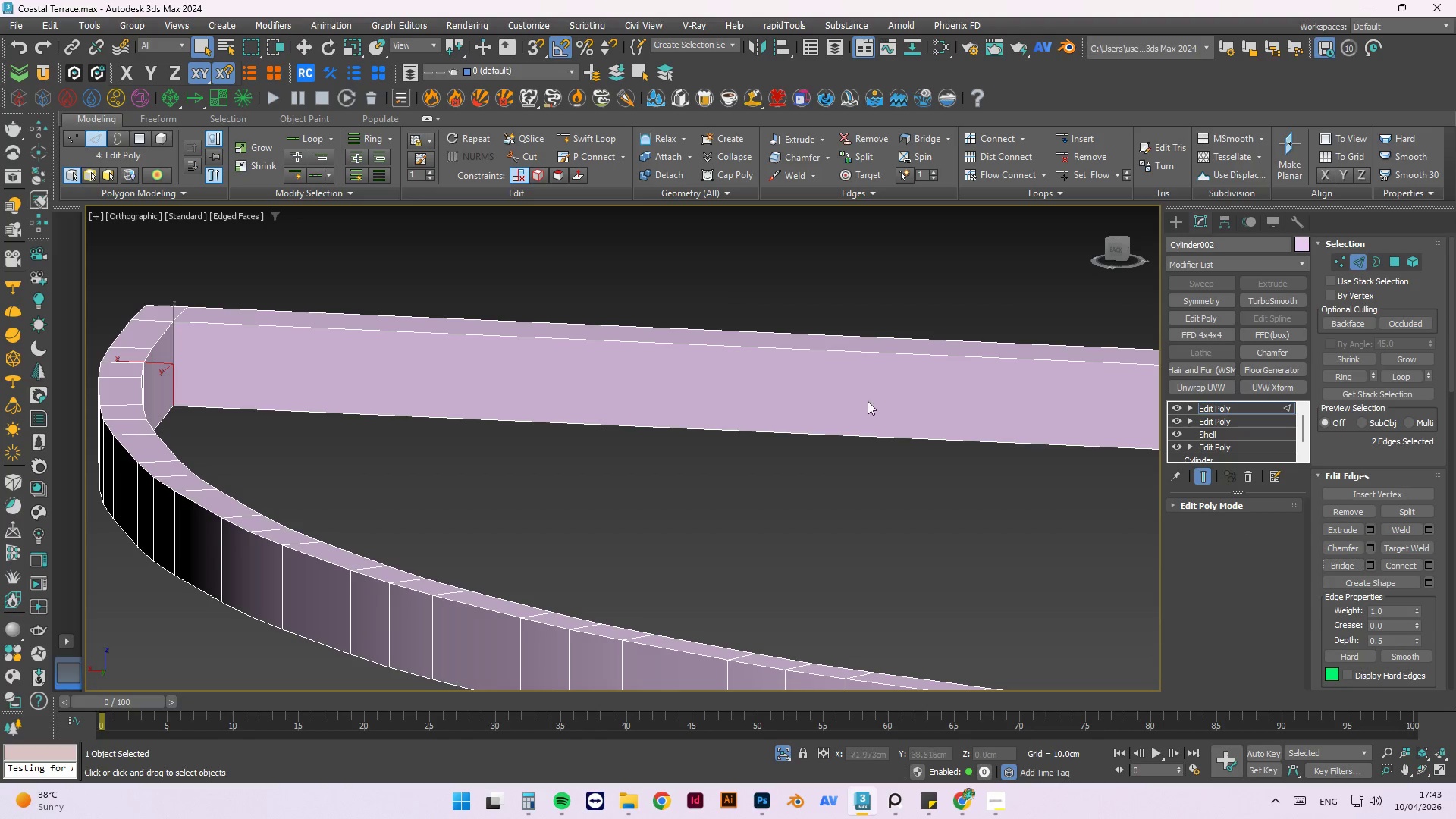 
hold_key(key=AltLeft, duration=0.52)
 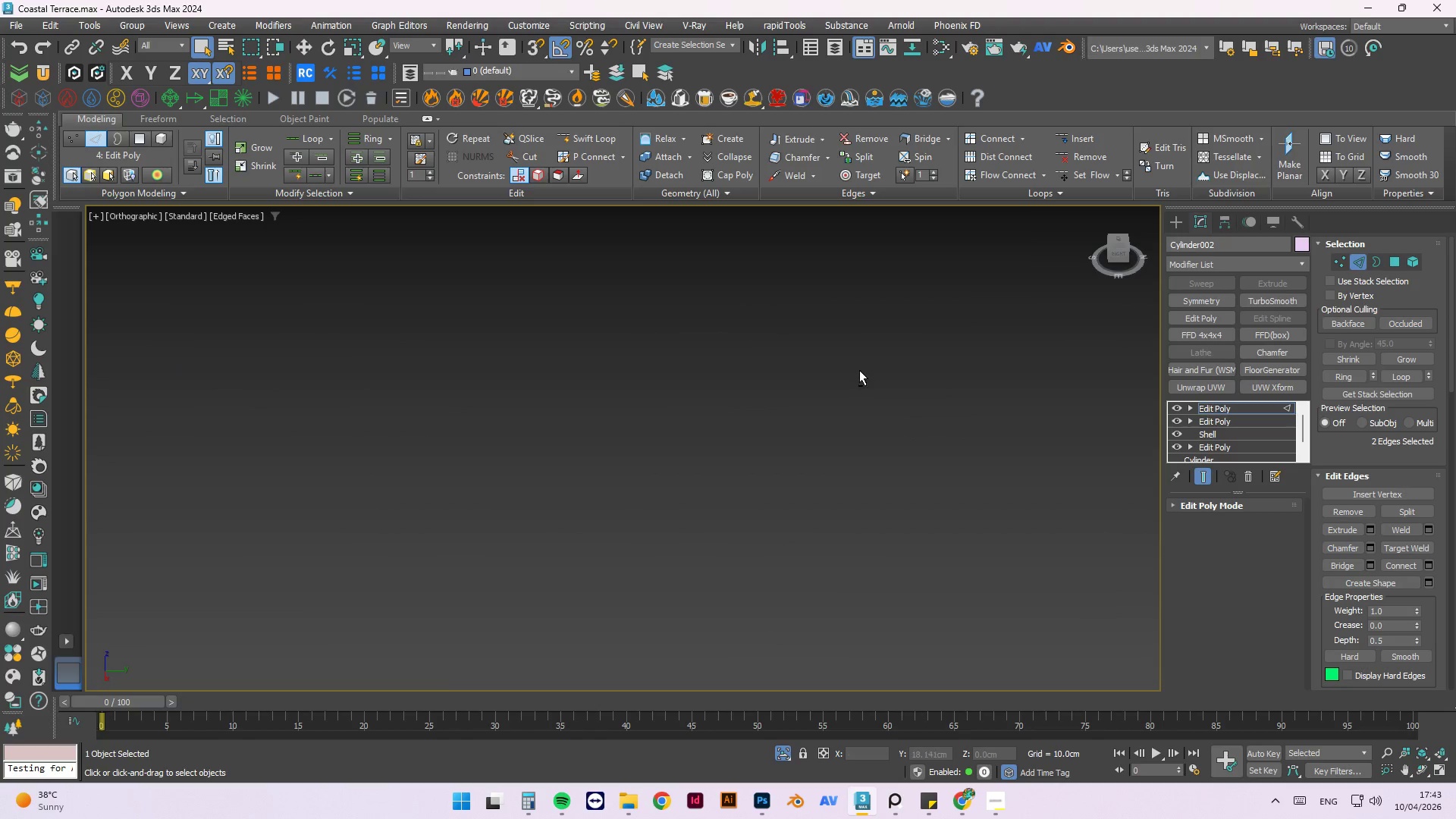 
scroll: coordinate [871, 330], scroll_direction: down, amount: 5.0
 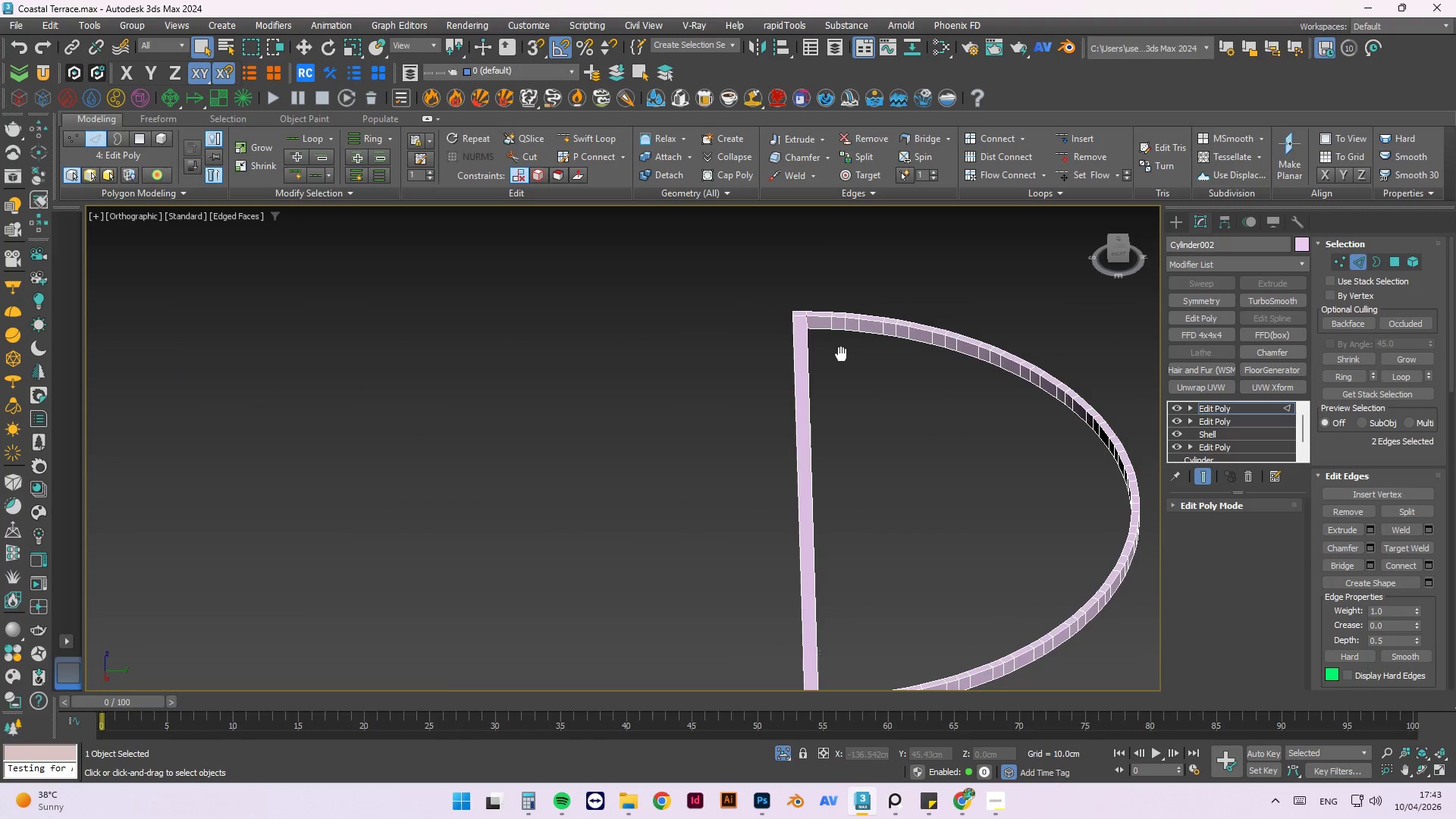 
scroll: coordinate [849, 331], scroll_direction: up, amount: 3.0
 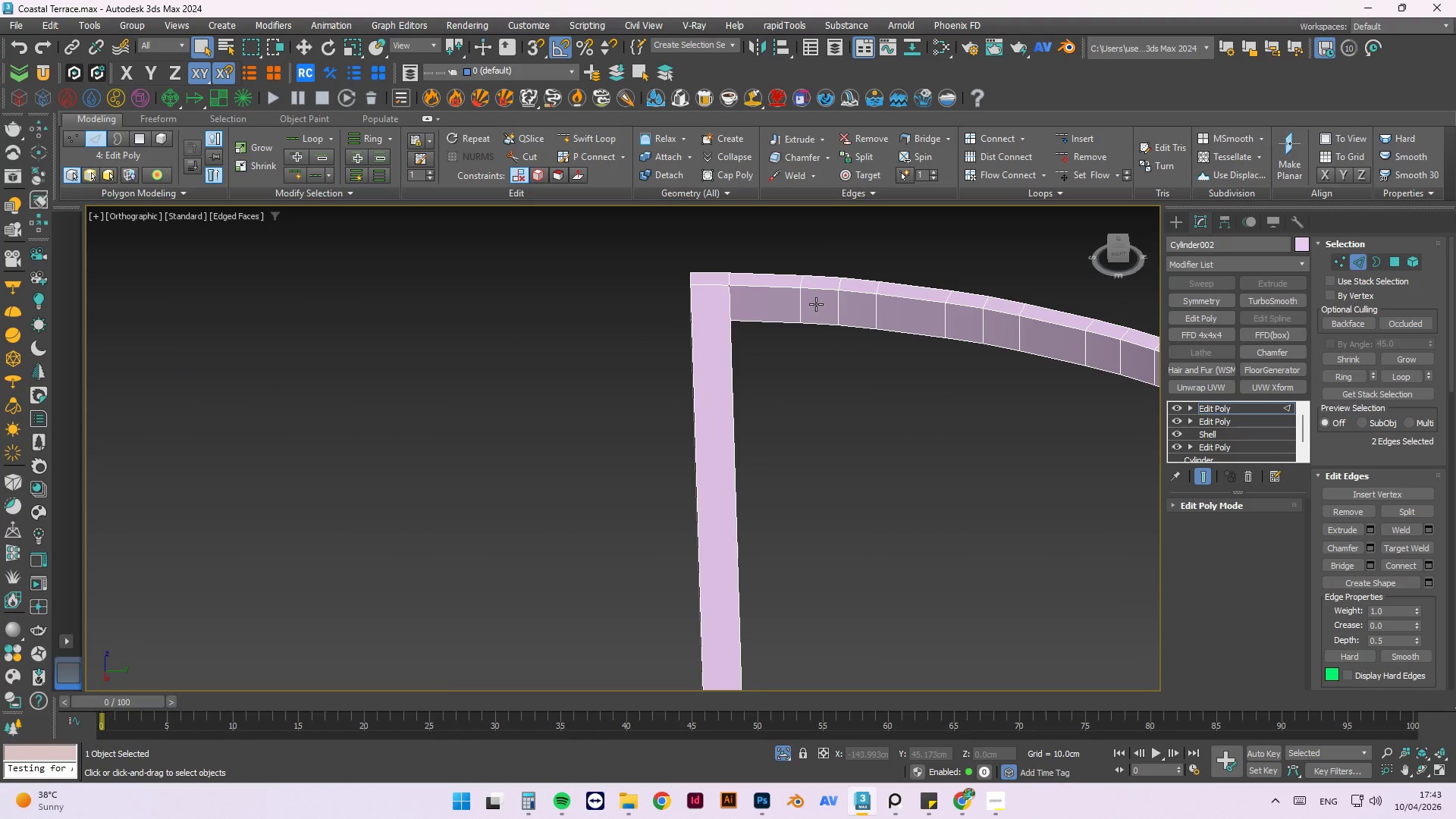 
scroll: coordinate [816, 304], scroll_direction: down, amount: 2.0
 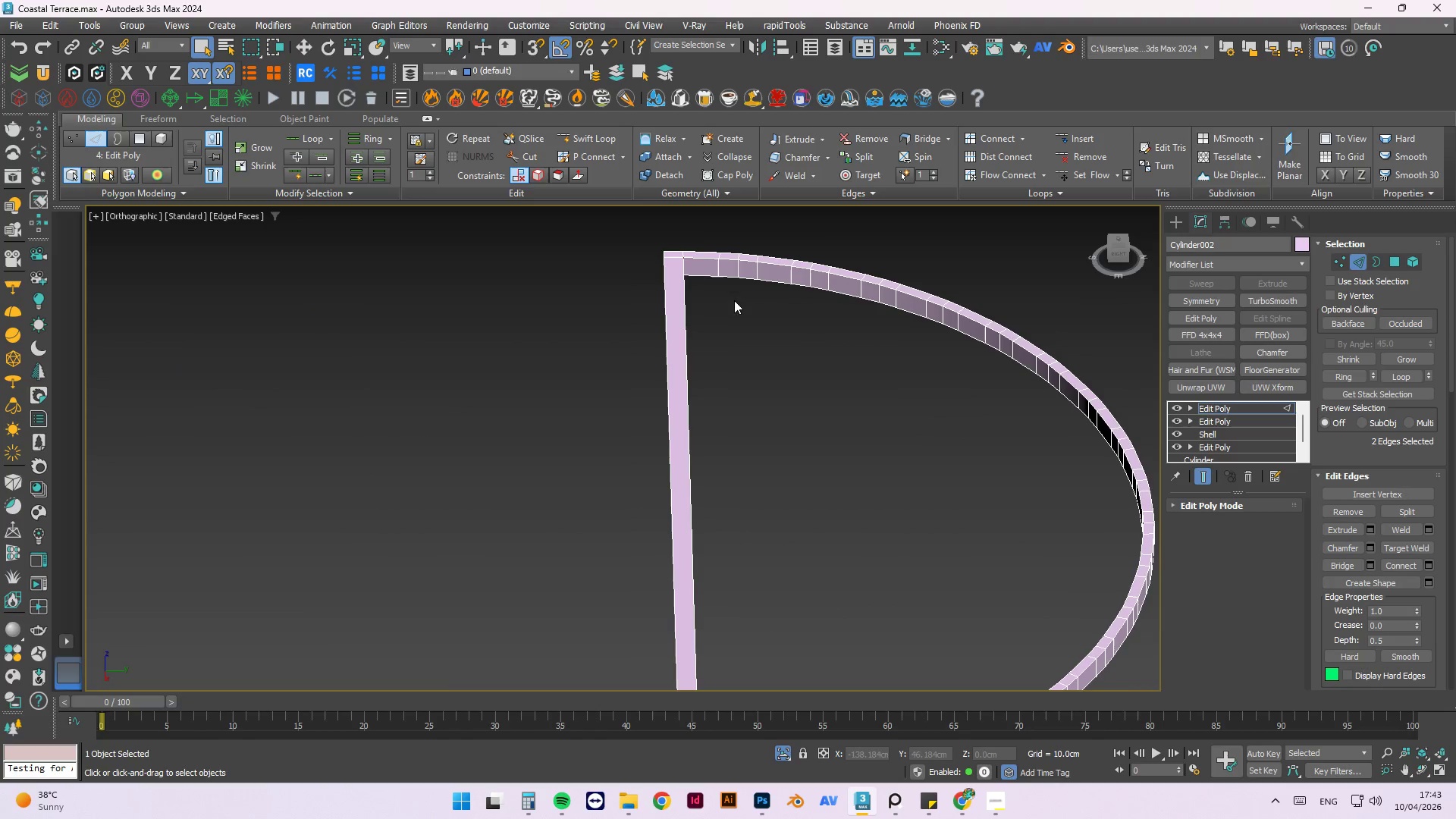 
scroll: coordinate [723, 284], scroll_direction: up, amount: 1.0
 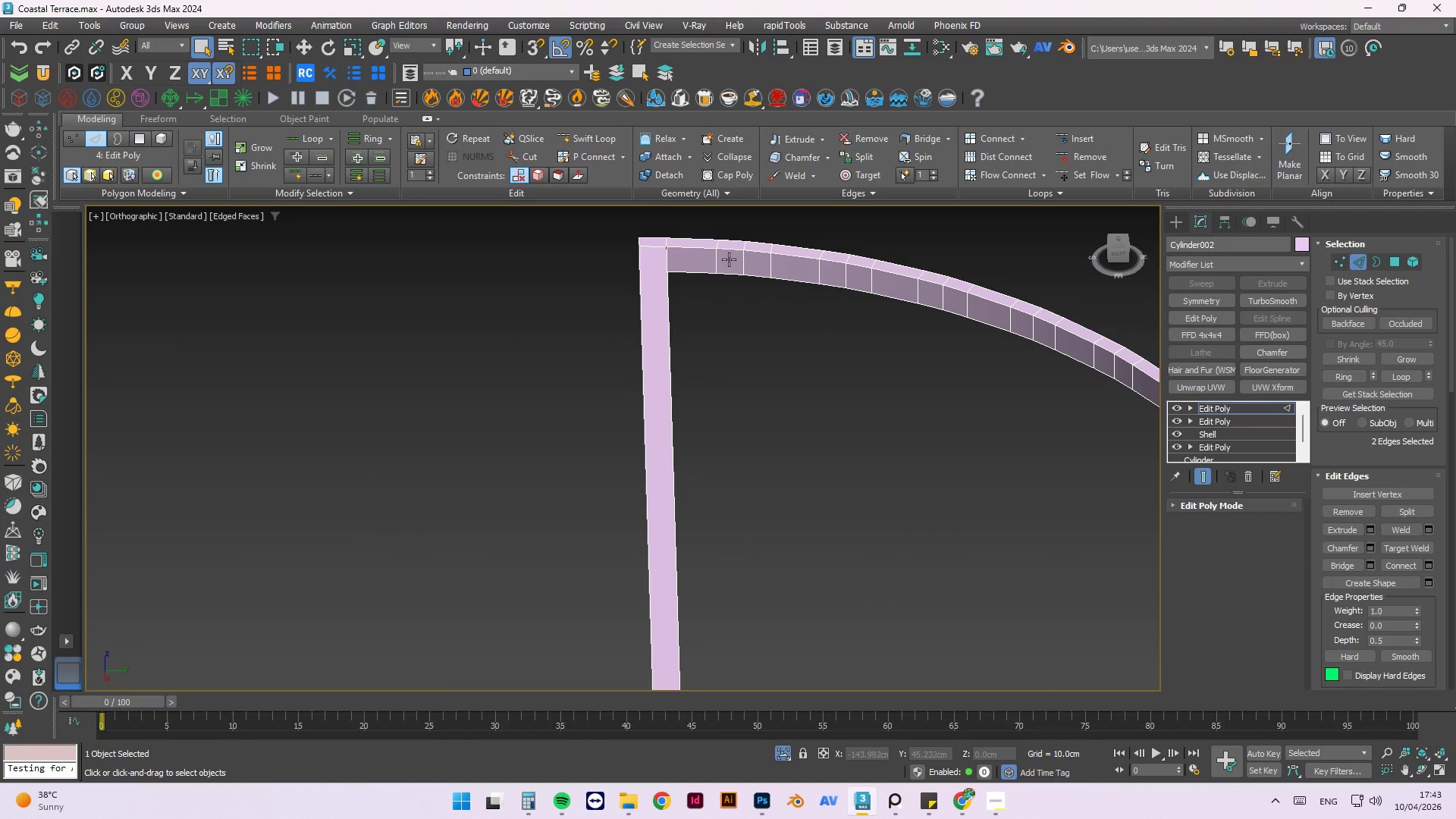 
scroll: coordinate [729, 259], scroll_direction: down, amount: 1.0
 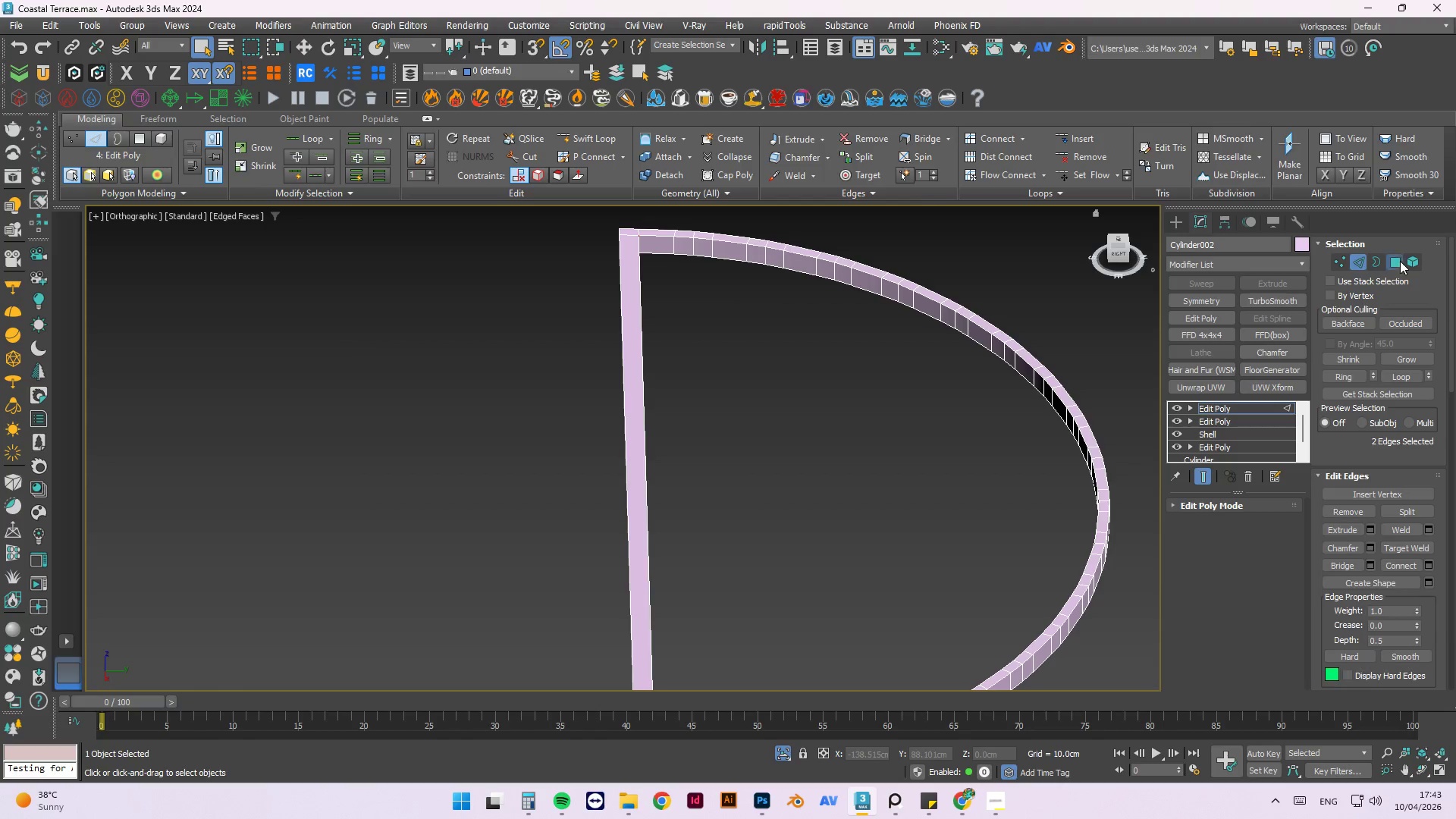 
left_click([688, 244])
 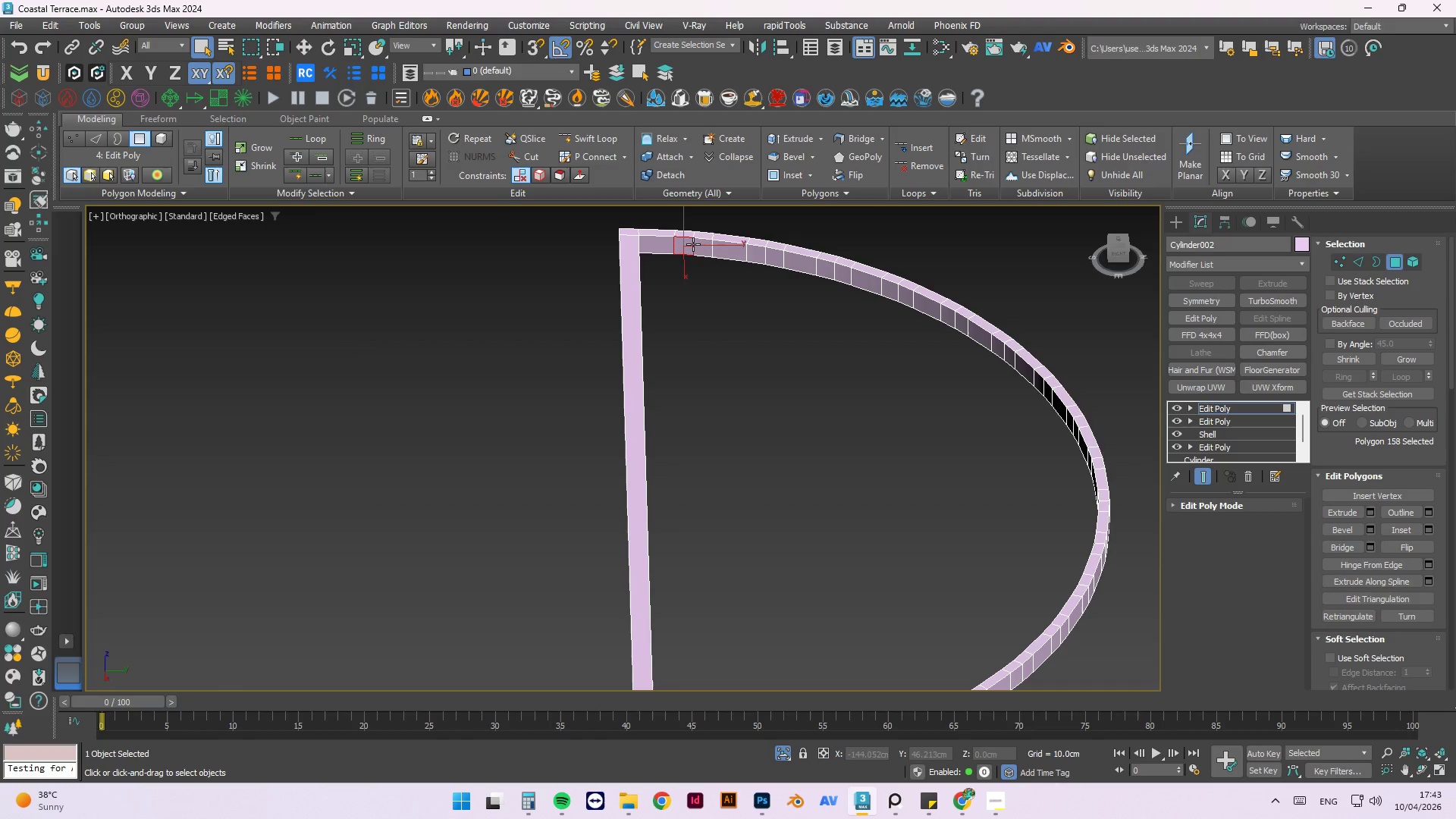 
hold_key(key=ControlLeft, duration=1.03)
left_click([702, 246])
 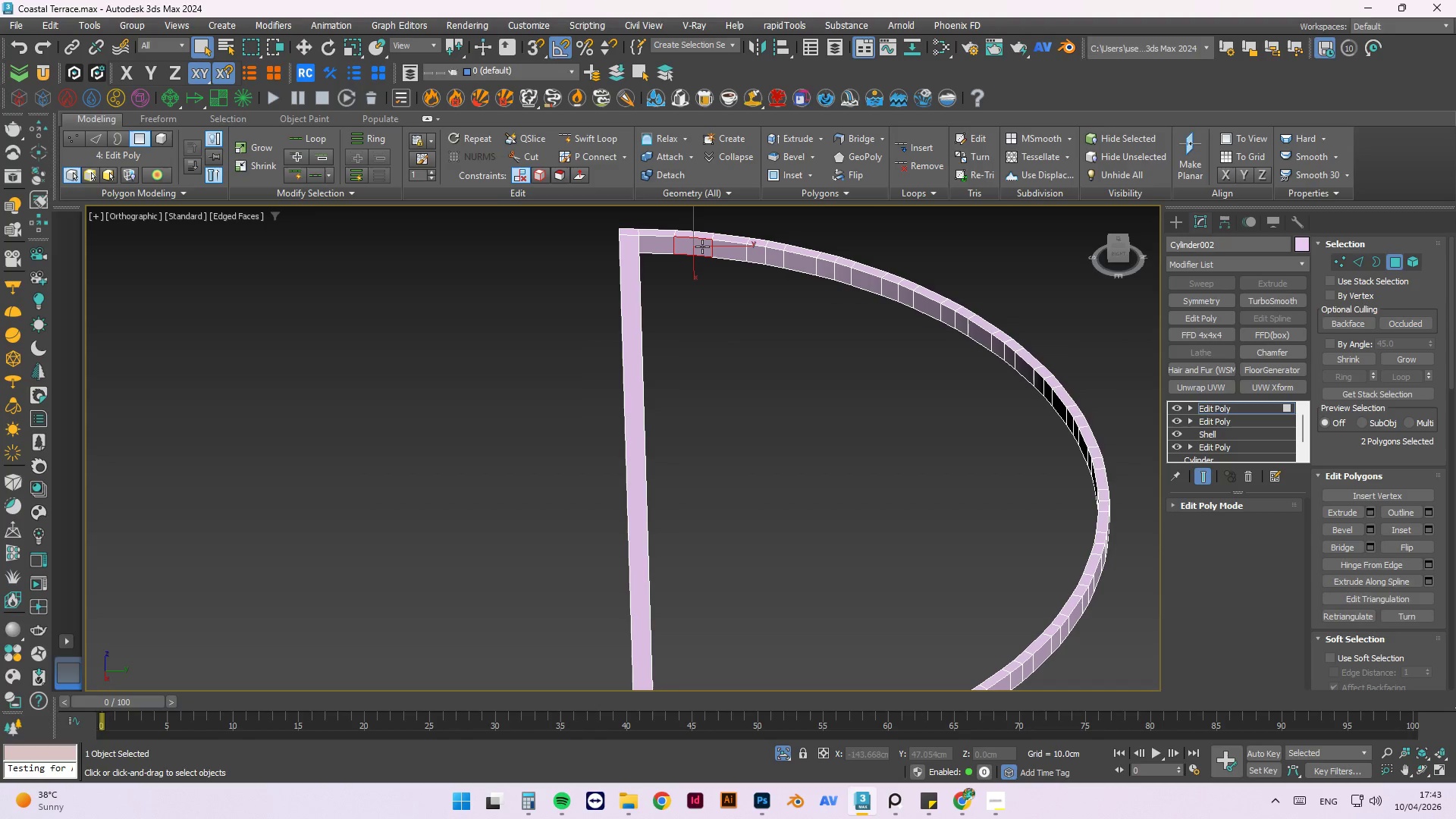 
hold_key(key=ControlLeft, duration=7.25)
scroll: coordinate [703, 246], scroll_direction: down, amount: 2.0
 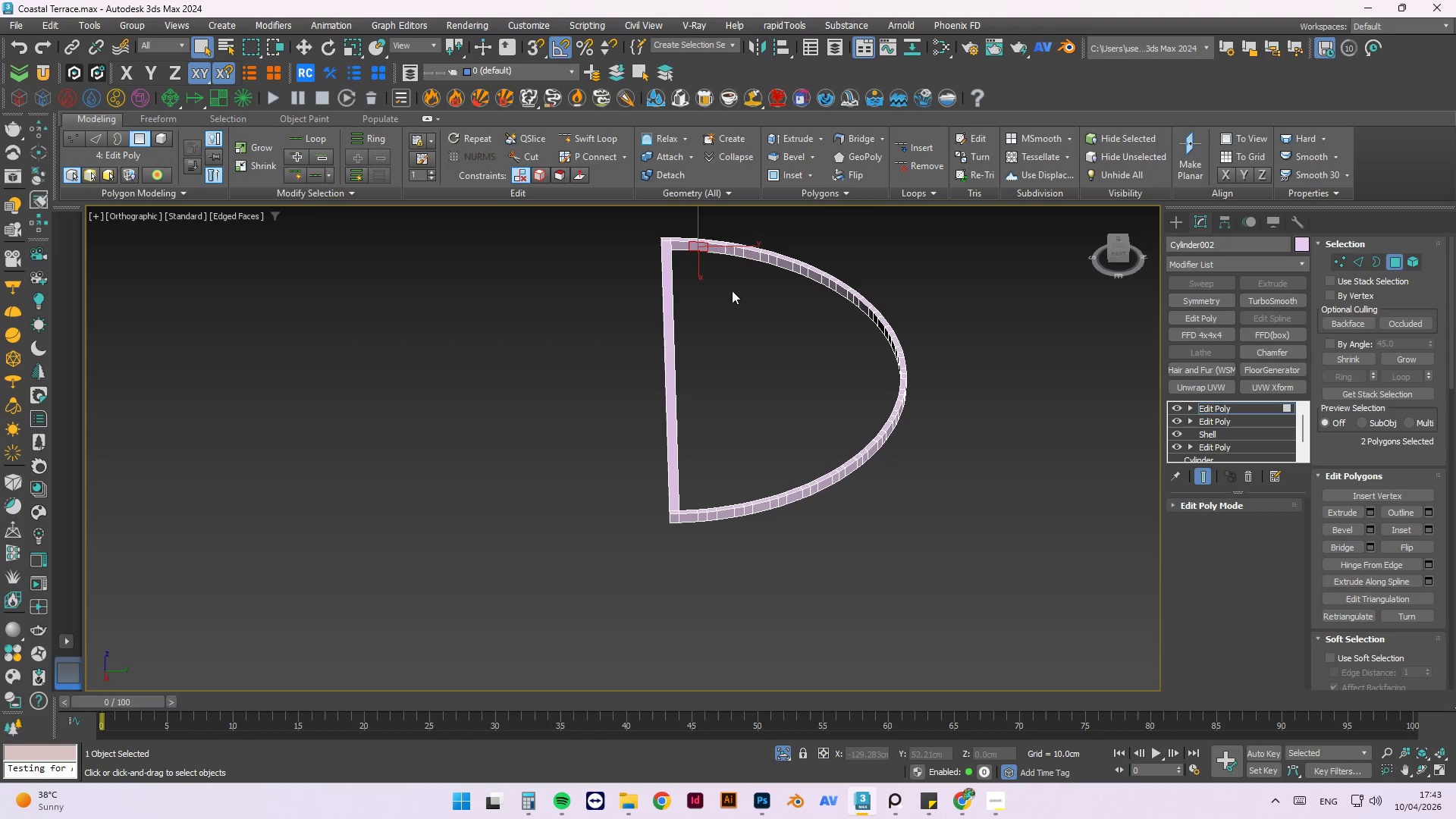 
hold_key(key=AltLeft, duration=0.75)
 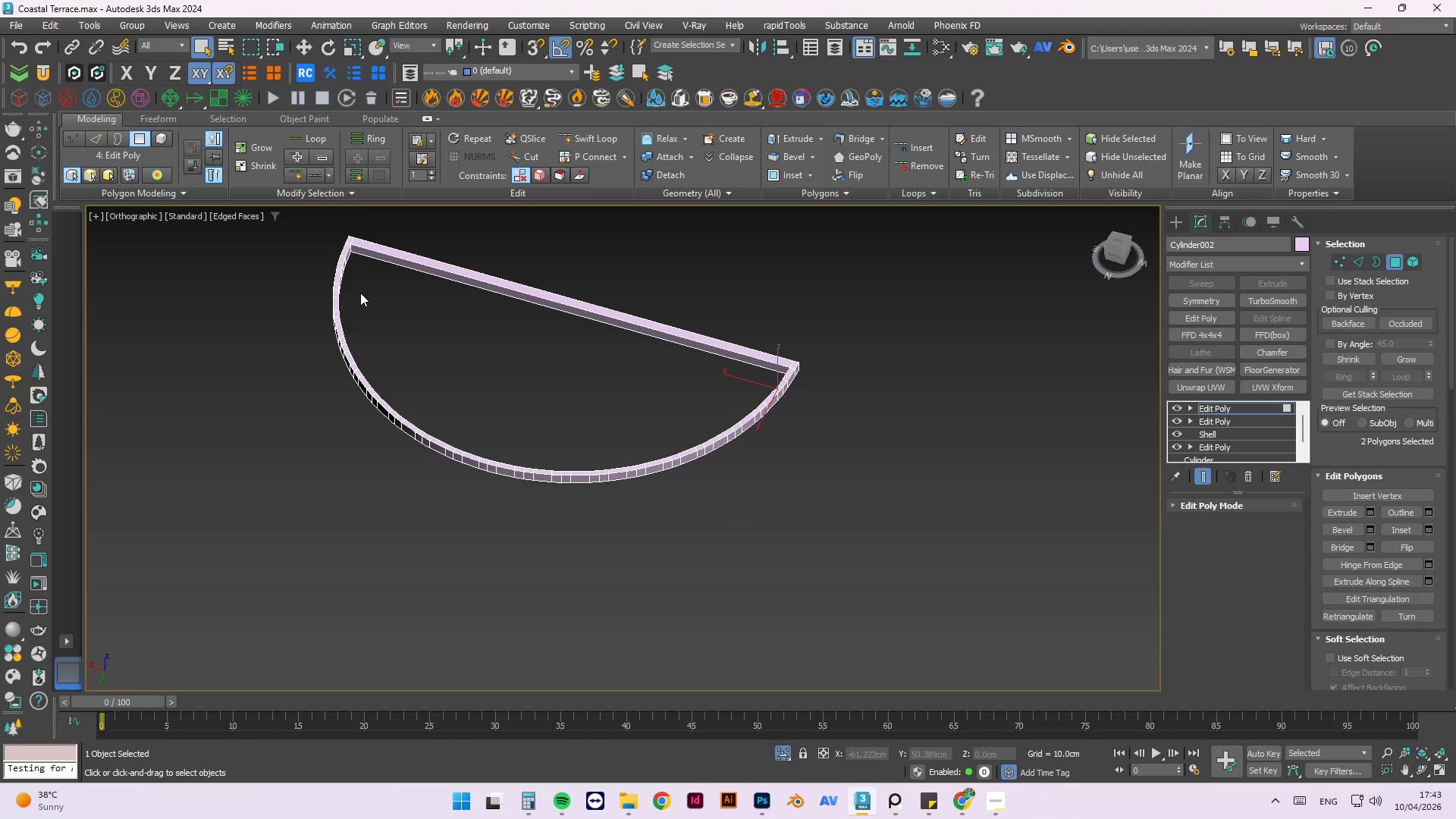 
scroll: coordinate [359, 293], scroll_direction: up, amount: 2.0
 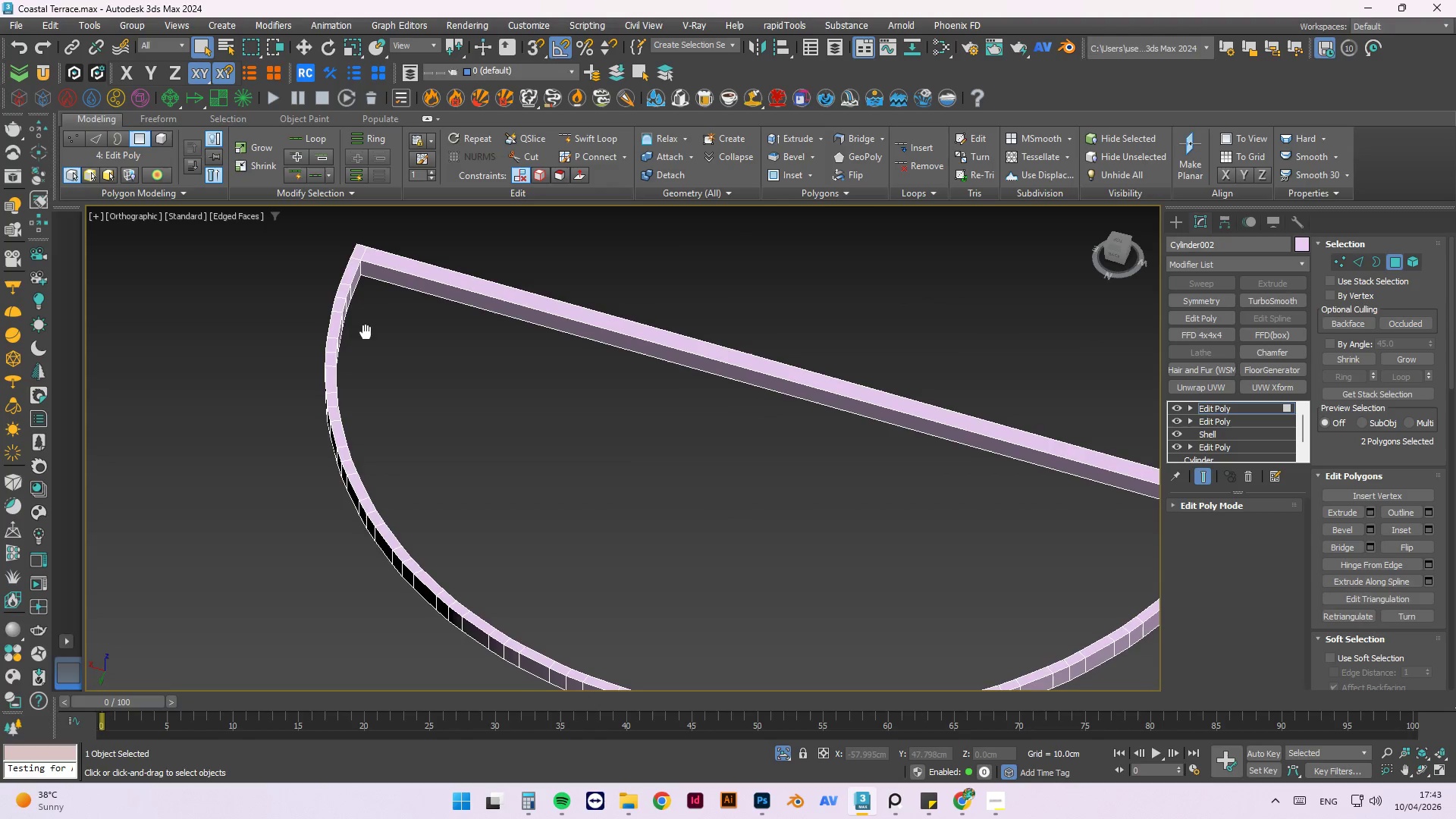 
hold_key(key=AltLeft, duration=0.39)
 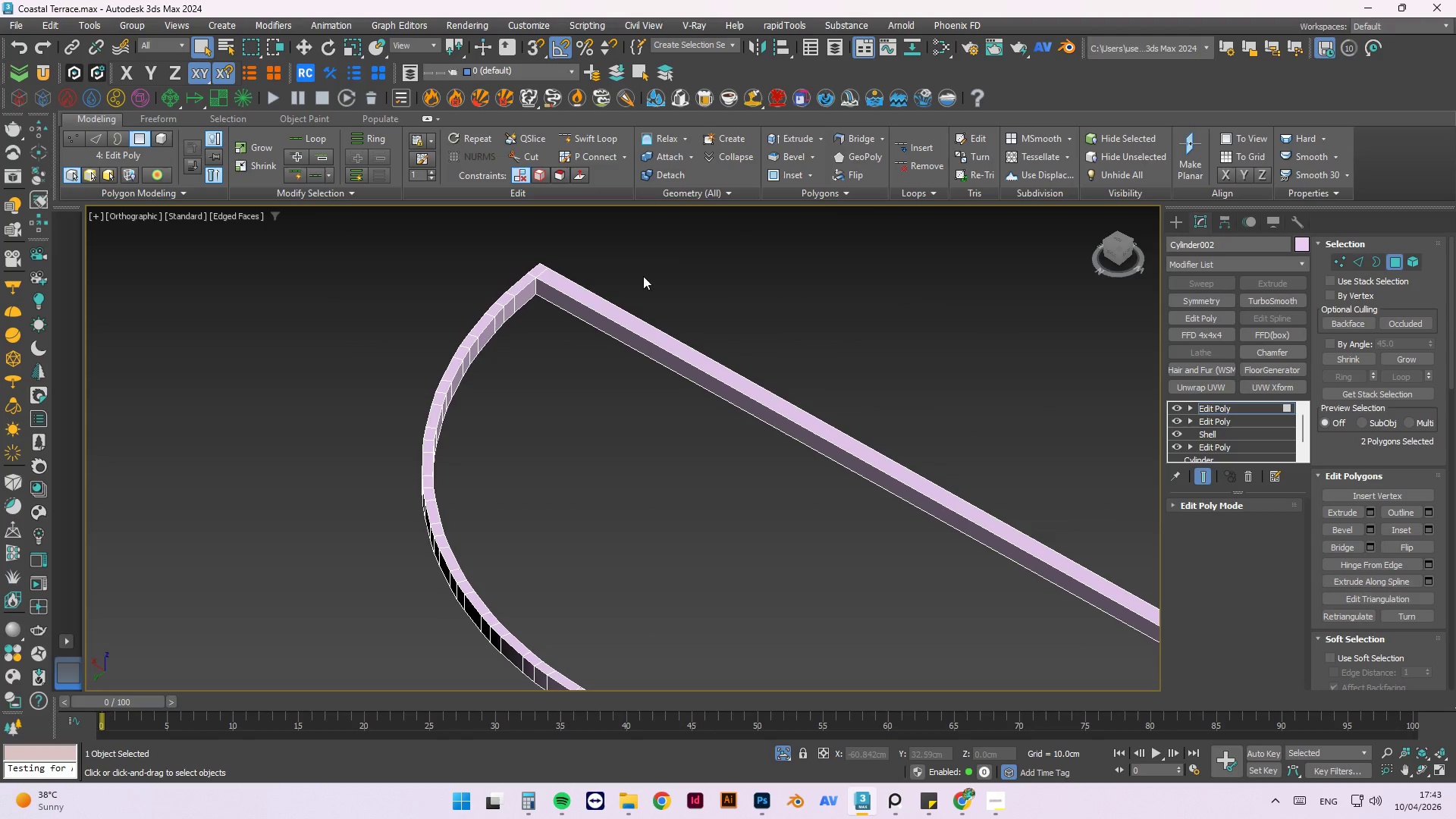 
scroll: coordinate [492, 331], scroll_direction: up, amount: 2.0
 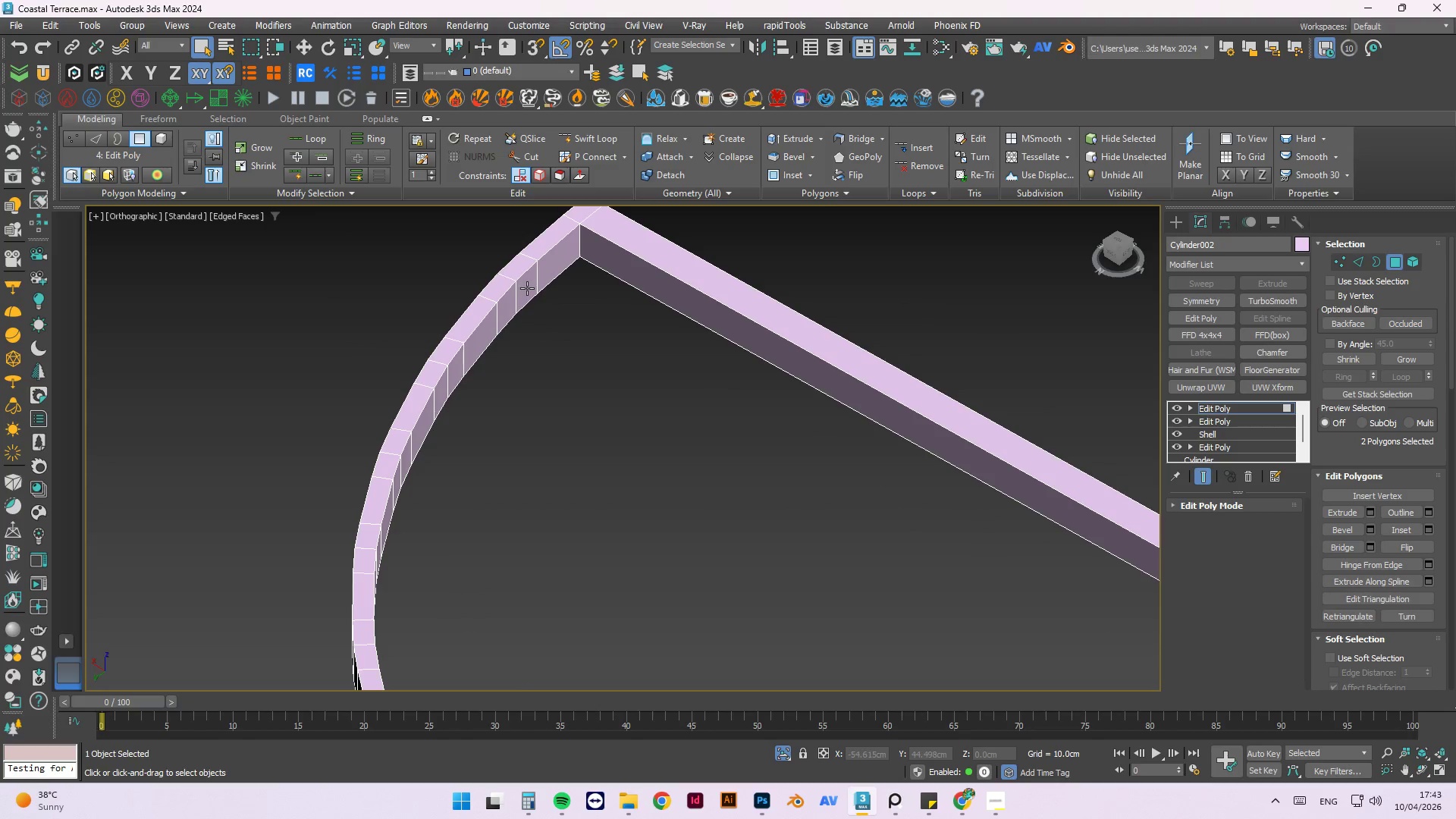 
hold_key(key=ControlLeft, duration=1.28)
left_click([528, 287])
 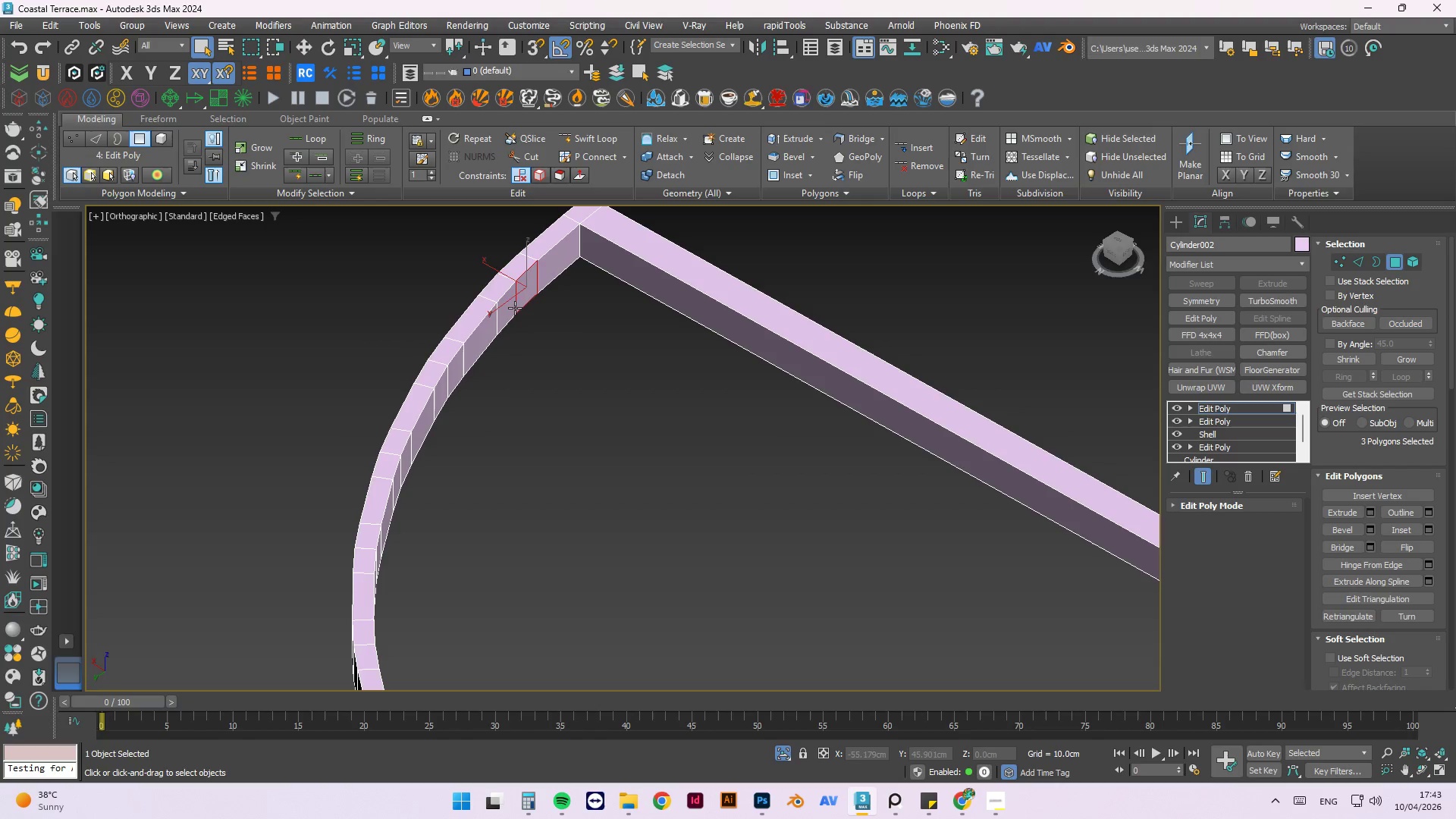 
left_click([515, 308])
 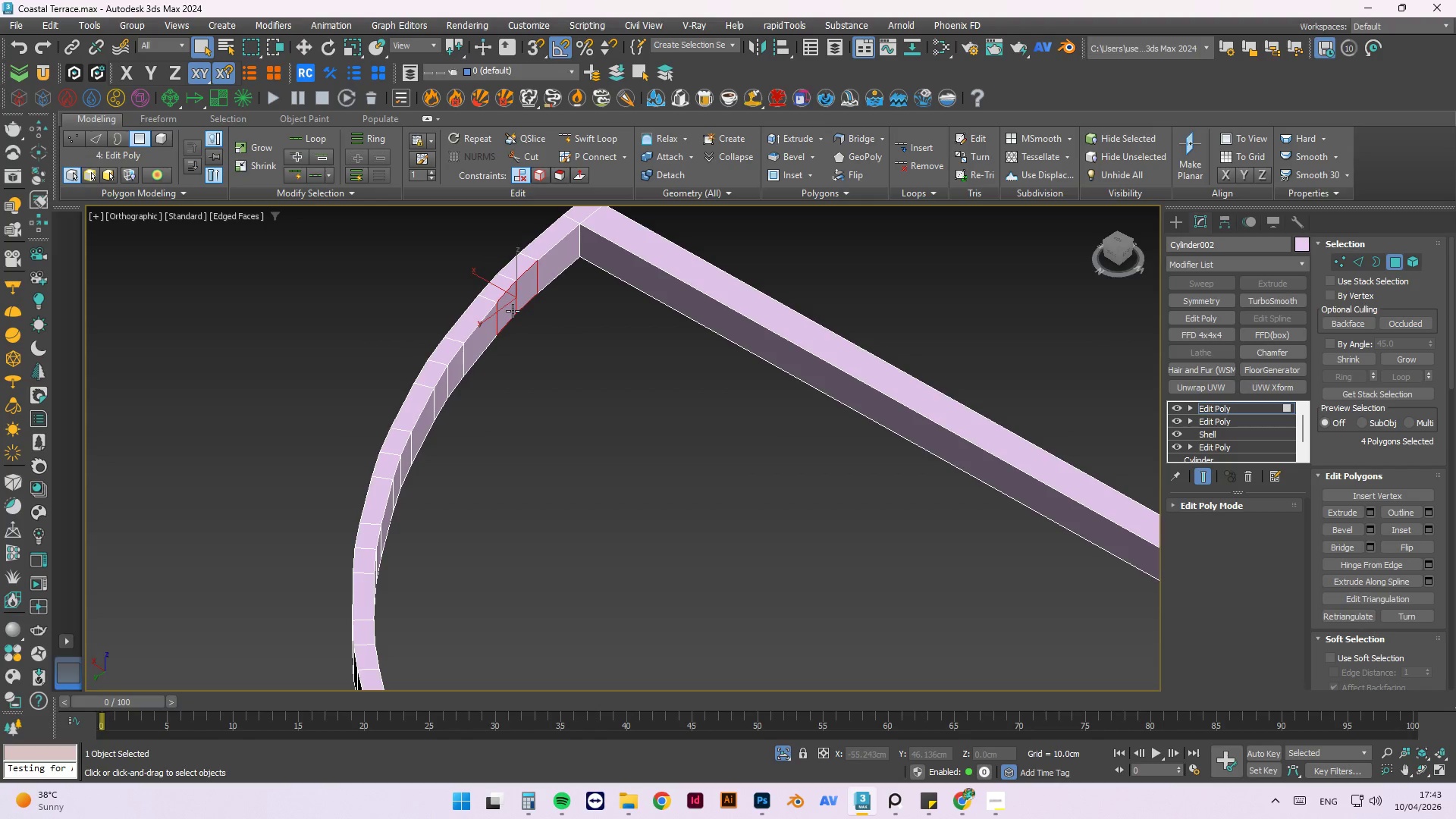 
key(Delete)
 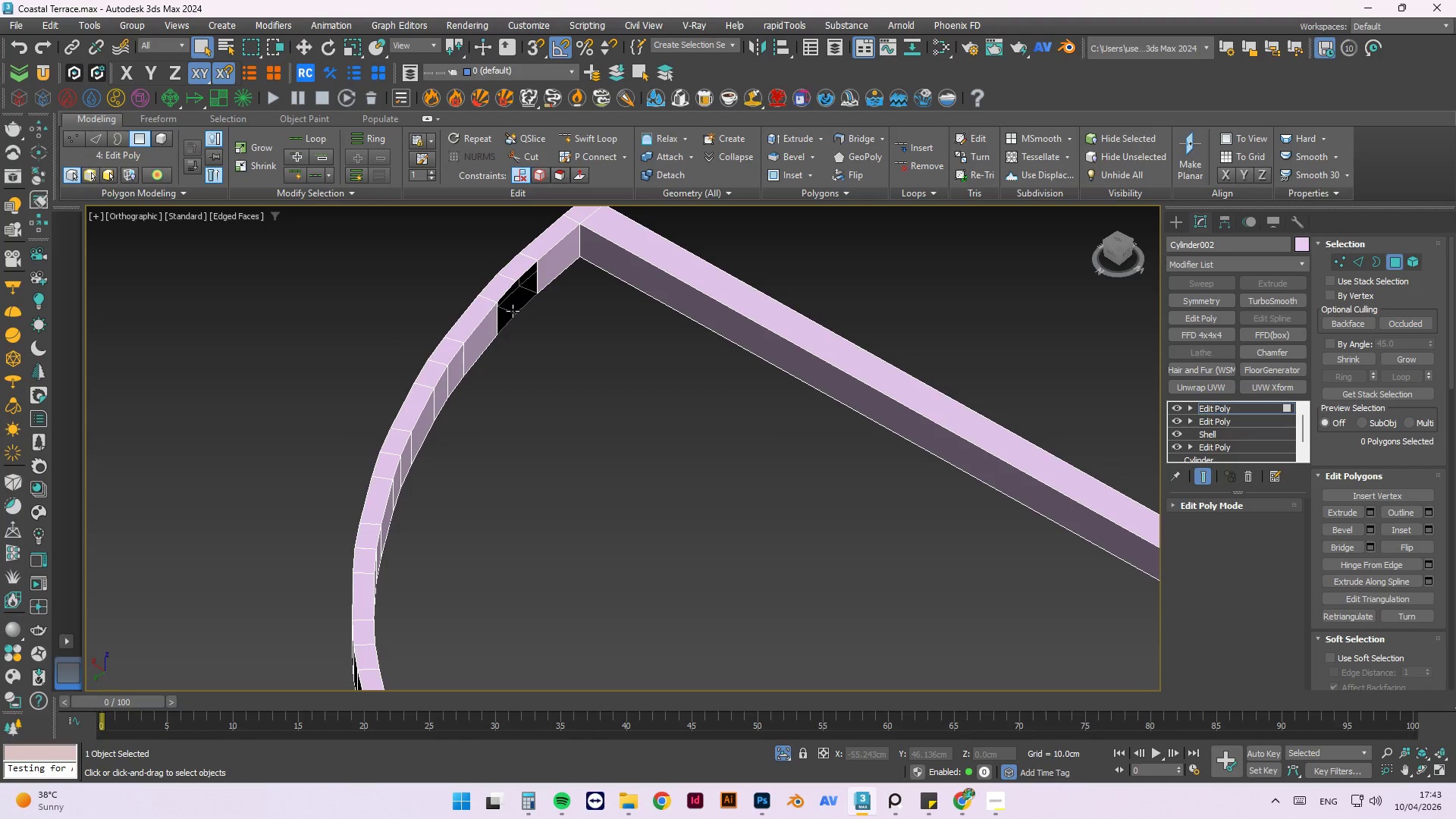 
scroll: coordinate [511, 289], scroll_direction: up, amount: 2.0
 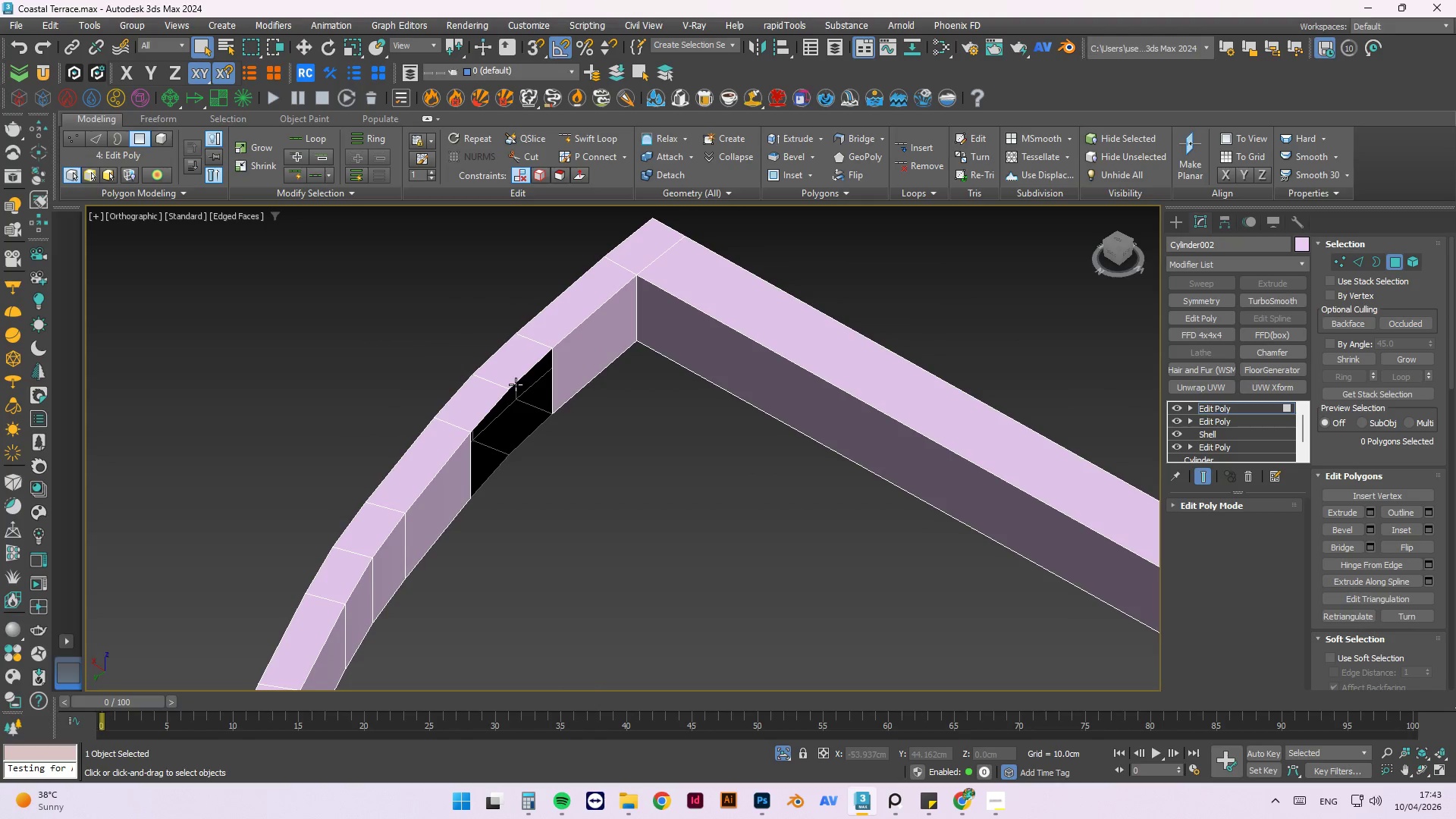 
key(Control+ControlLeft)
 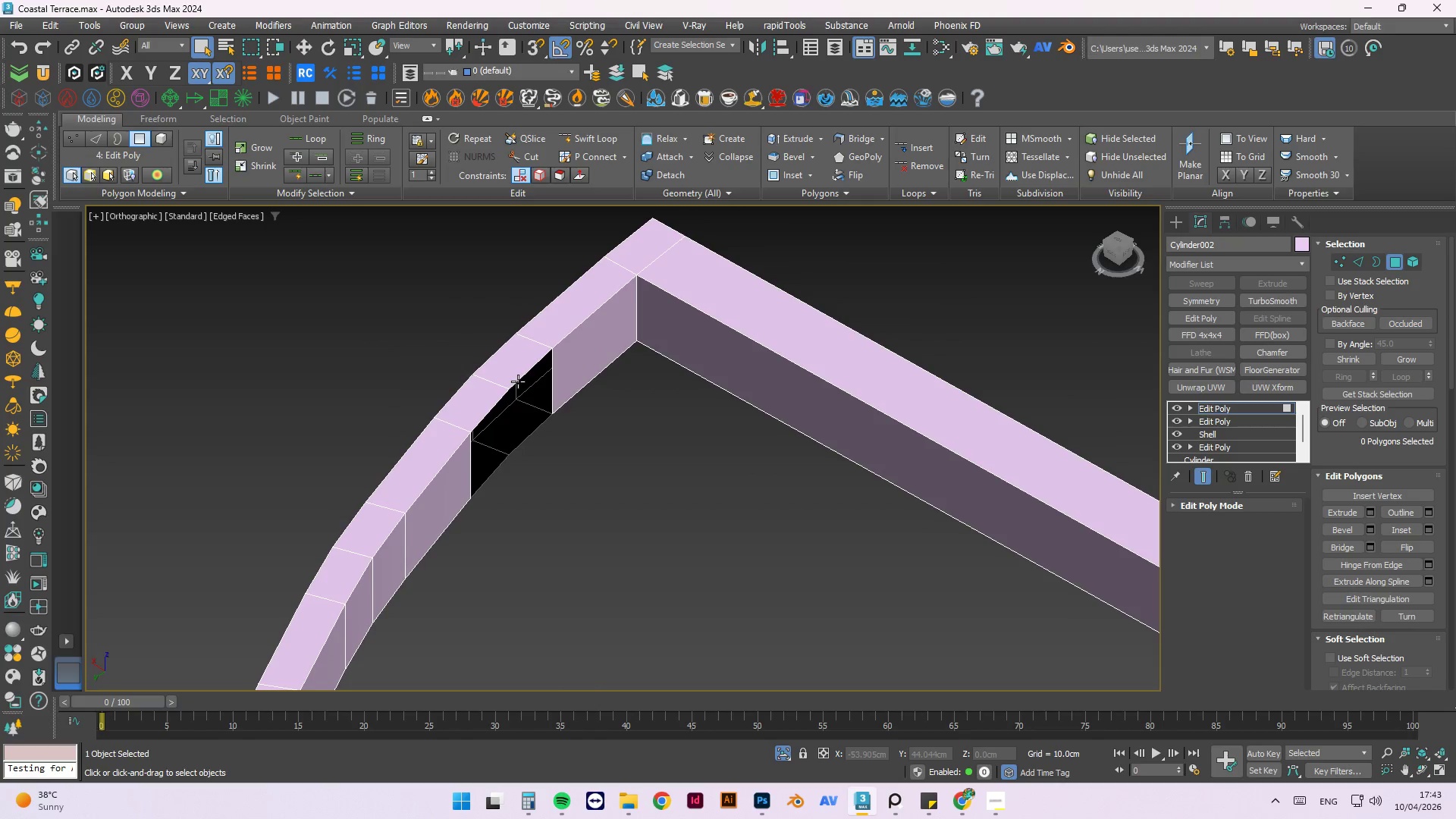 
left_click([518, 381])
 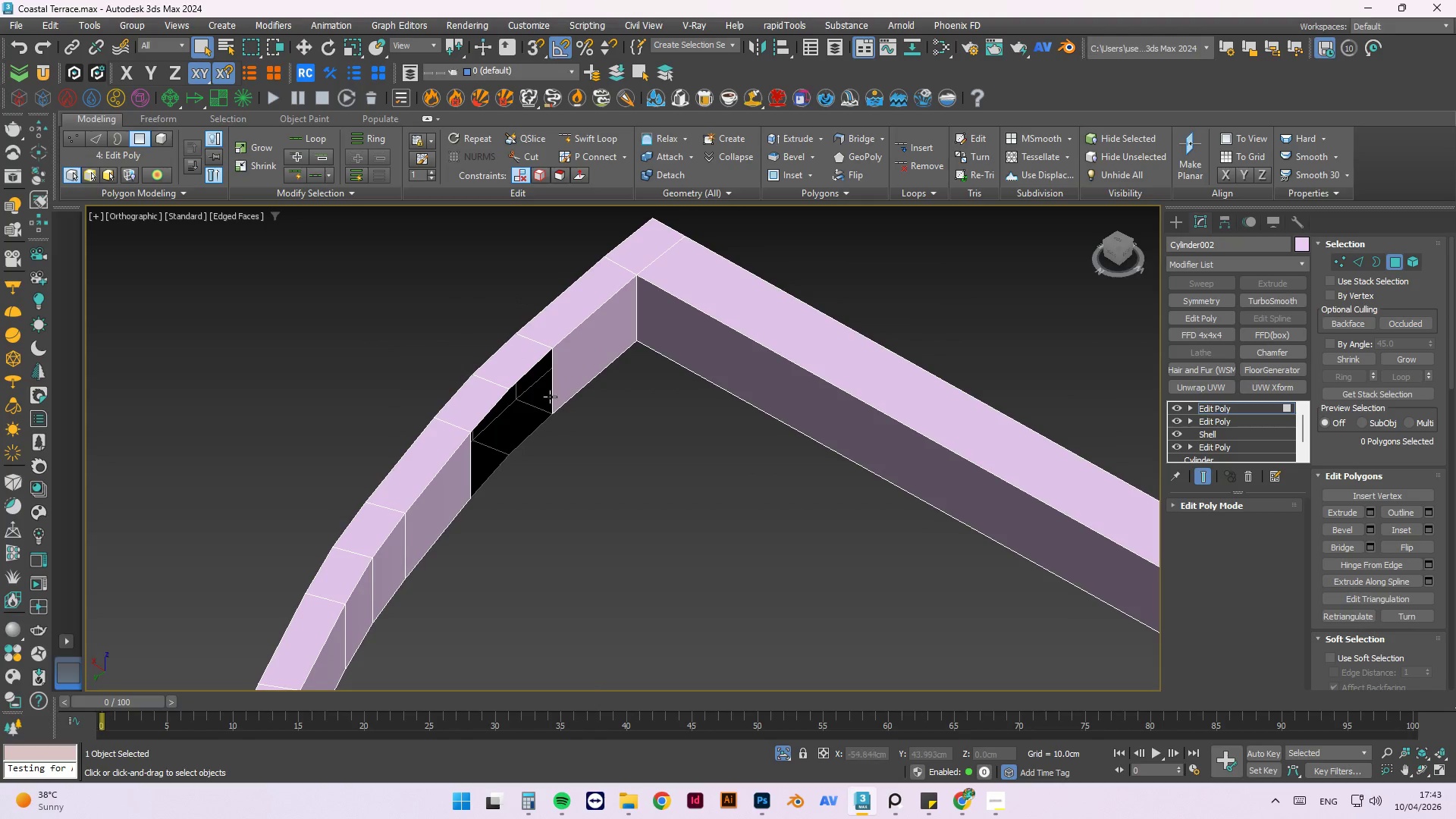 
scroll: coordinate [540, 394], scroll_direction: up, amount: 1.0
 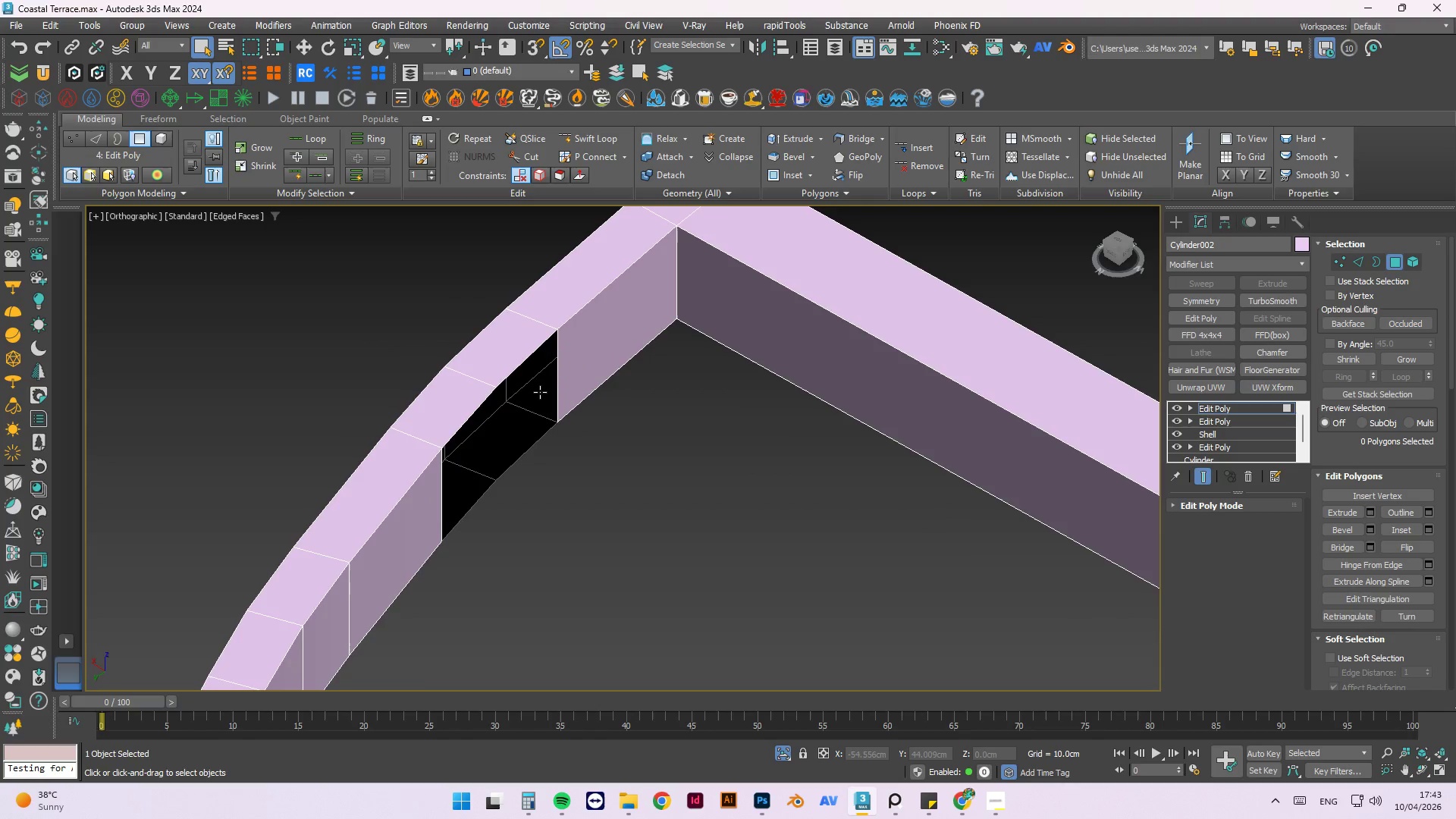 
hold_key(key=ControlLeft, duration=1.34)
left_click([525, 359])
 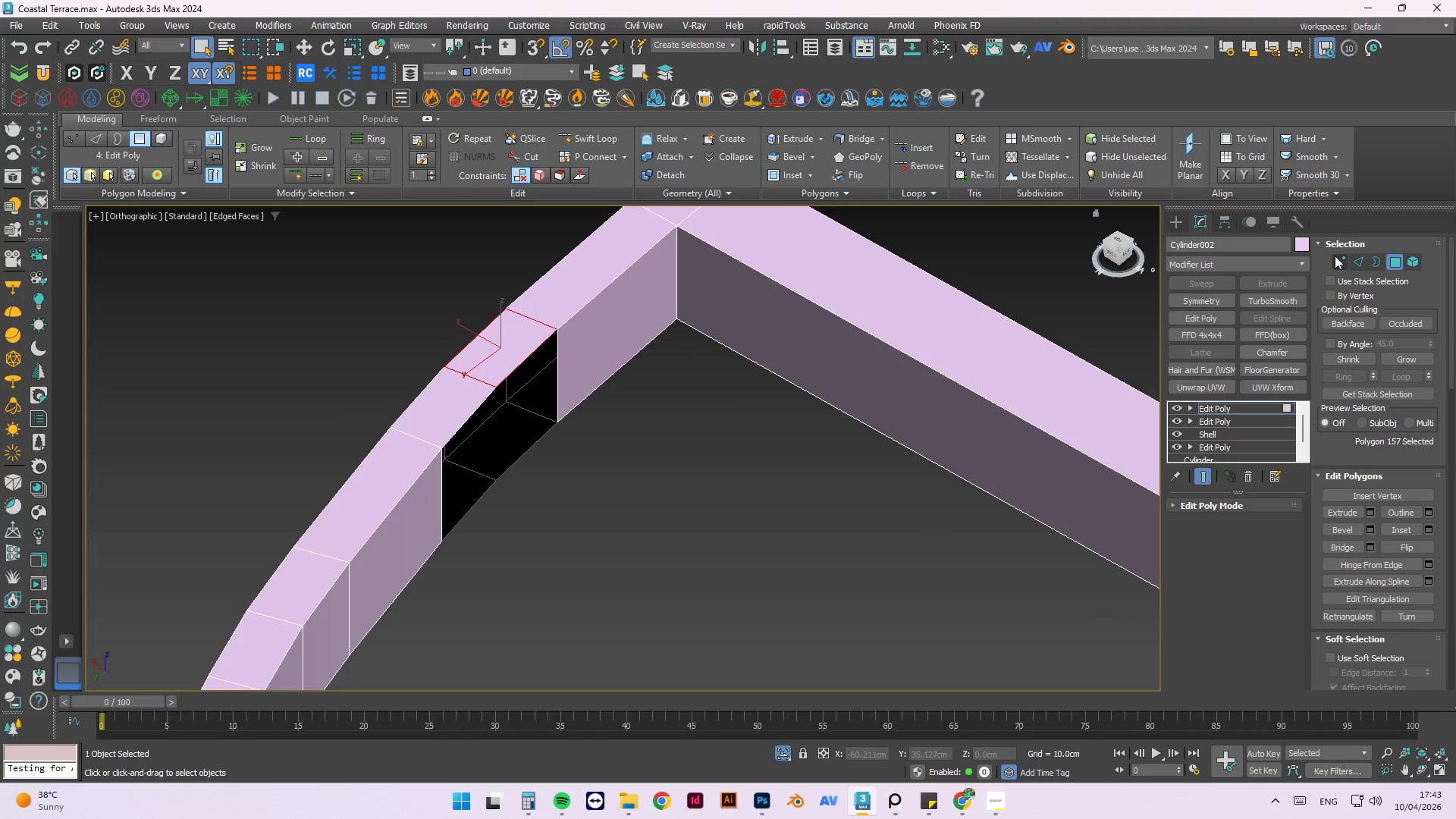 
left_click([1358, 260])
 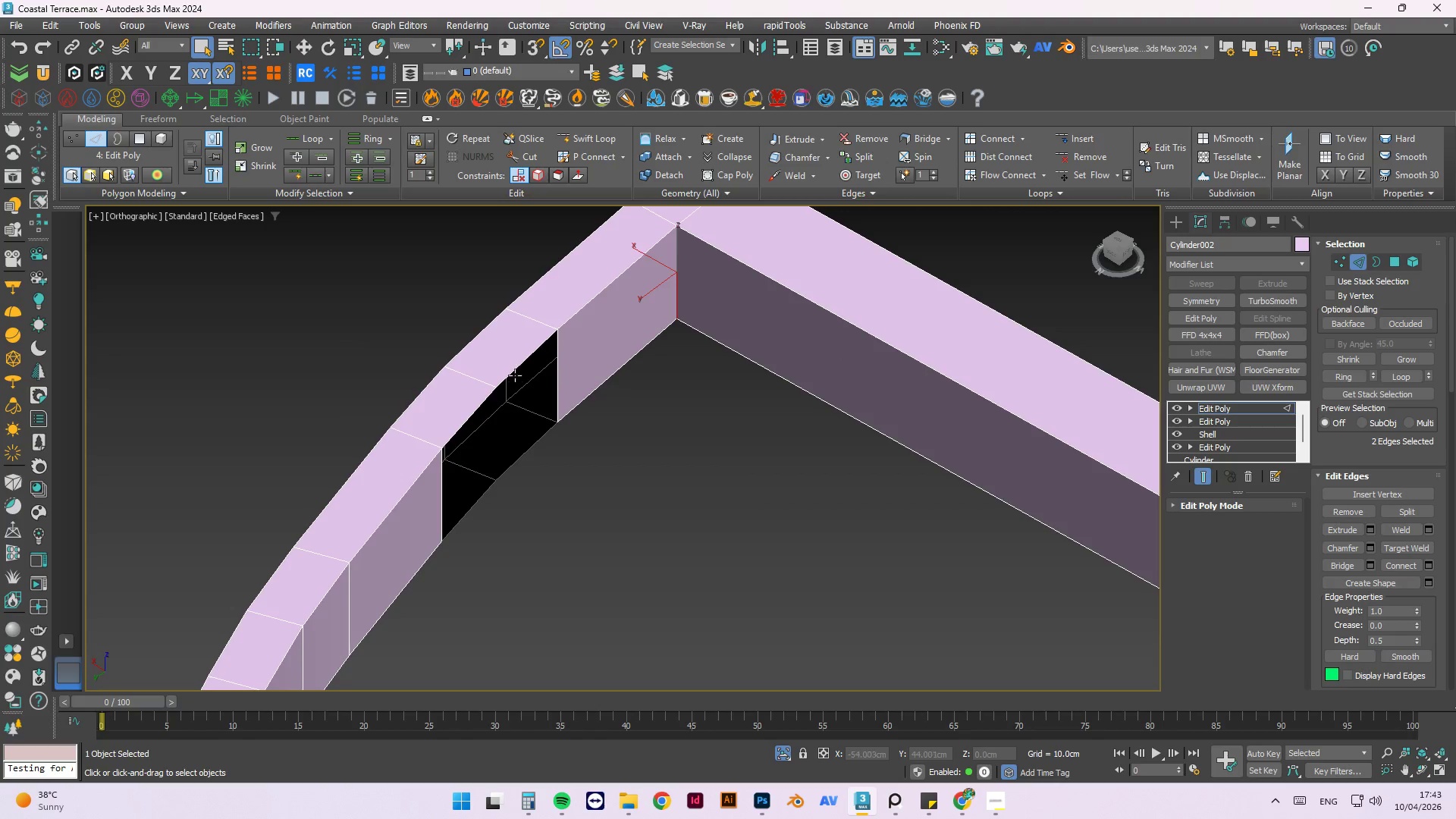 
left_click([514, 370])
 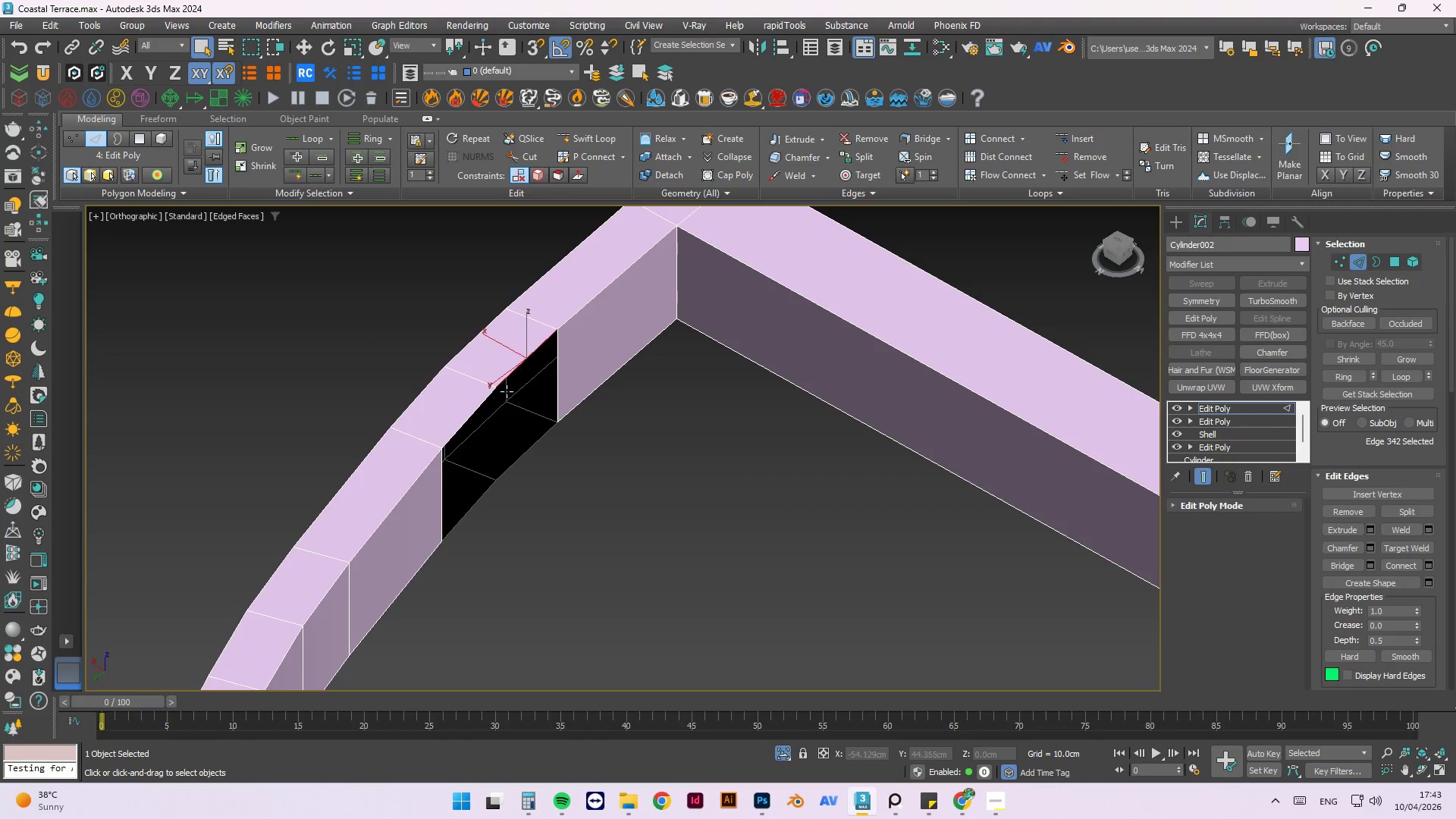 
hold_key(key=ControlLeft, duration=1.24)
left_click([486, 402])
 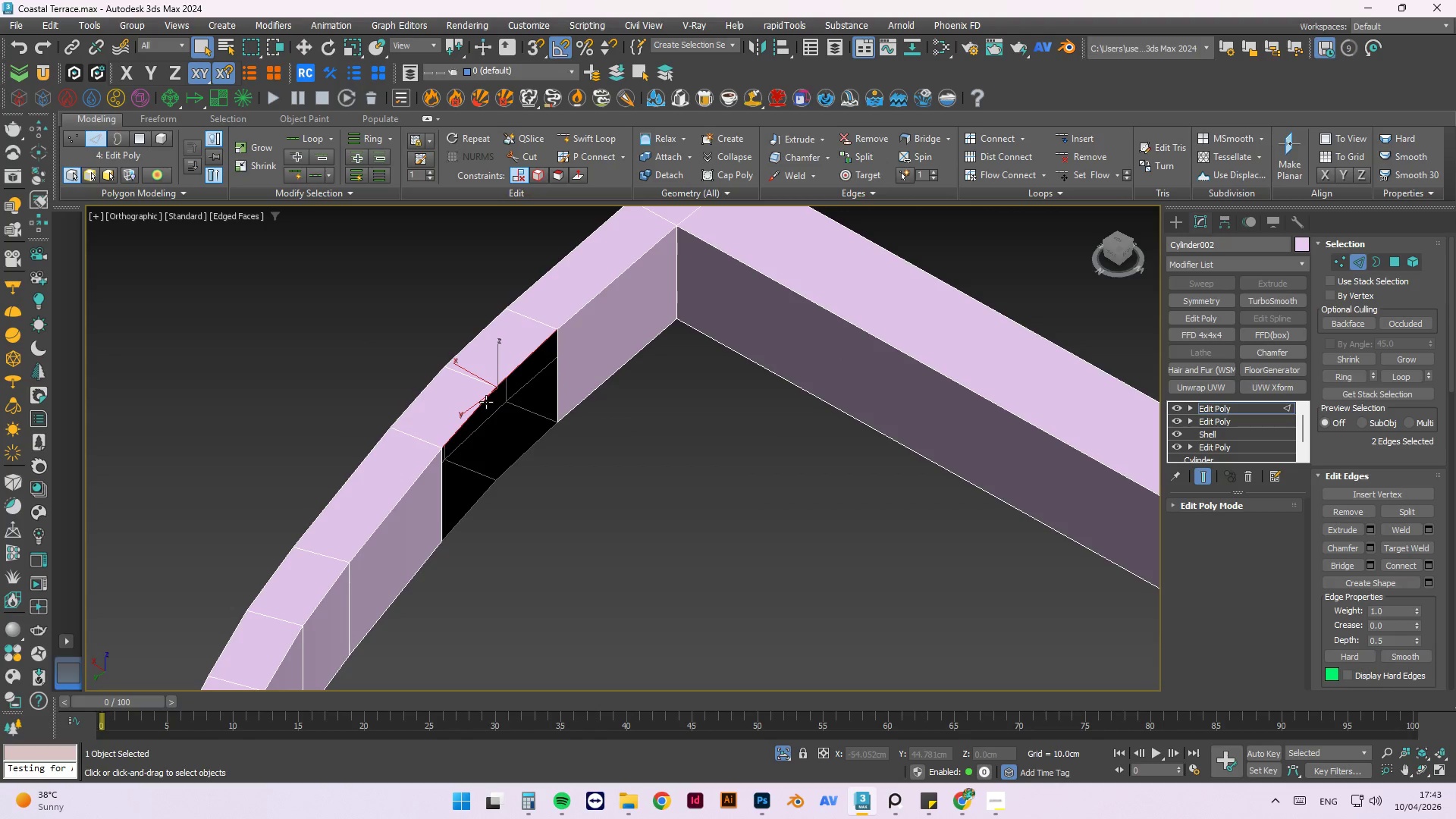 
hold_key(key=ControlLeft, duration=5.91)
 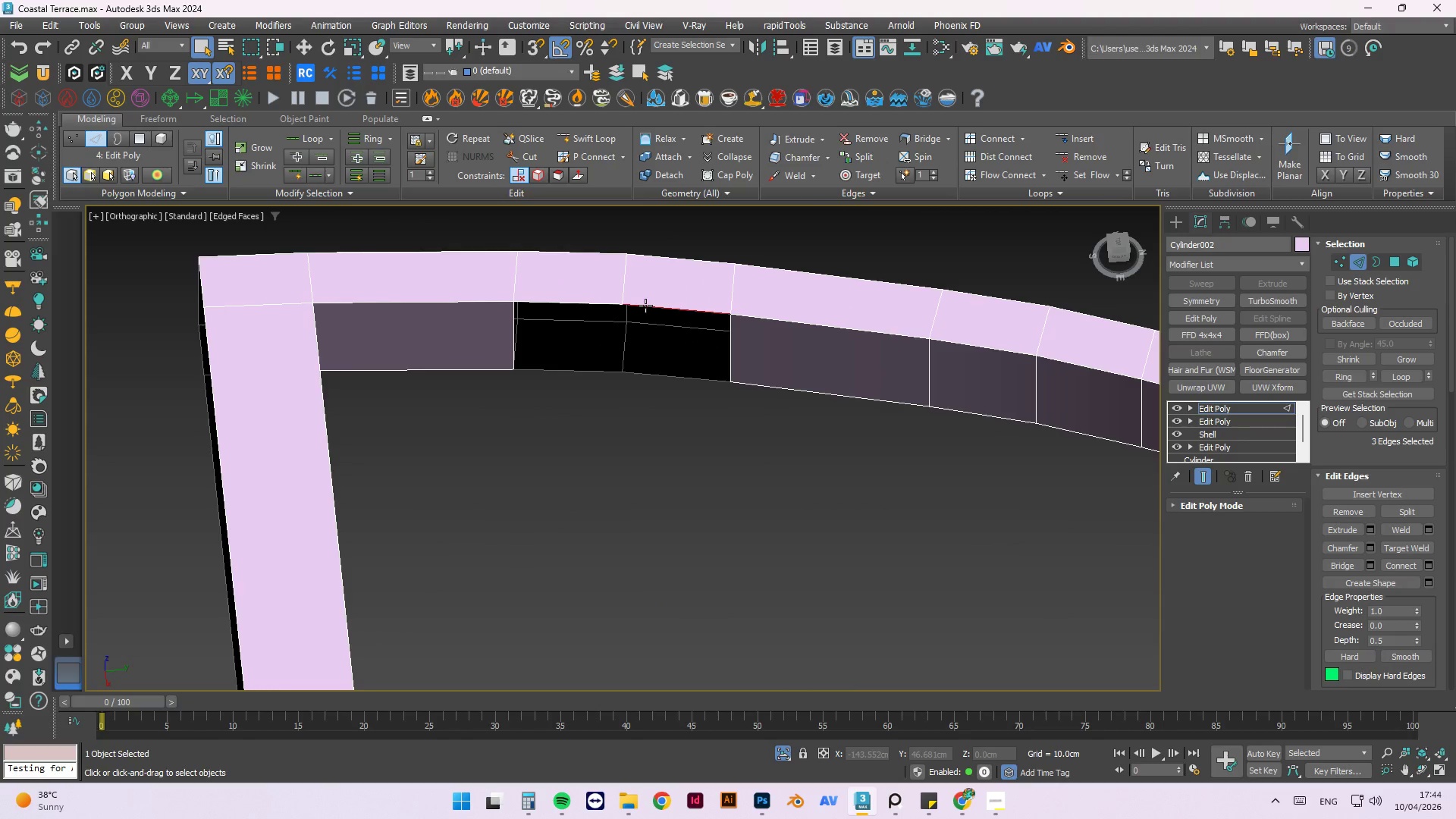 
hold_key(key=AltLeft, duration=0.72)
 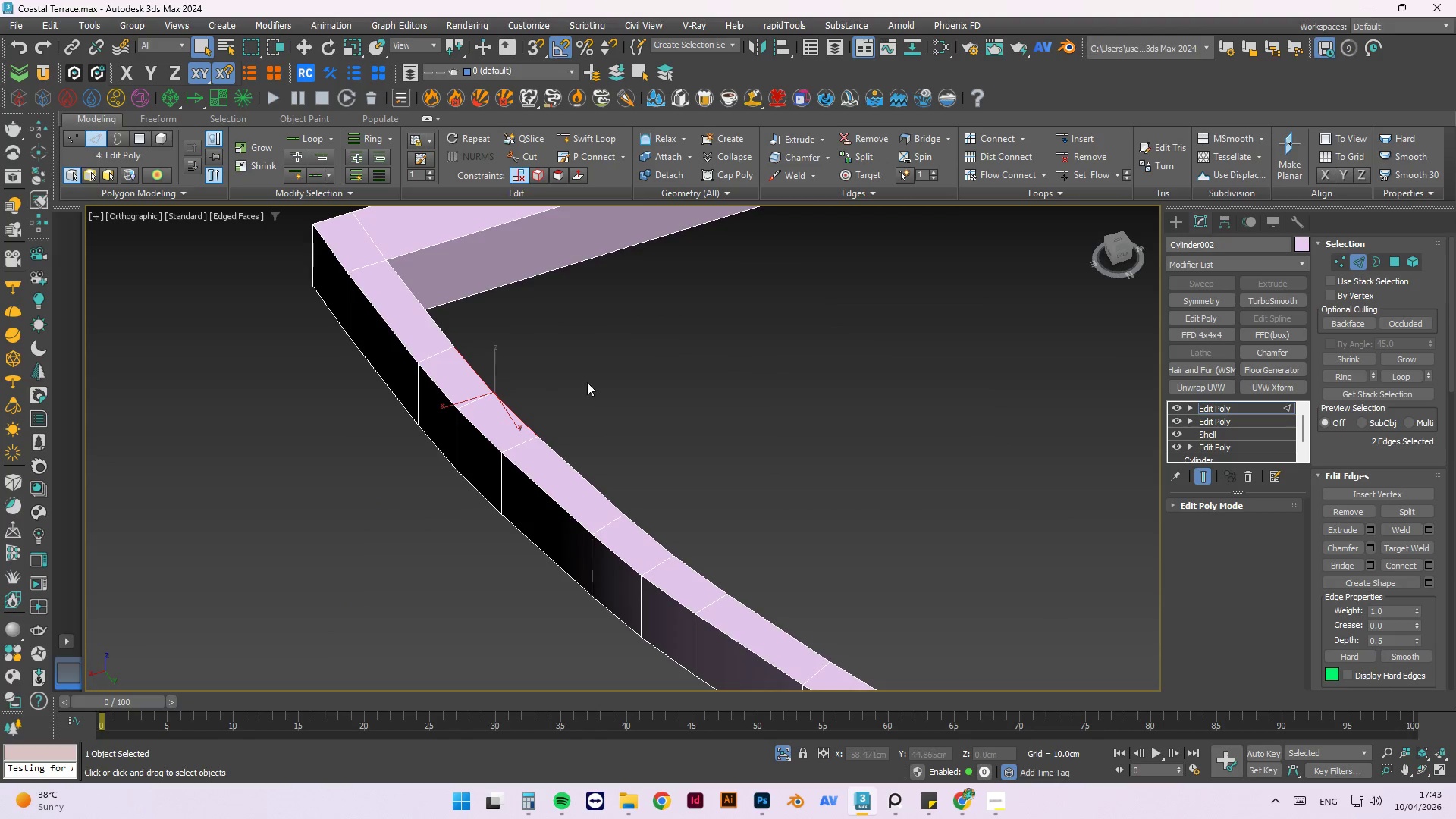 
scroll: coordinate [587, 382], scroll_direction: down, amount: 3.0
 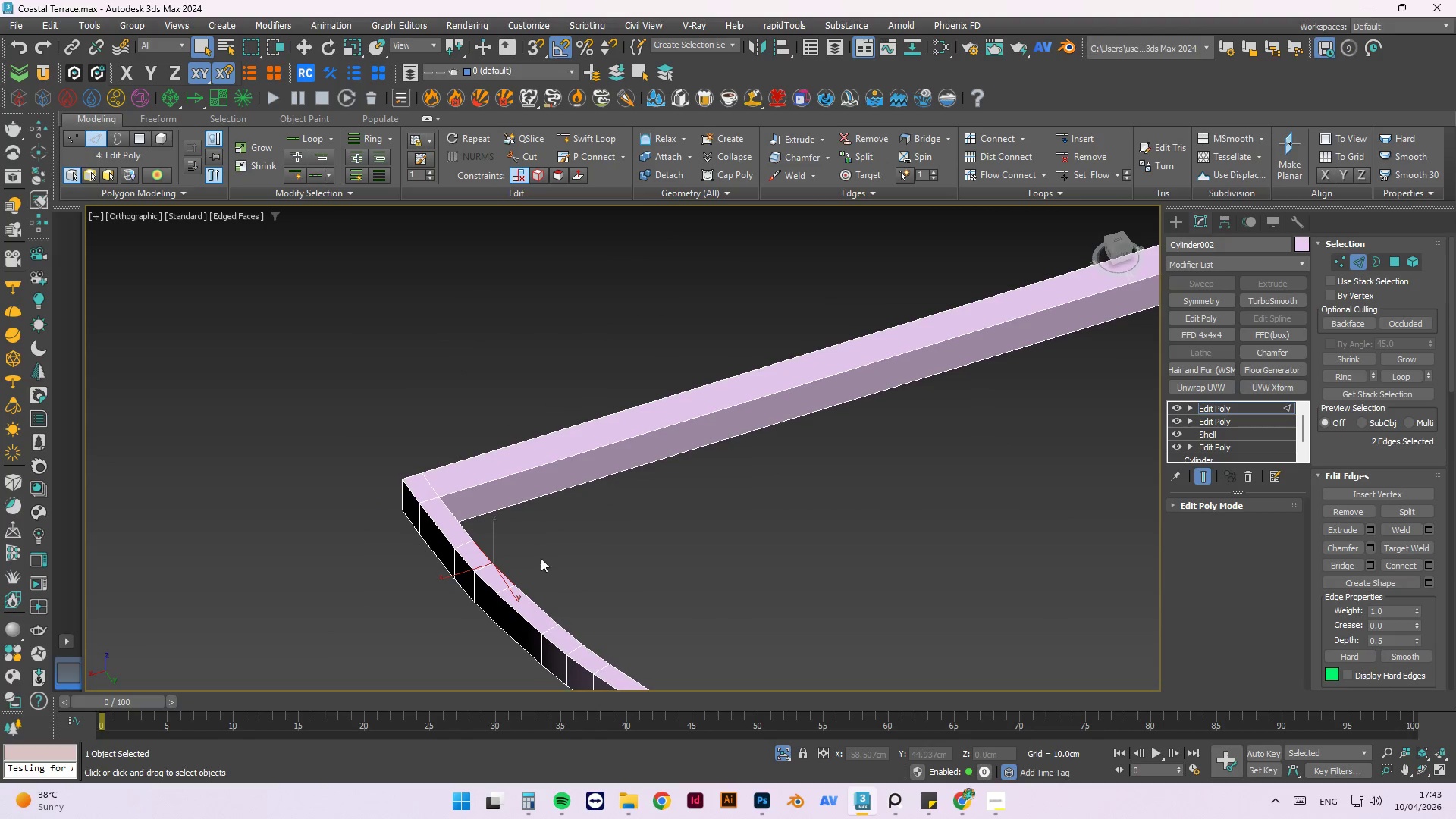 
hold_key(key=AltLeft, duration=0.41)
 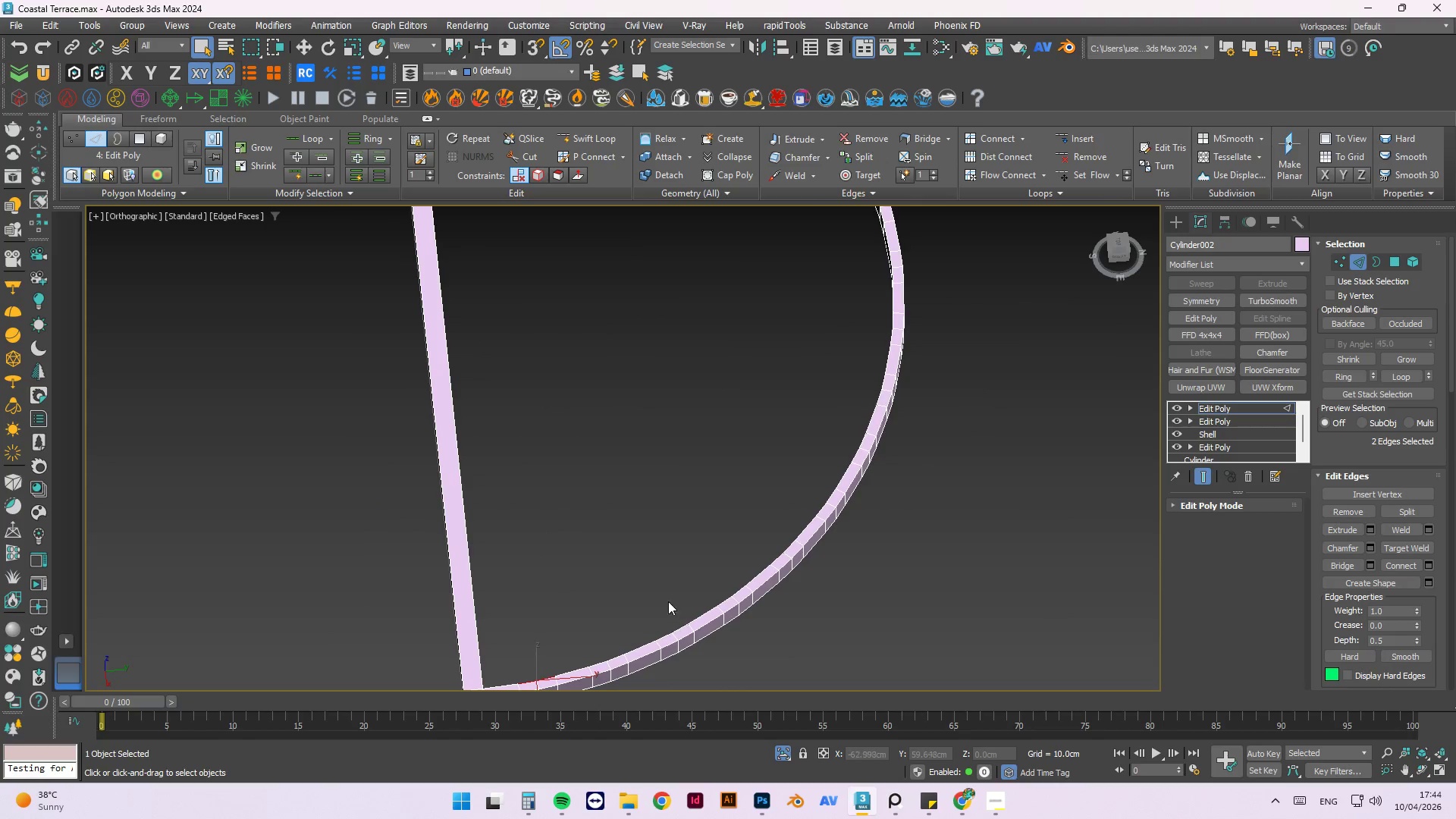 
scroll: coordinate [611, 481], scroll_direction: down, amount: 4.0
 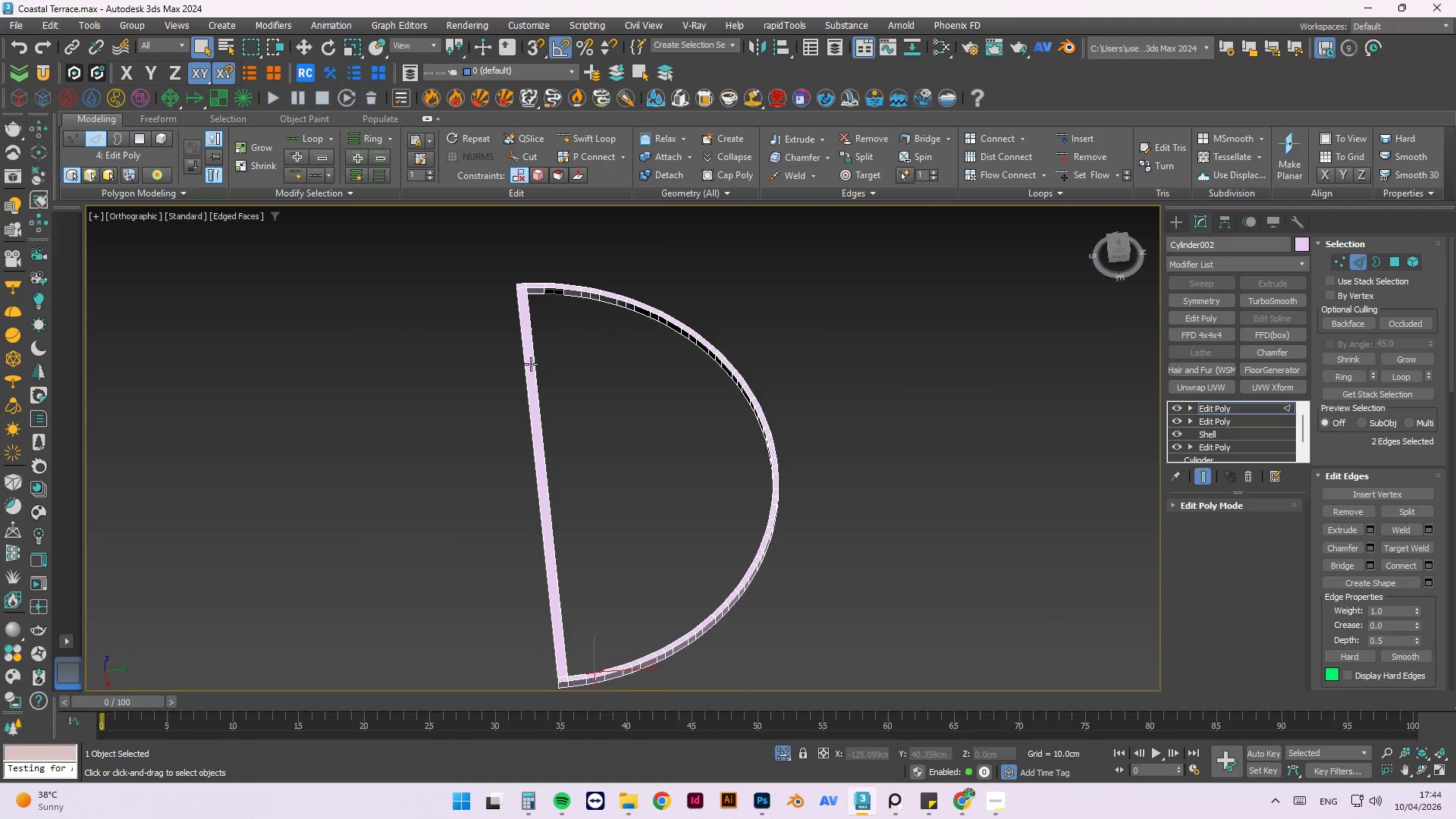 
scroll: coordinate [611, 314], scroll_direction: up, amount: 6.0
 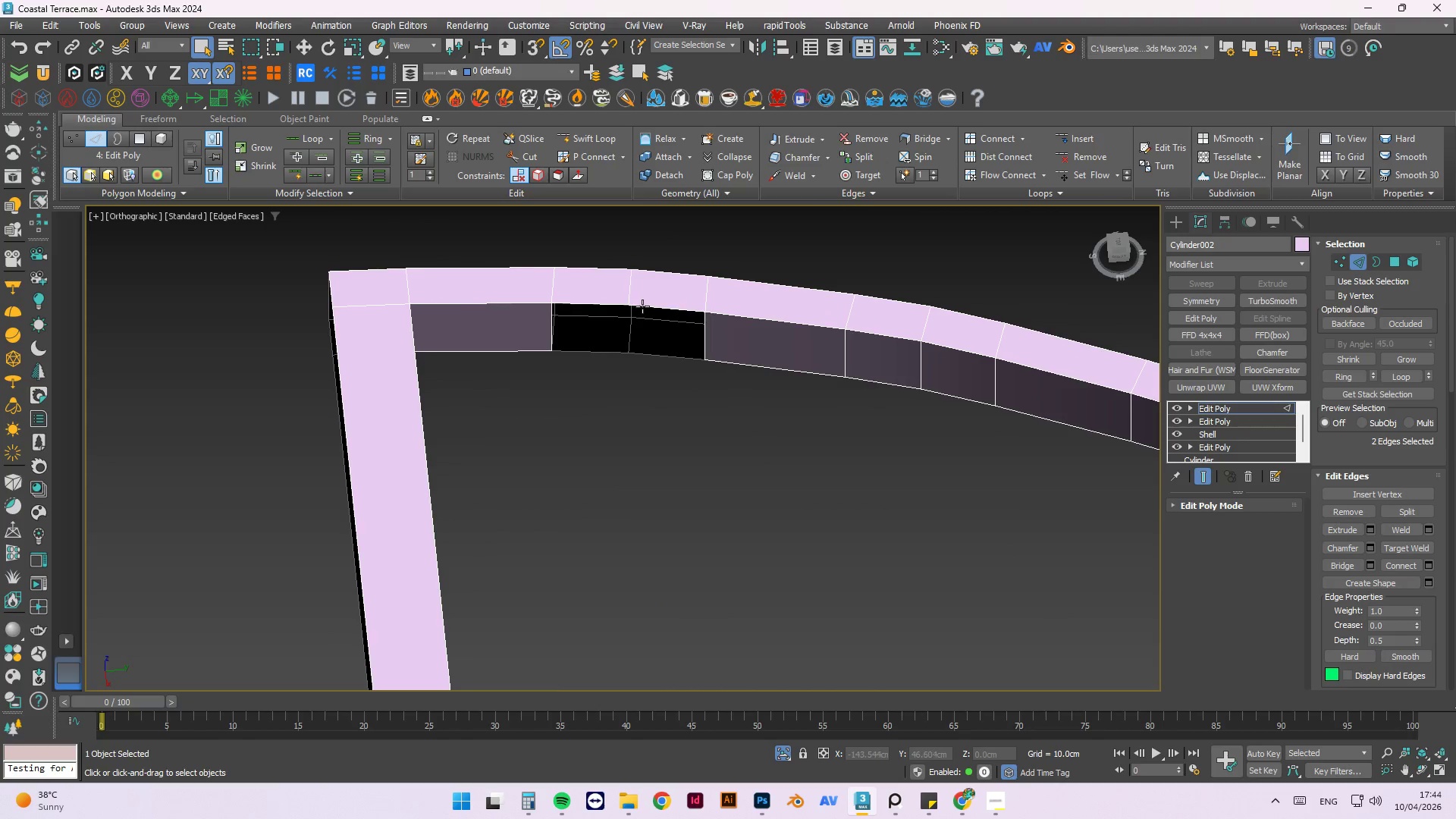 
hold_key(key=ControlLeft, duration=1.5)
 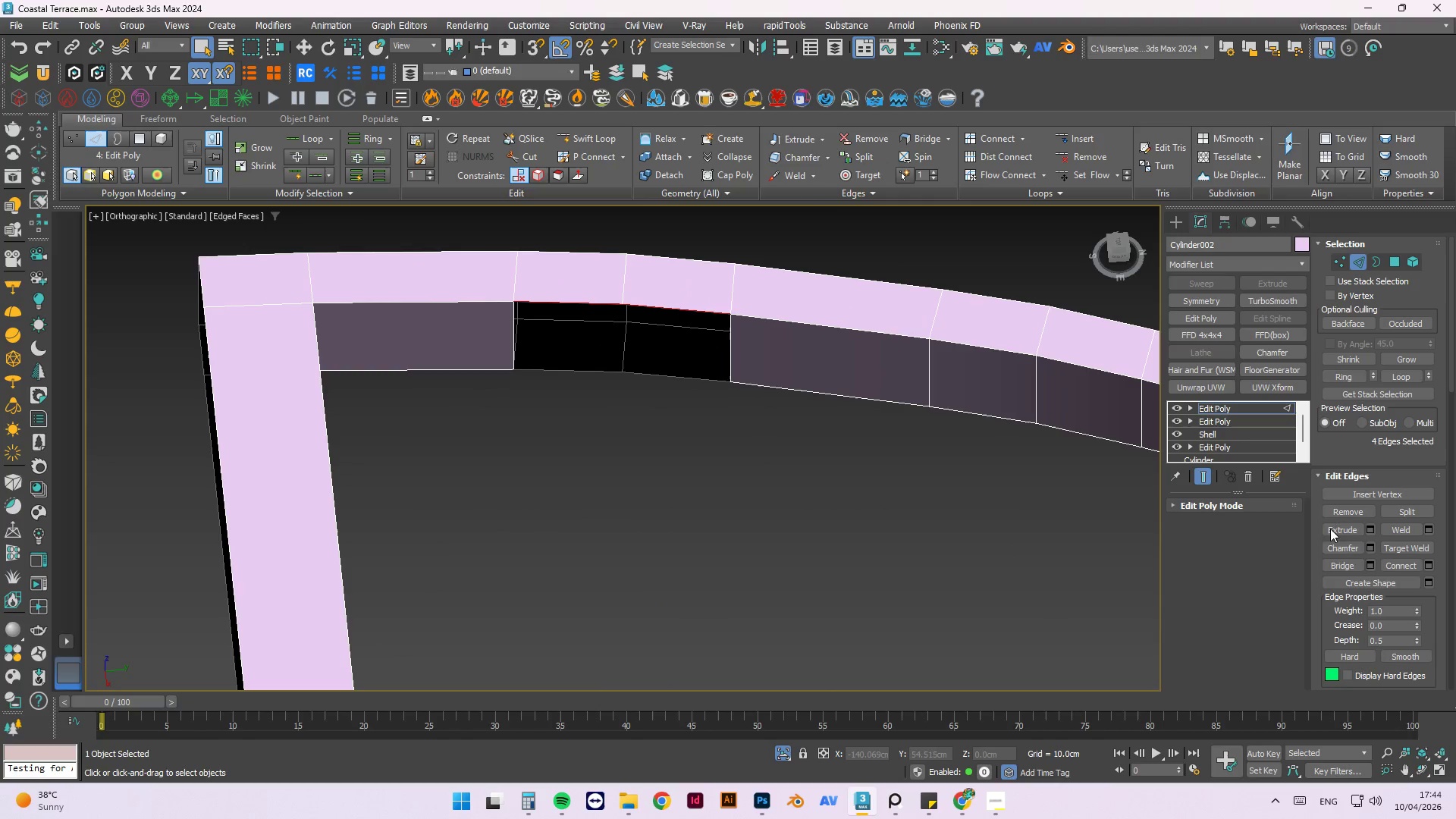 
scroll: coordinate [643, 306], scroll_direction: up, amount: 1.0
 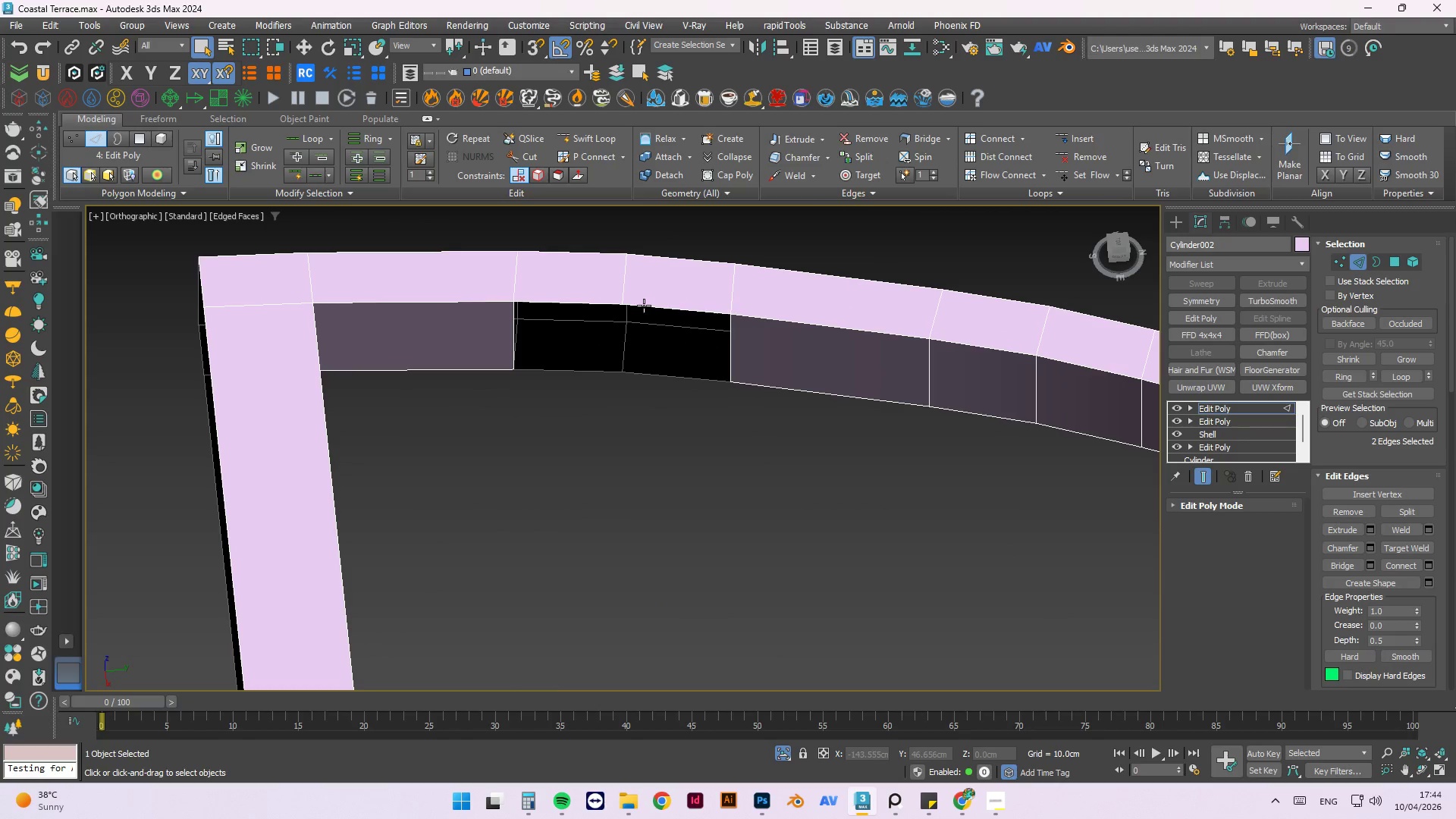 
left_click([645, 306])
 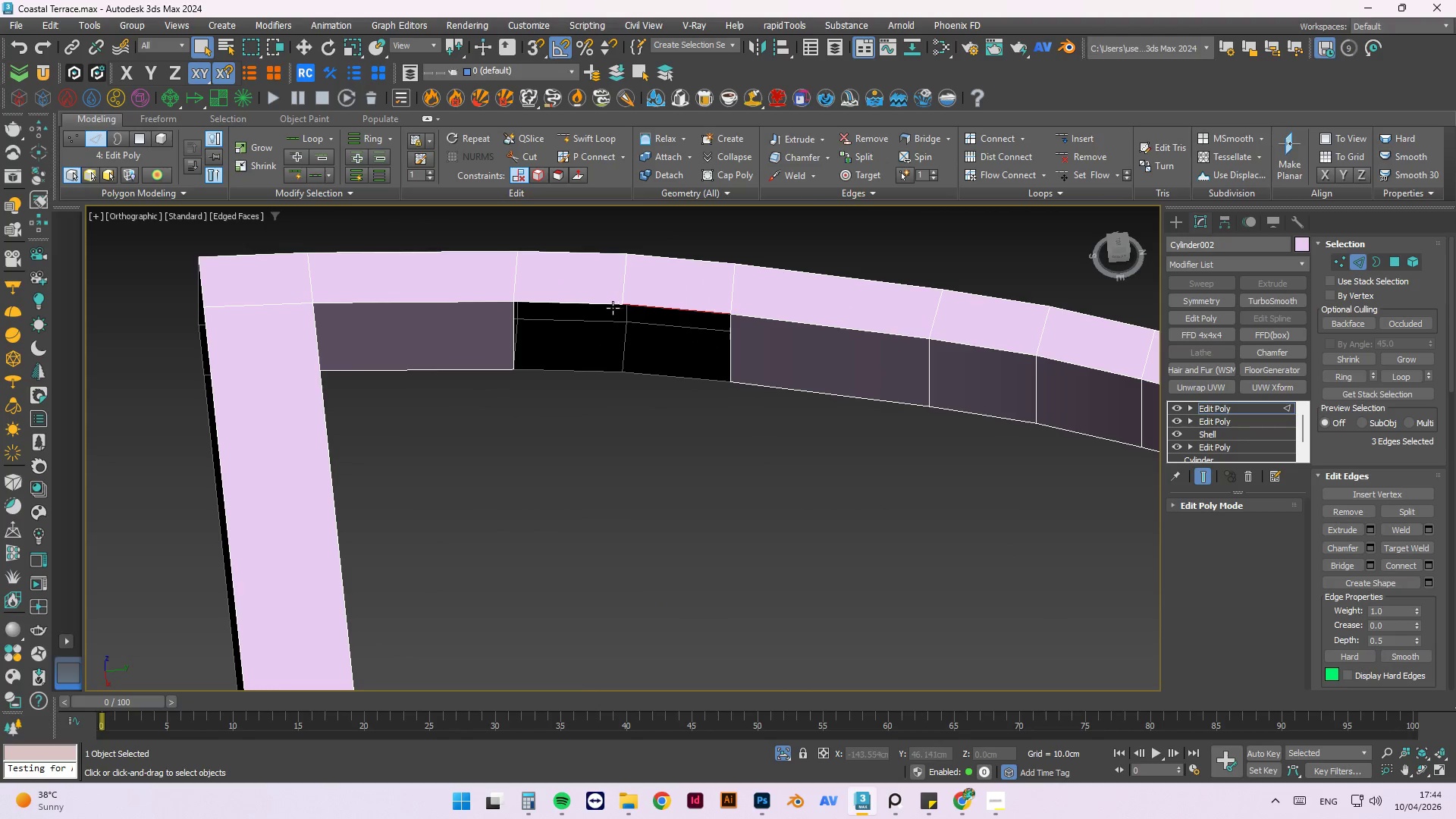 
left_click([612, 308])
 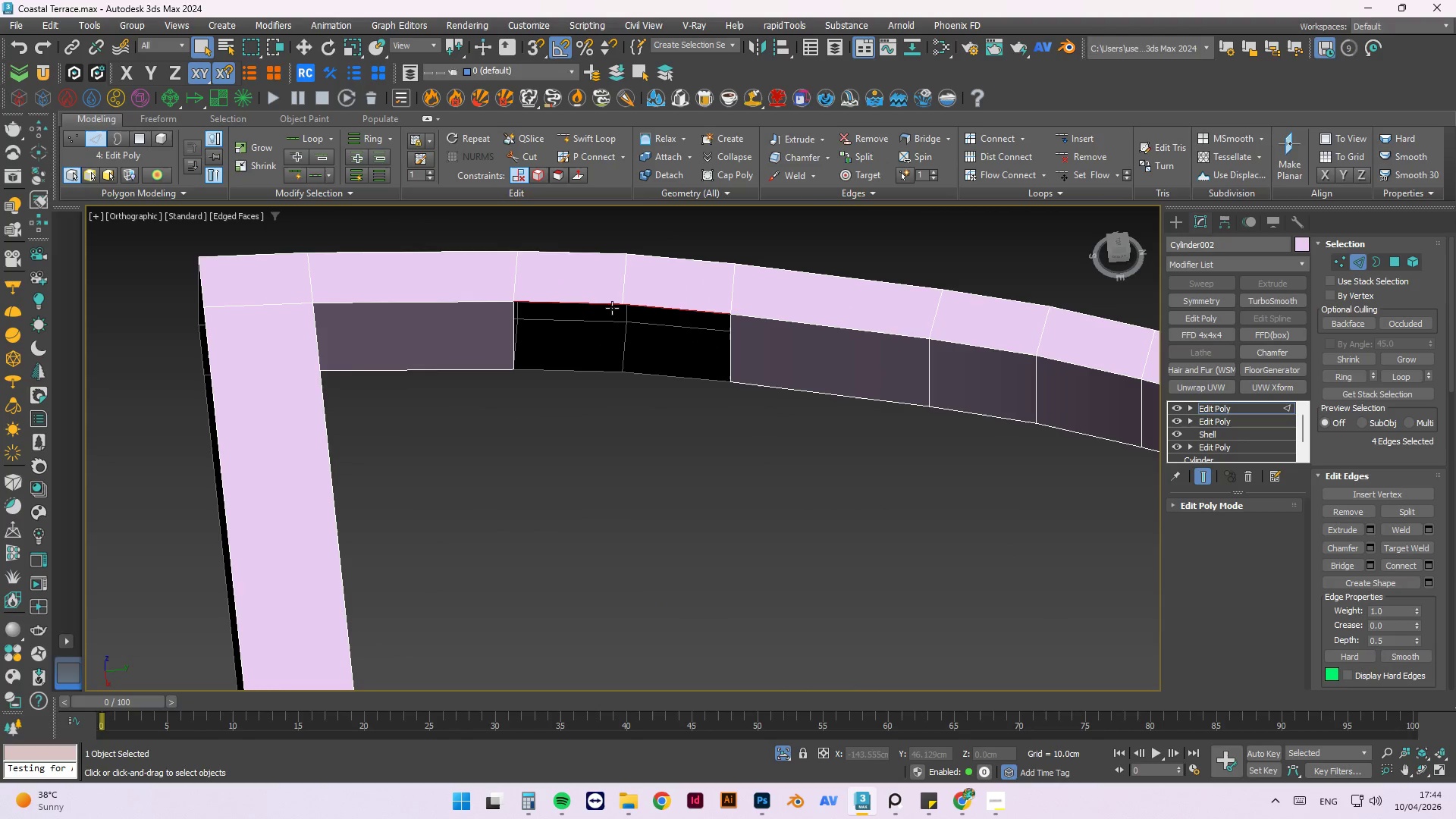 
key(Control+ControlLeft)
 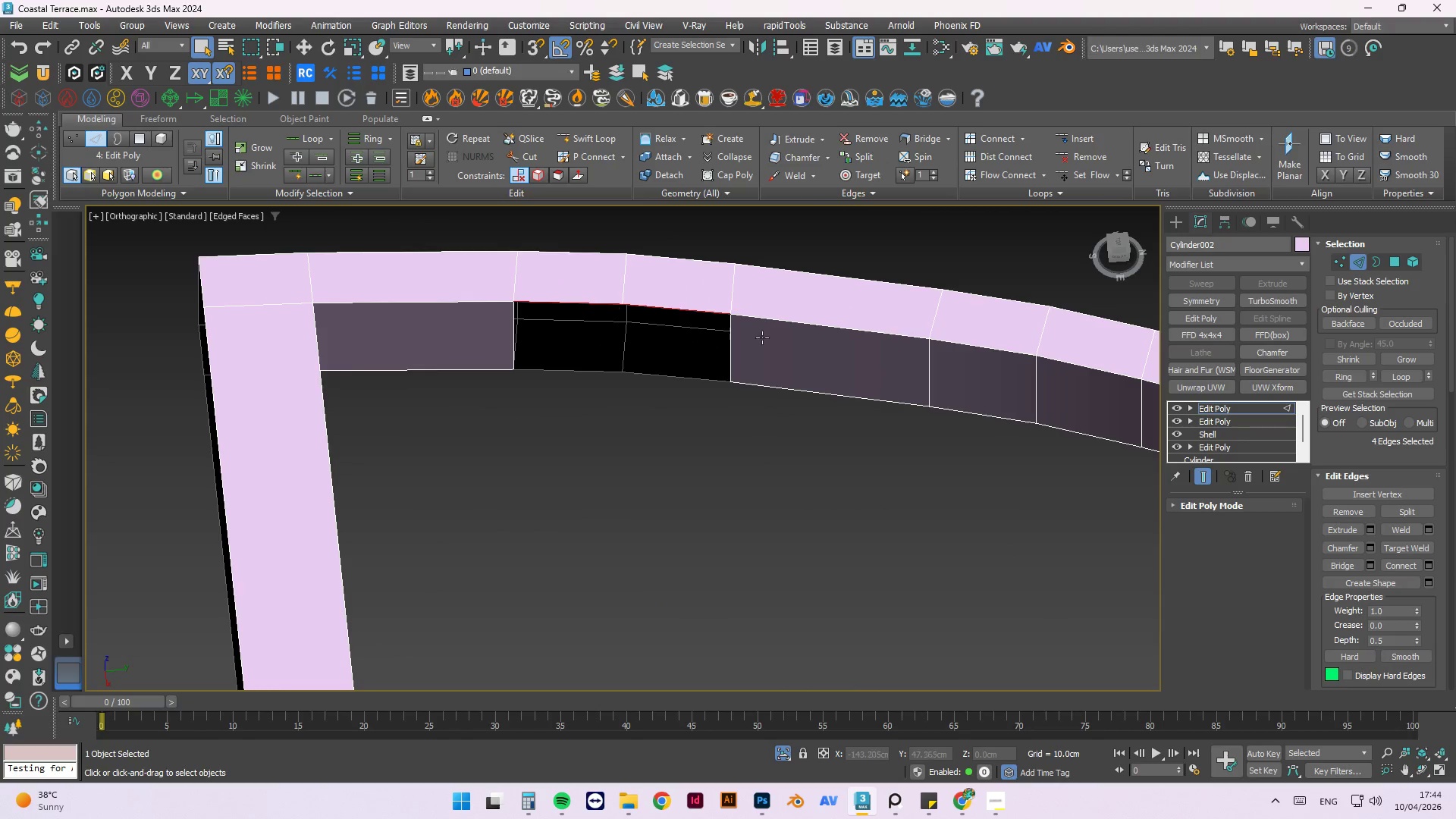 
key(Control+ControlLeft)
 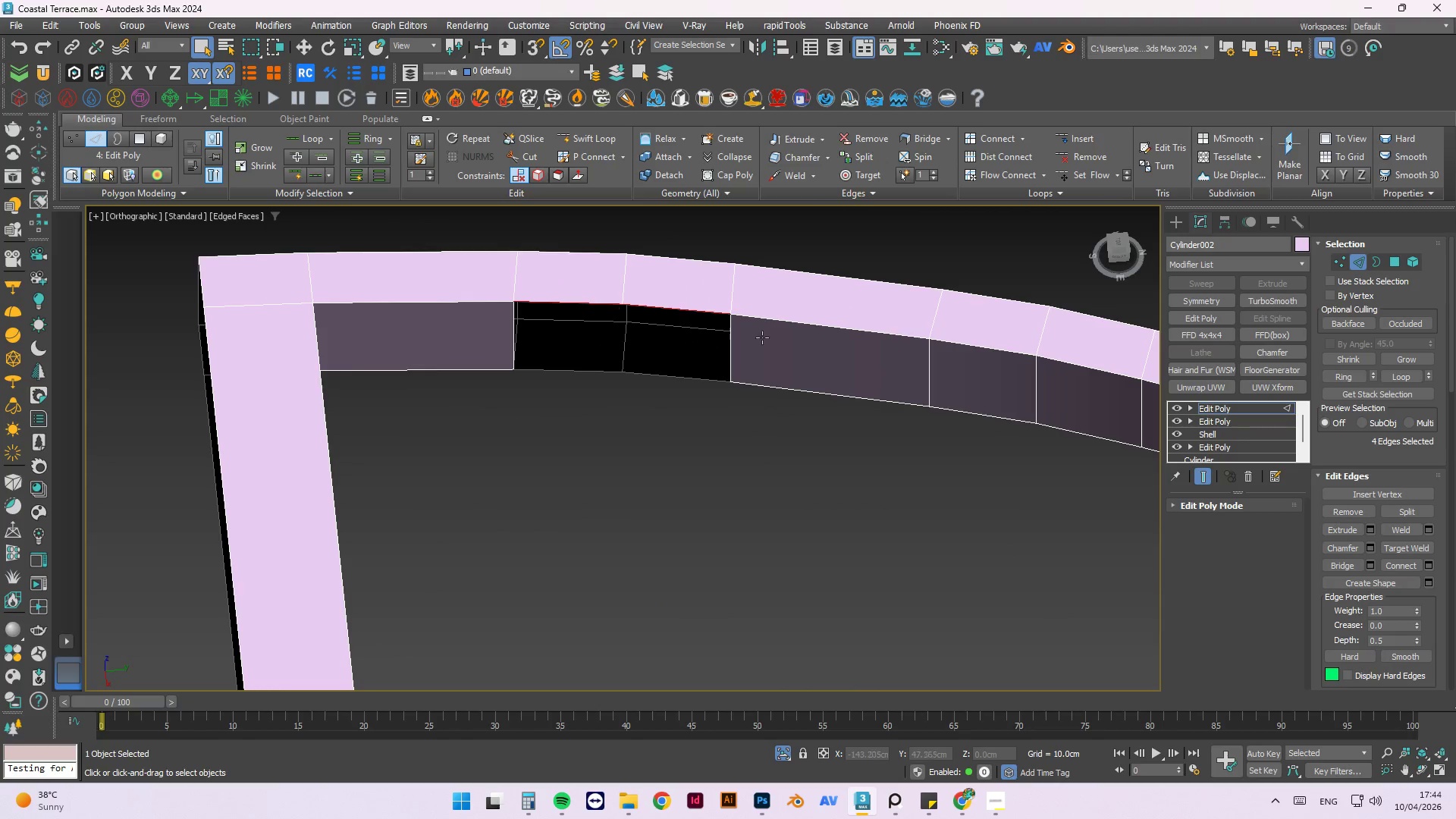 
key(Control+ControlLeft)
 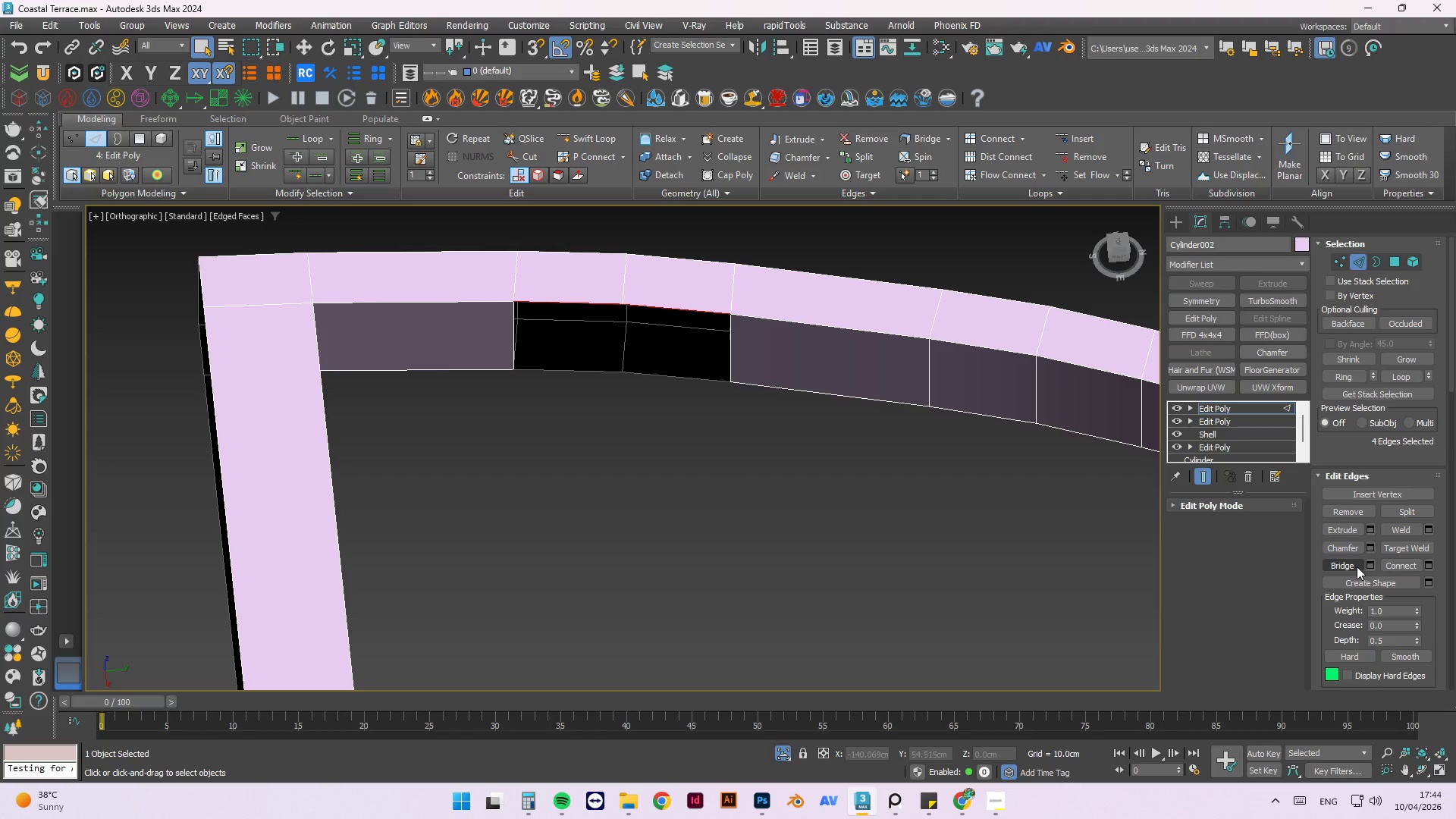 
left_click([1351, 562])
 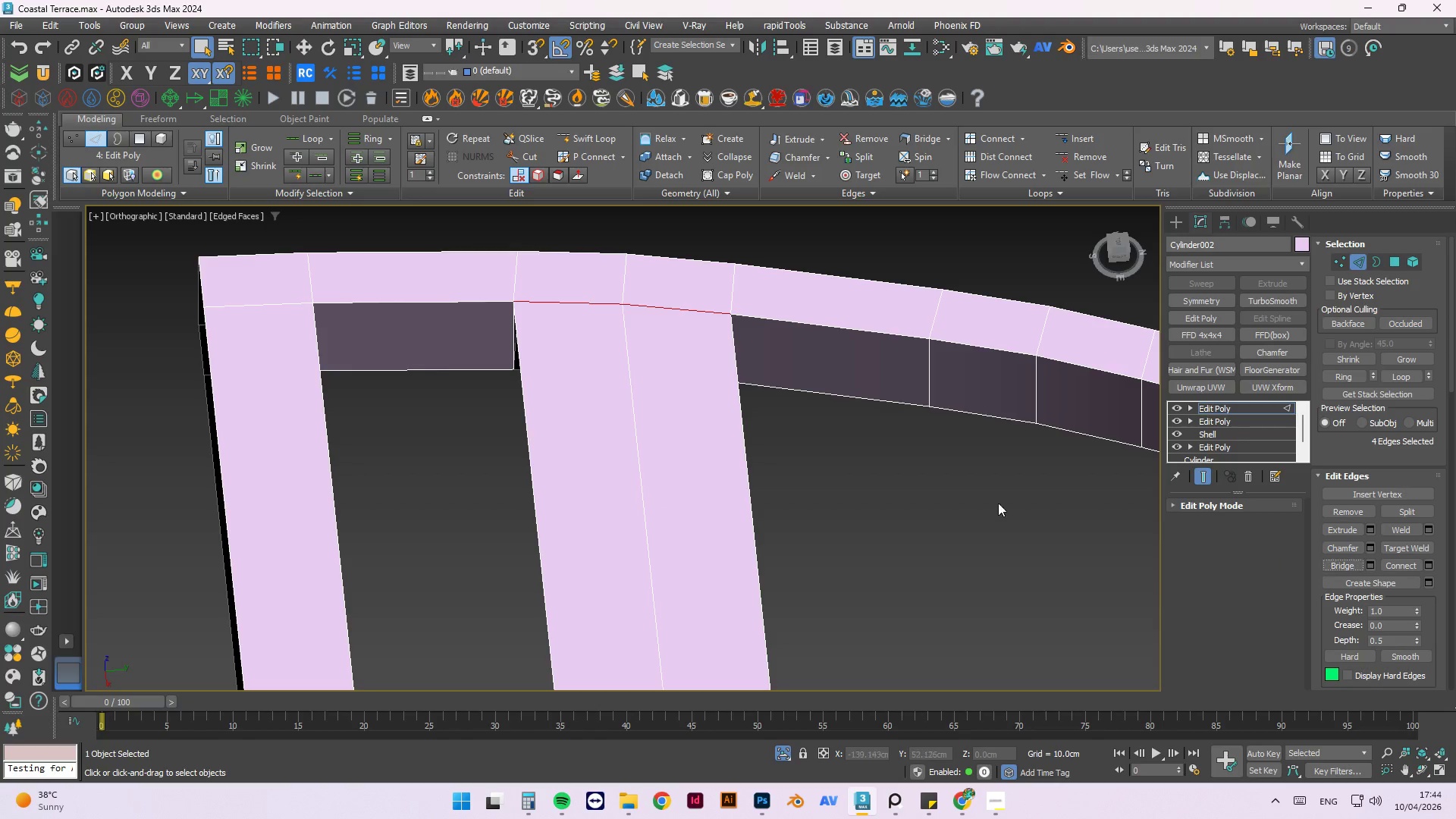 
scroll: coordinate [800, 431], scroll_direction: down, amount: 2.0
 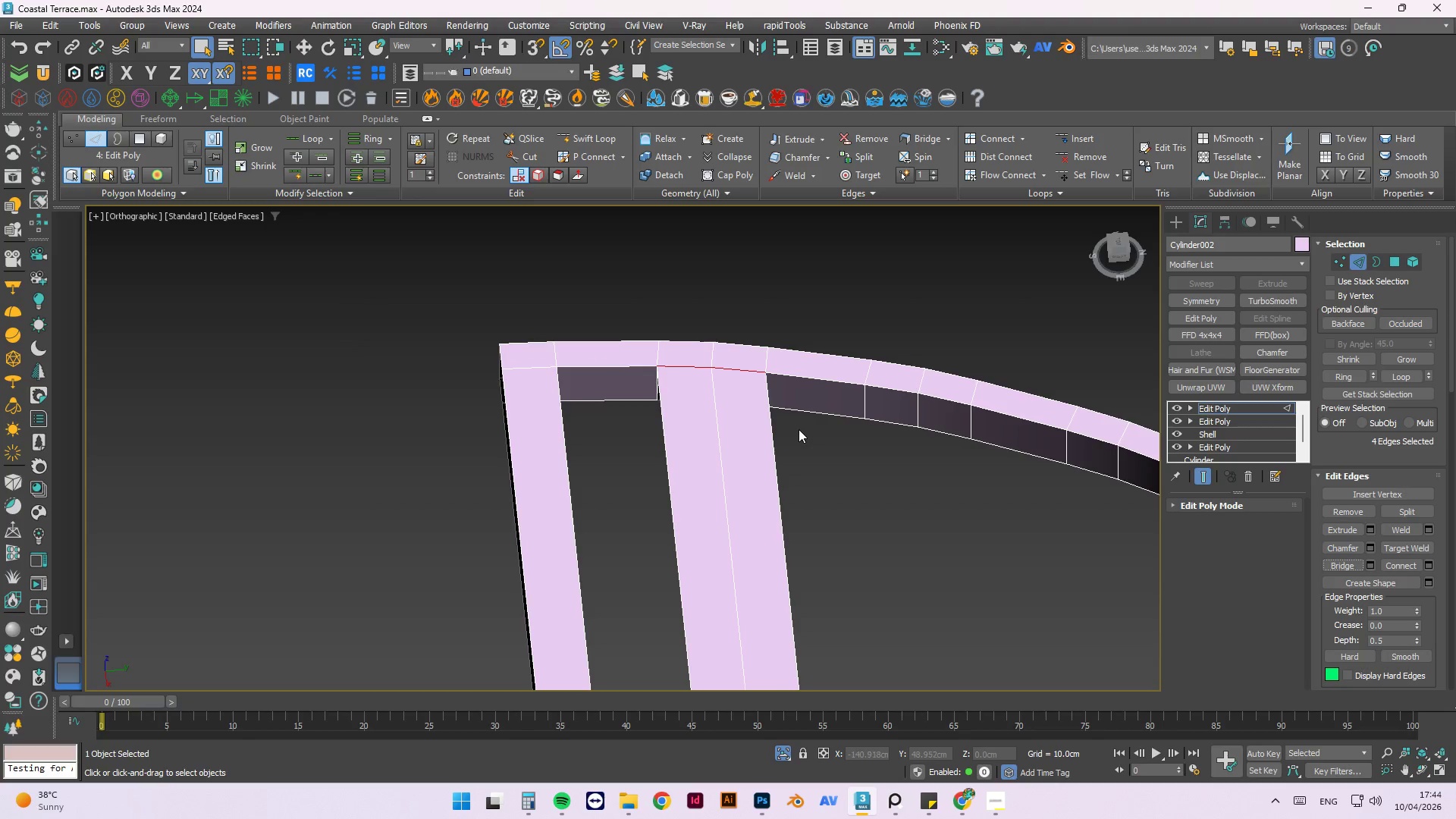 
hold_key(key=AltLeft, duration=0.62)
 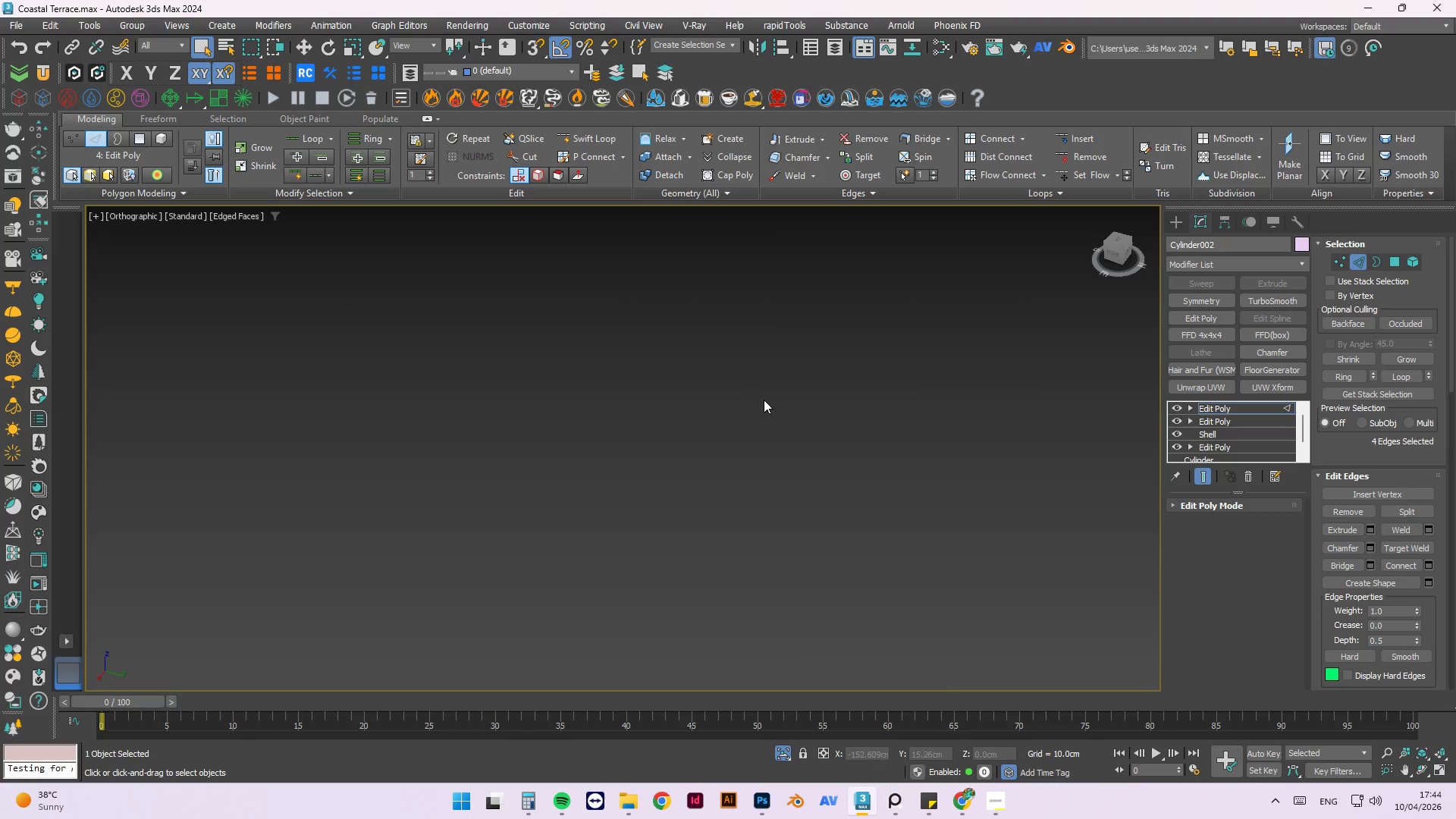 
scroll: coordinate [774, 431], scroll_direction: down, amount: 5.0
 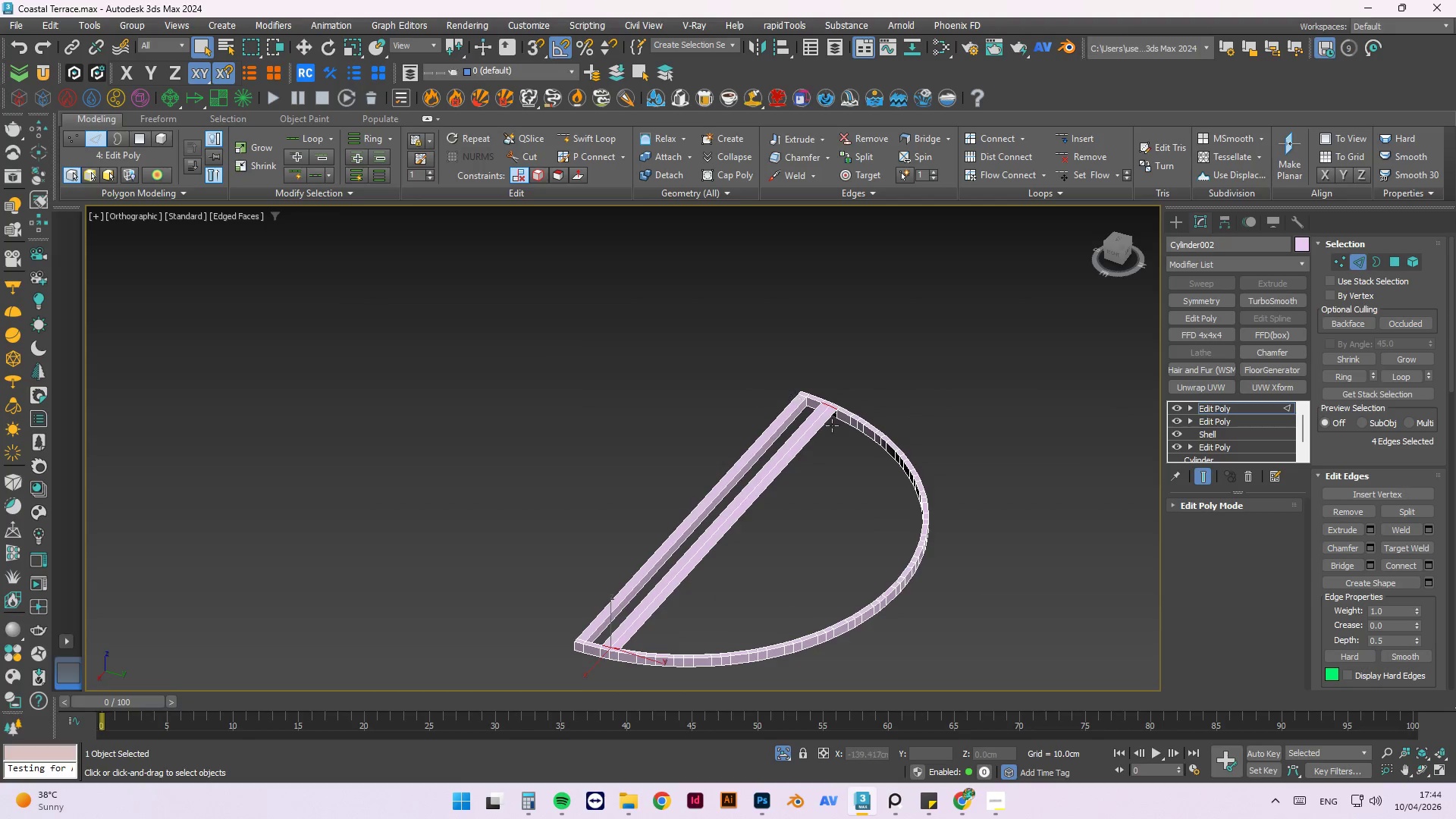 
hold_key(key=AltLeft, duration=1.03)
 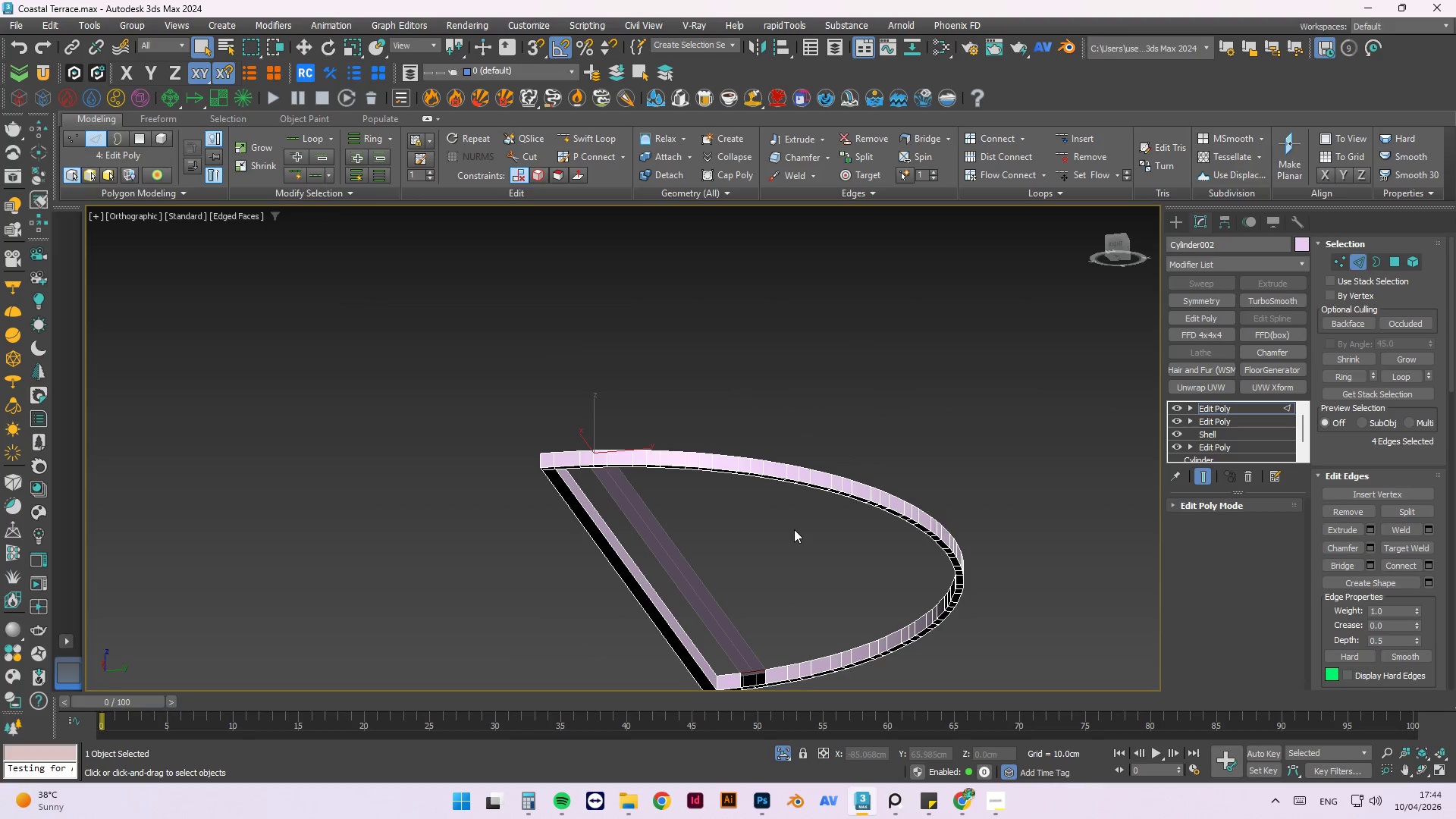 
scroll: coordinate [833, 441], scroll_direction: up, amount: 1.0
 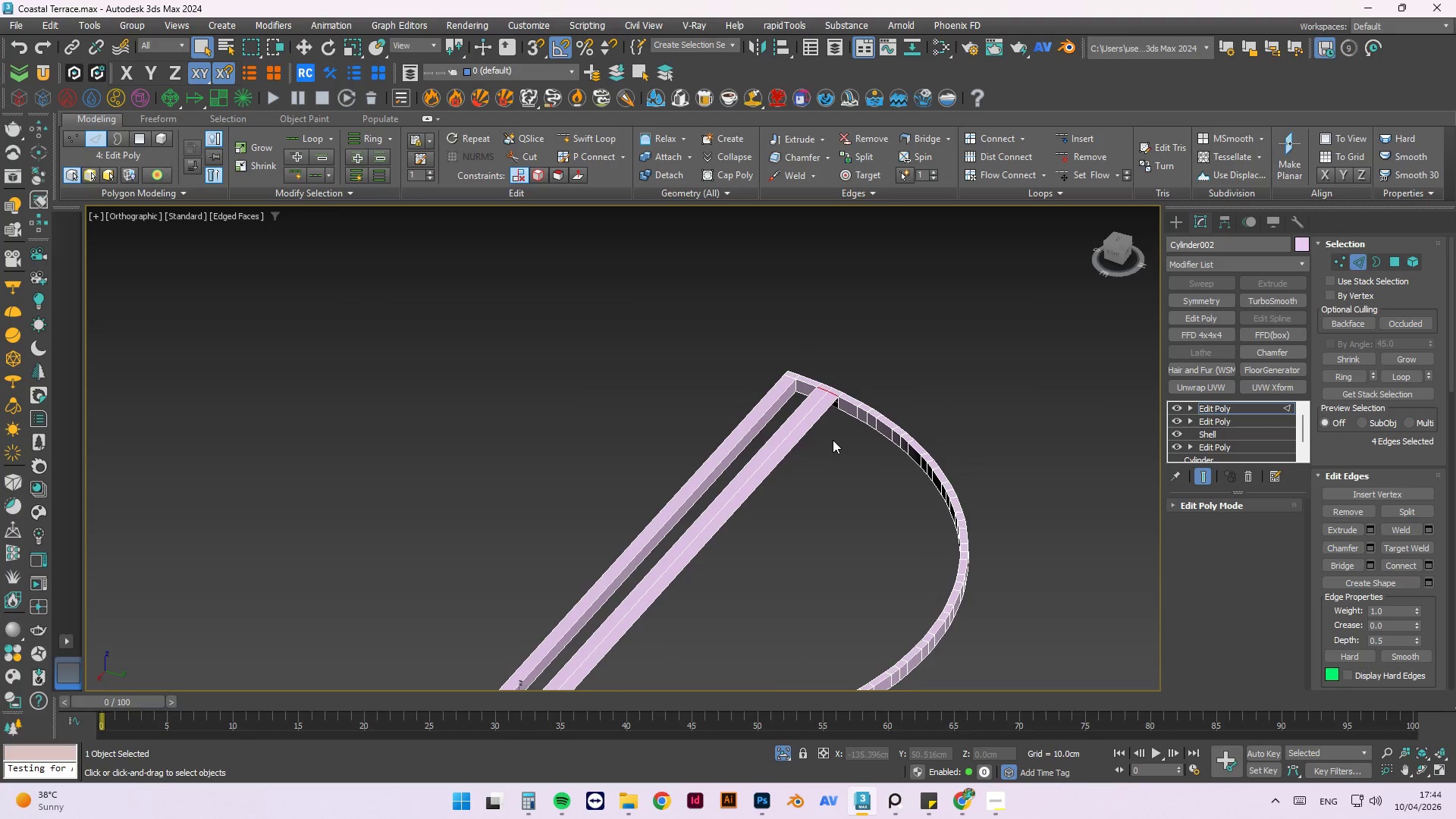 
hold_key(key=AltLeft, duration=0.5)
 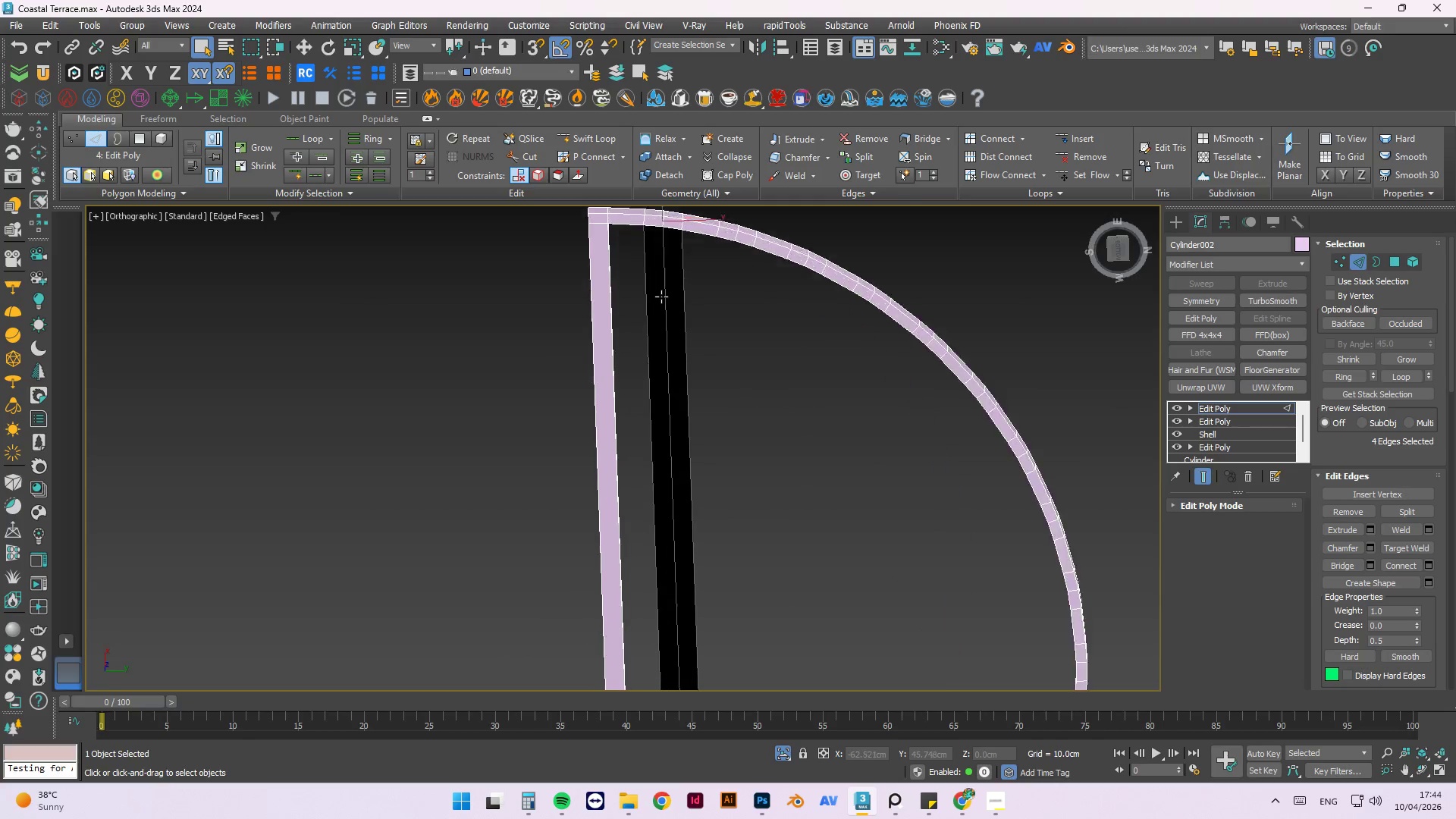 
hold_key(key=AltLeft, duration=11.55)
scroll: coordinate [682, 319], scroll_direction: up, amount: 3.0
 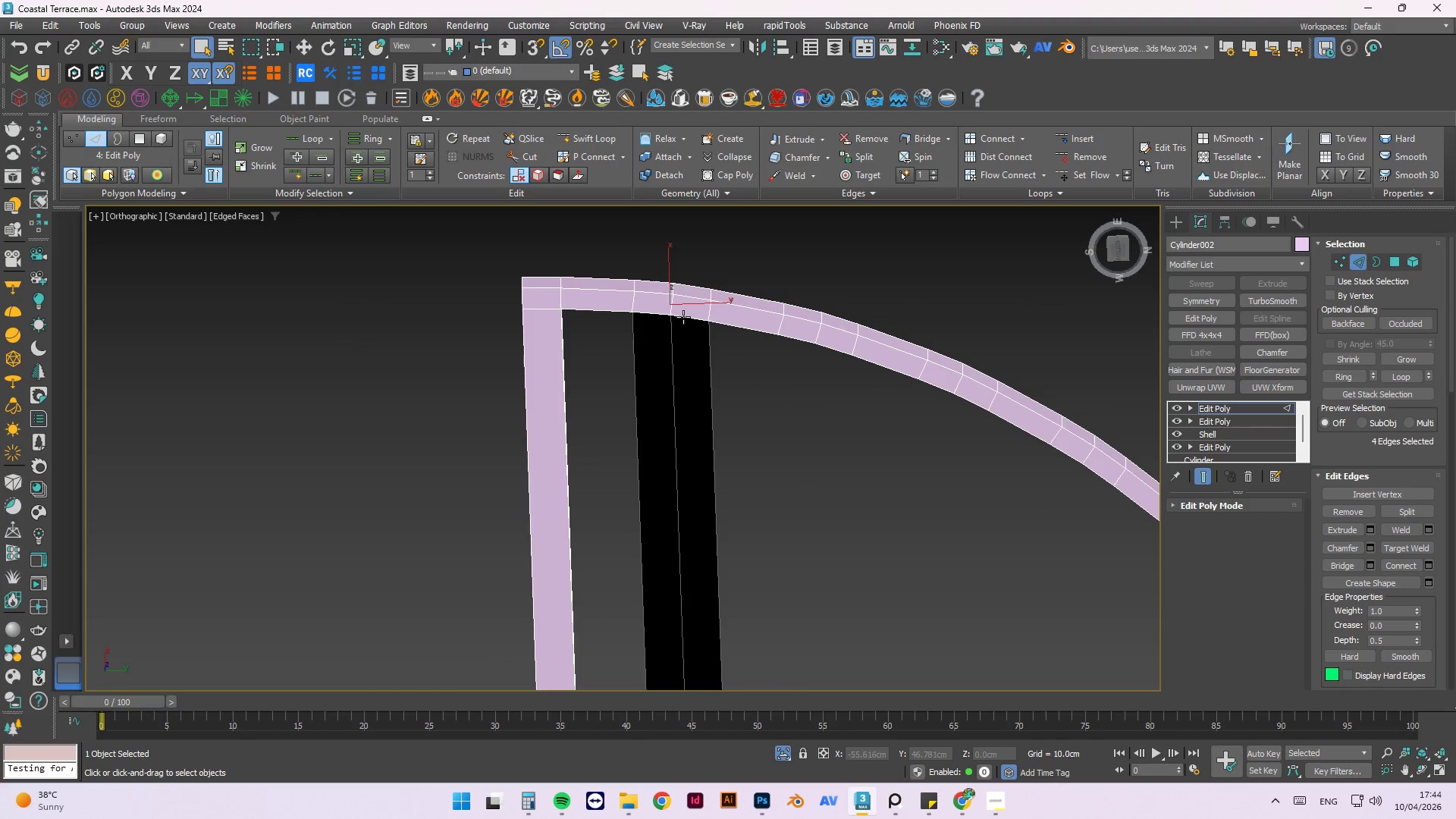 
left_click([683, 317])
 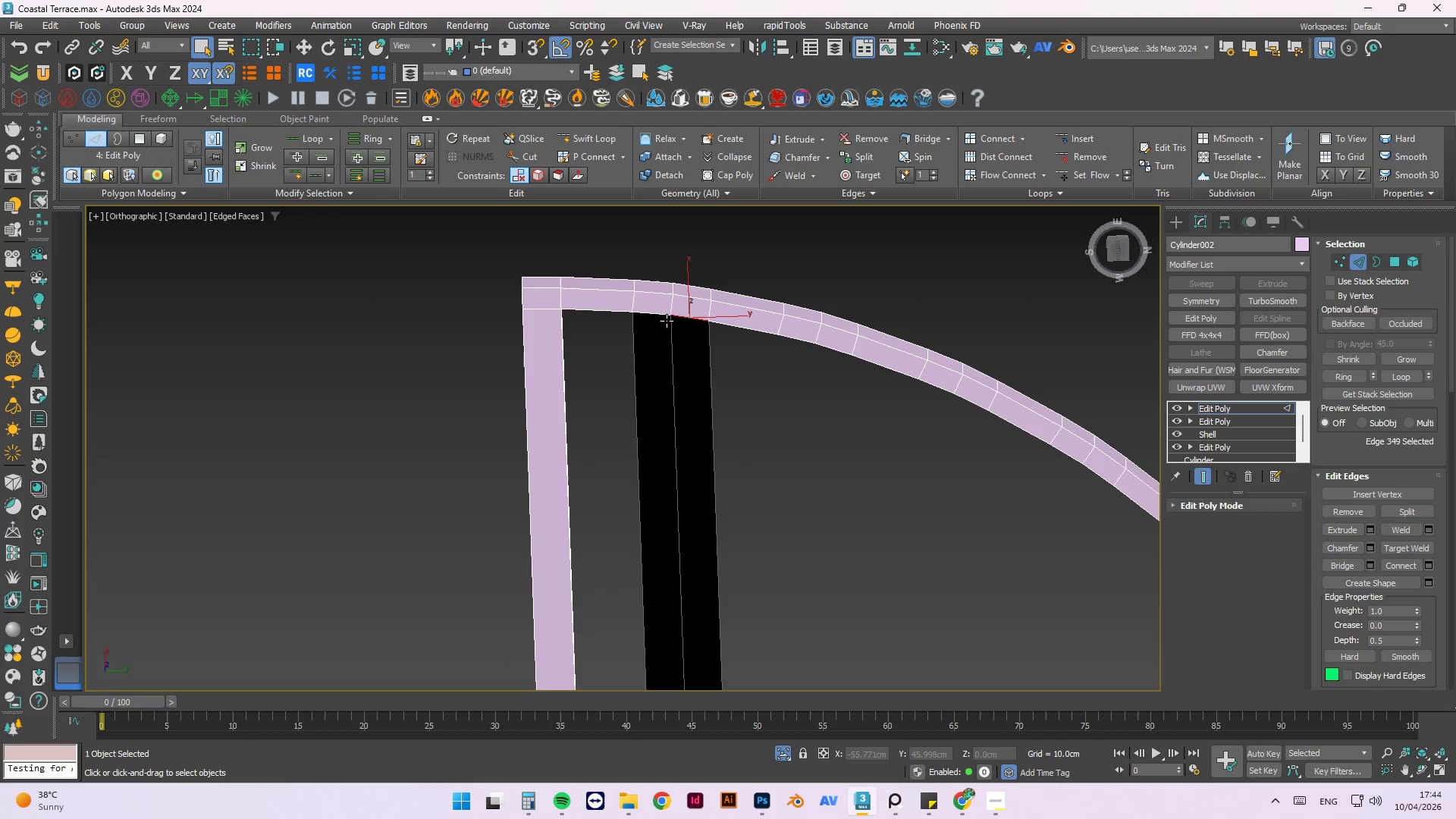 
hold_key(key=ControlLeft, duration=1.17)
left_click([664, 318])
 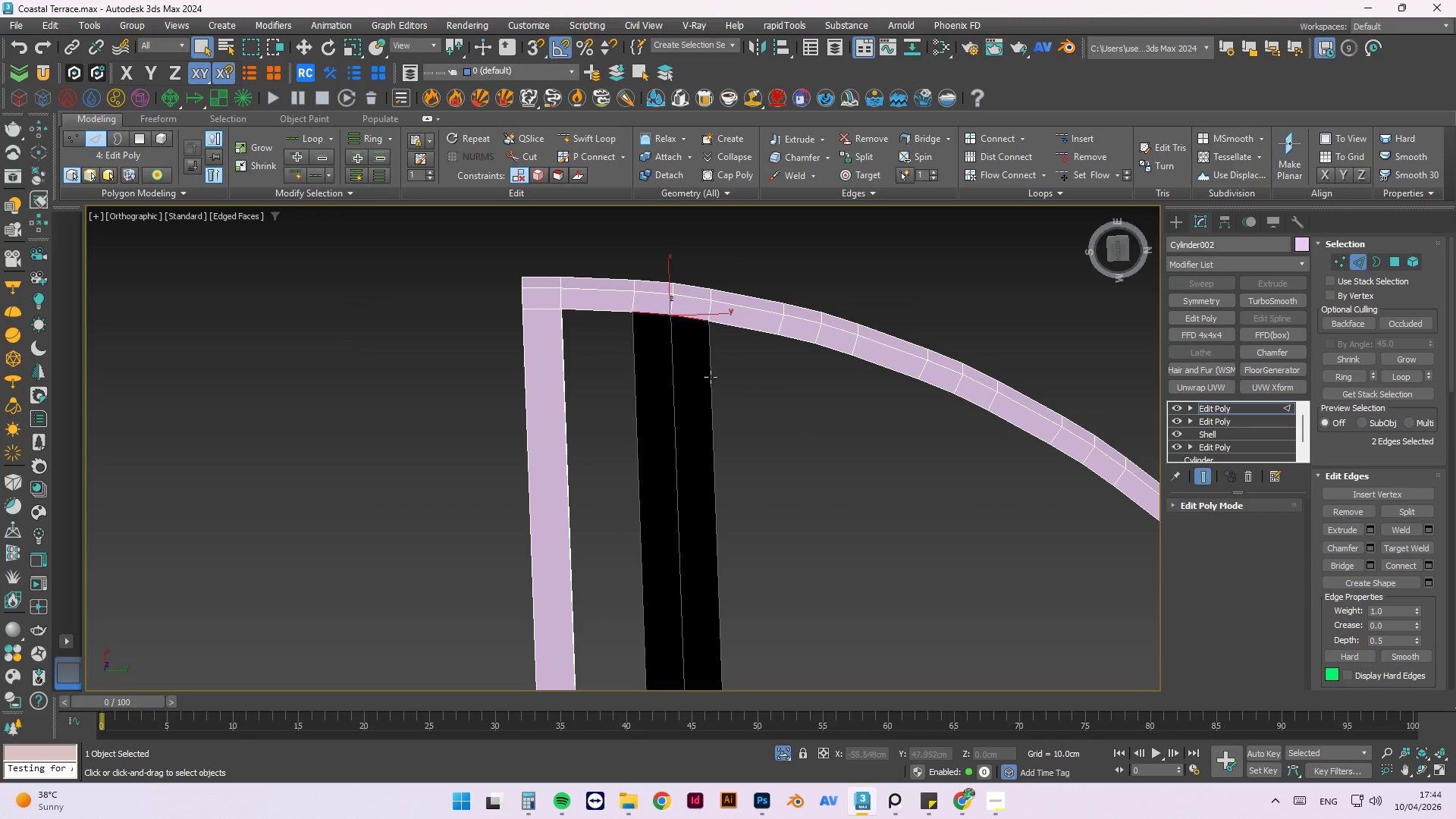 
scroll: coordinate [817, 529], scroll_direction: down, amount: 4.0
 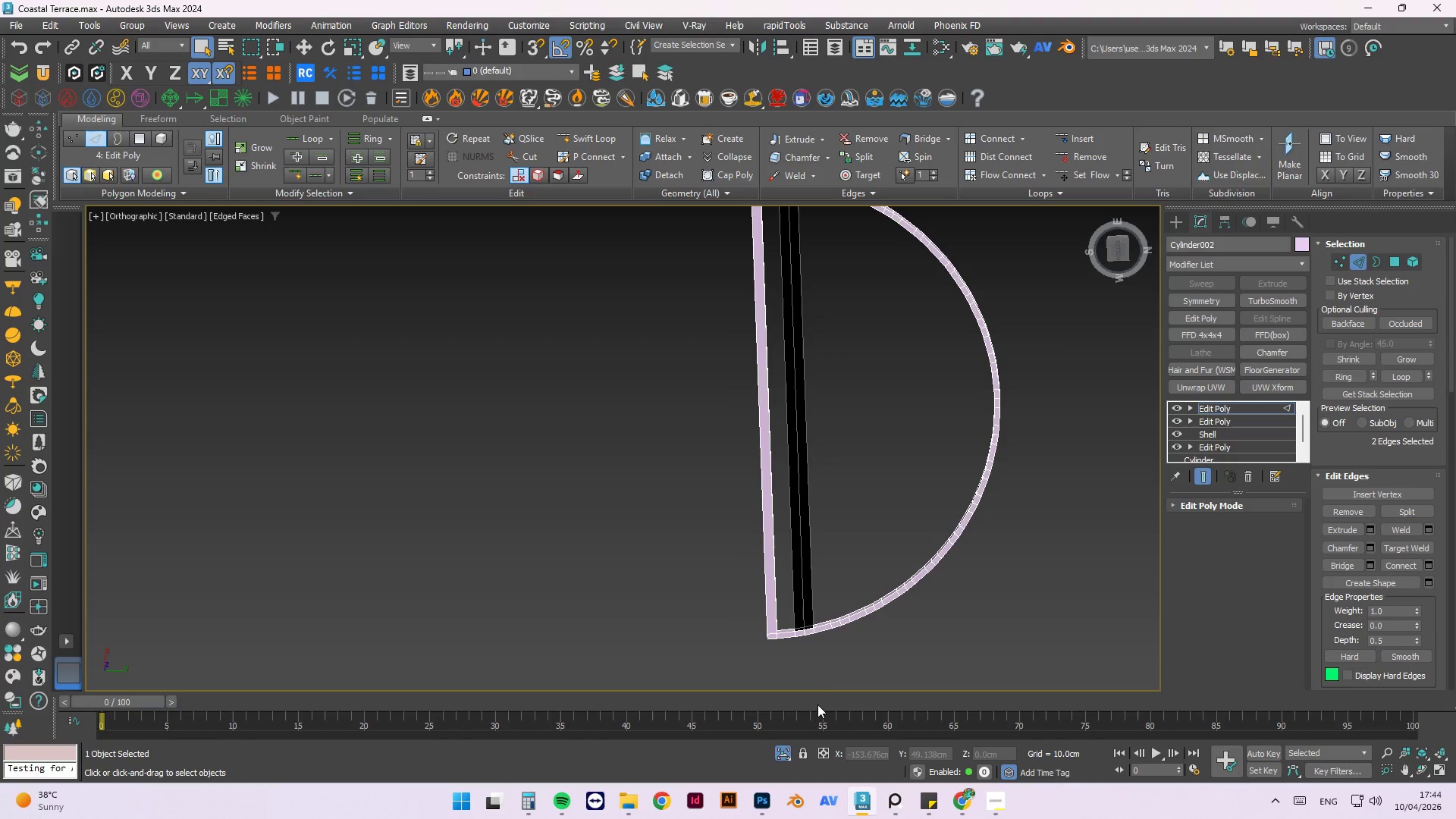 
hold_key(key=ControlLeft, duration=1.5)
 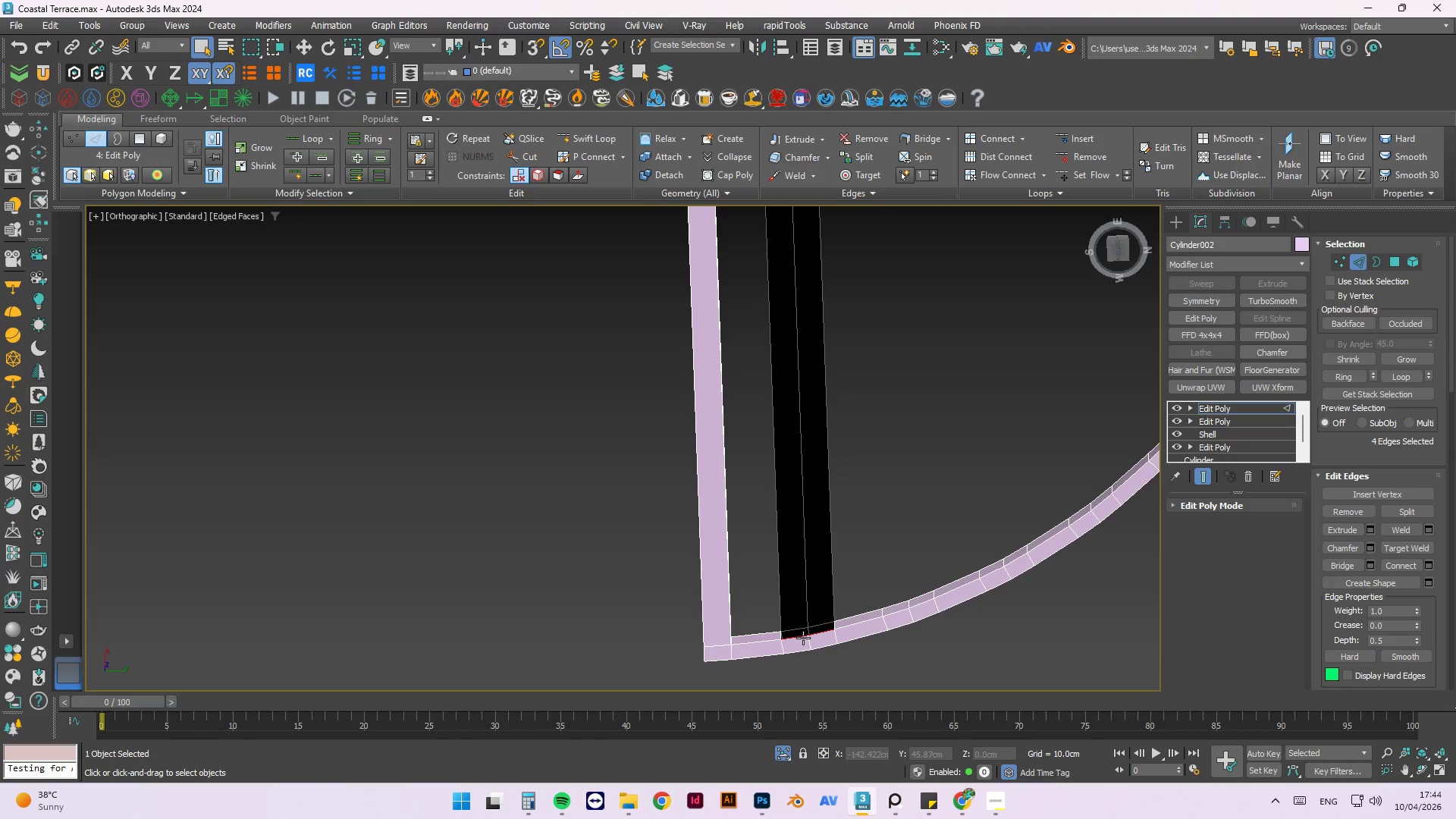 
scroll: coordinate [805, 635], scroll_direction: up, amount: 4.0
 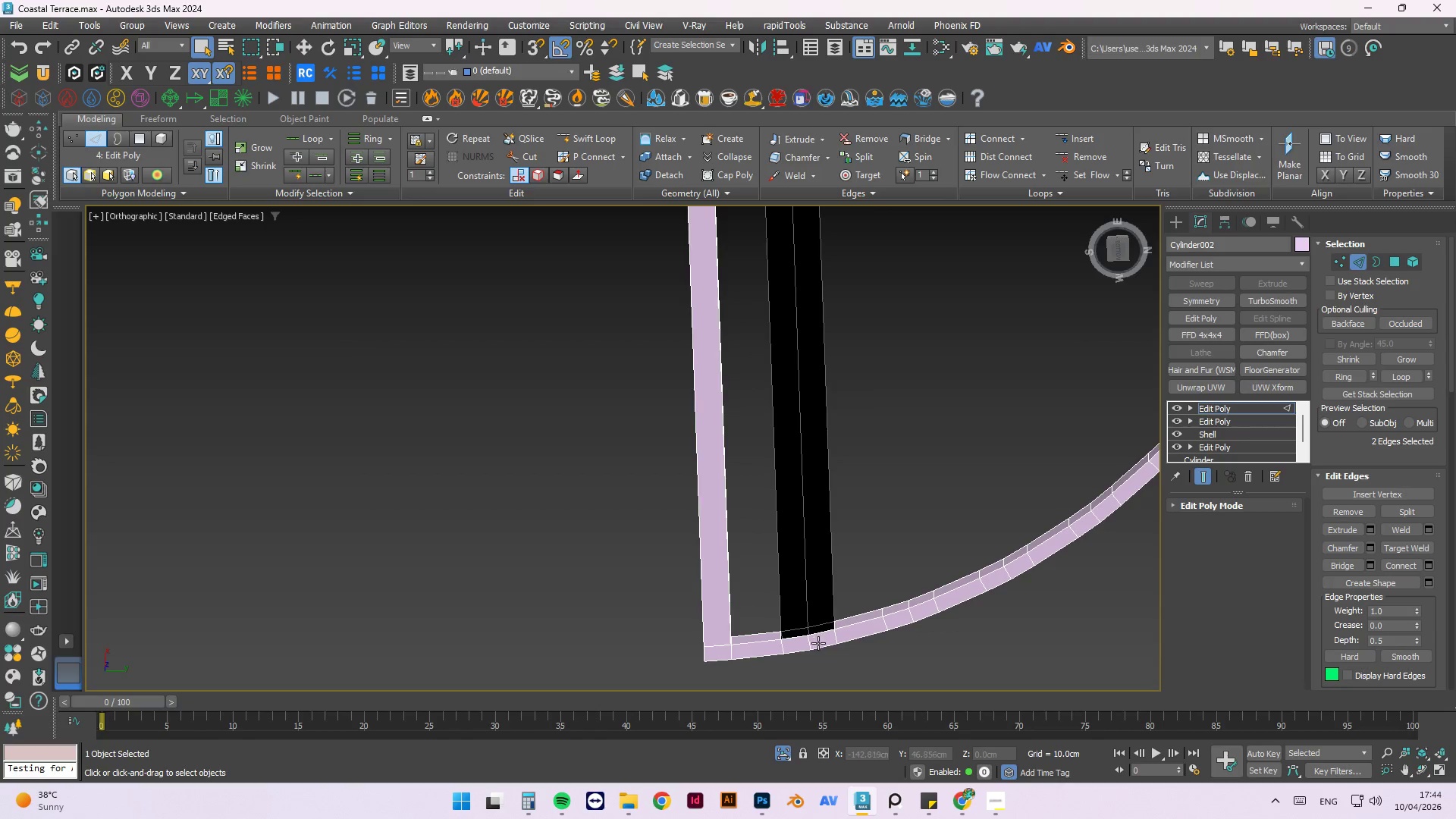 
left_click([820, 636])
 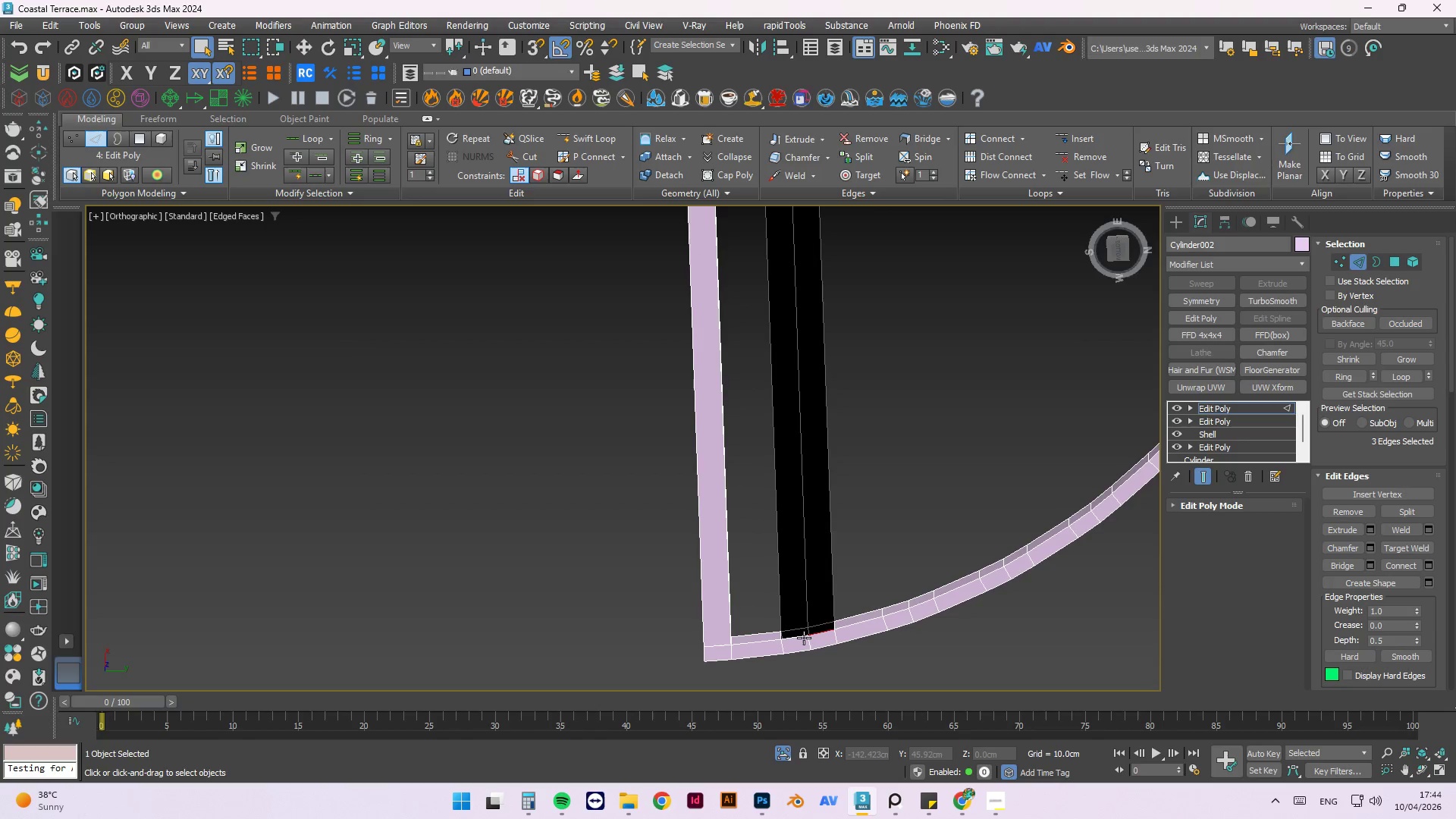 
hold_key(key=ControlLeft, duration=0.78)
left_click([803, 638])
 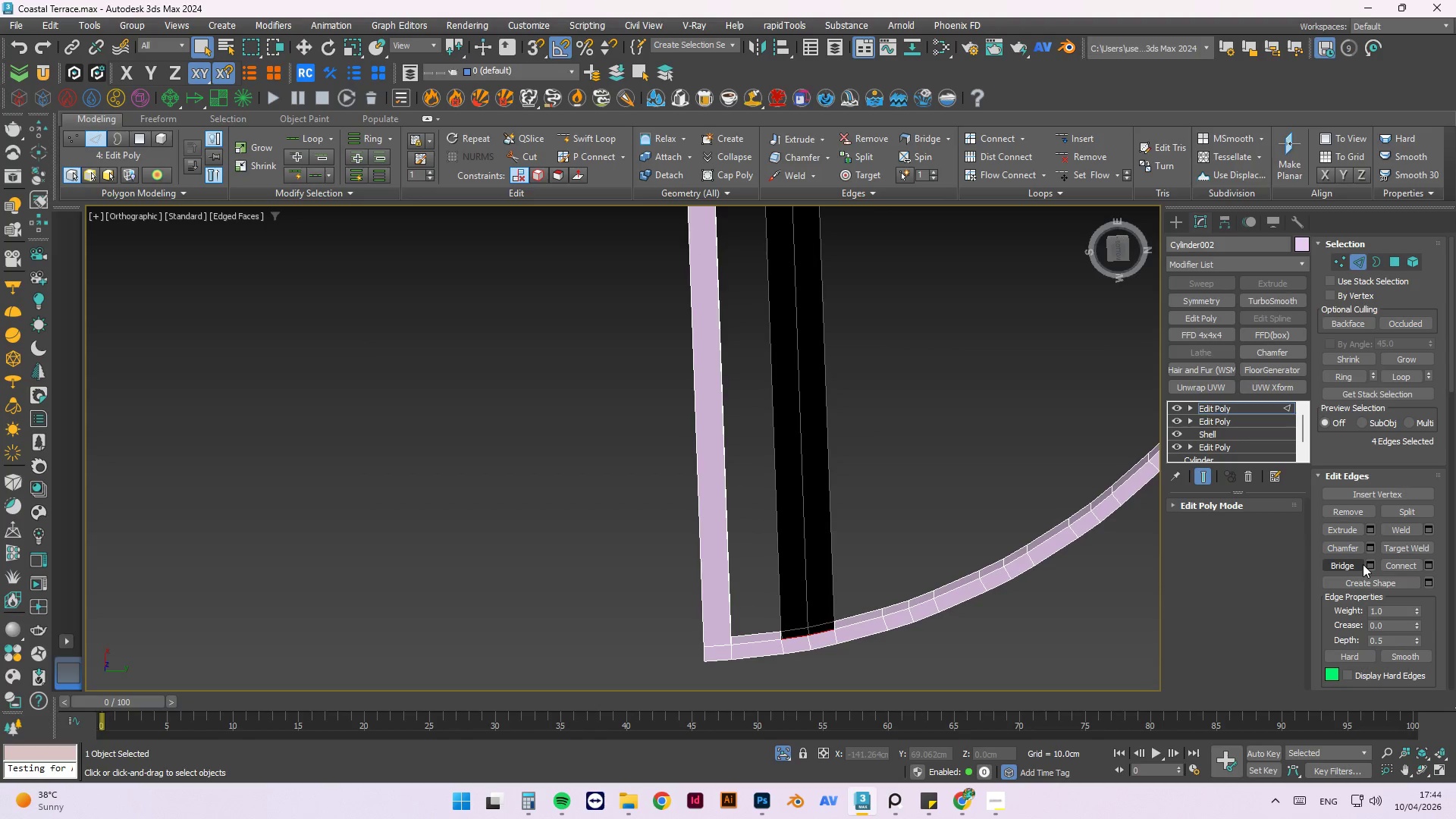 
left_click([1348, 564])
 